 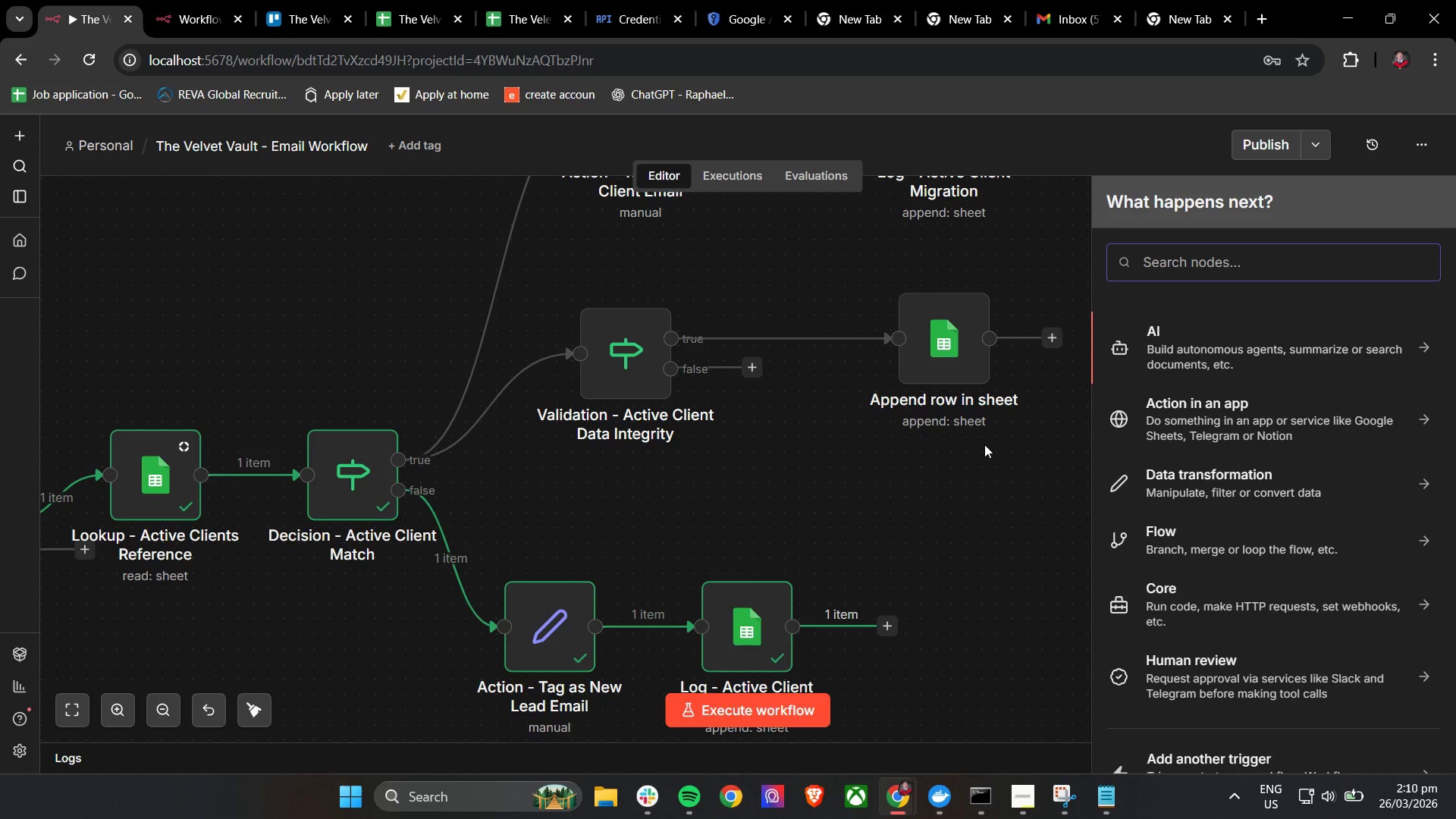 
type(tr)
 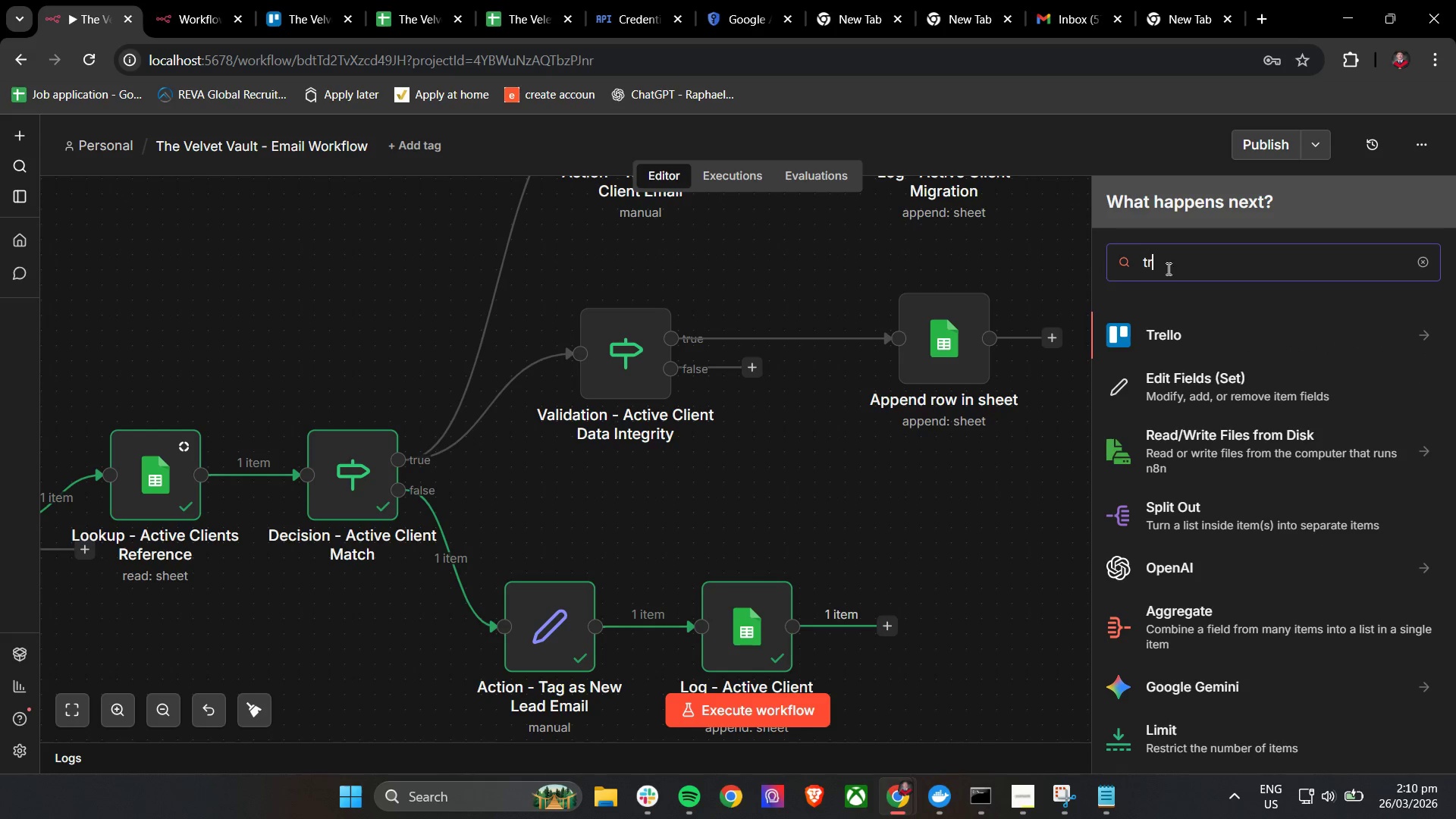 
left_click([1160, 331])
 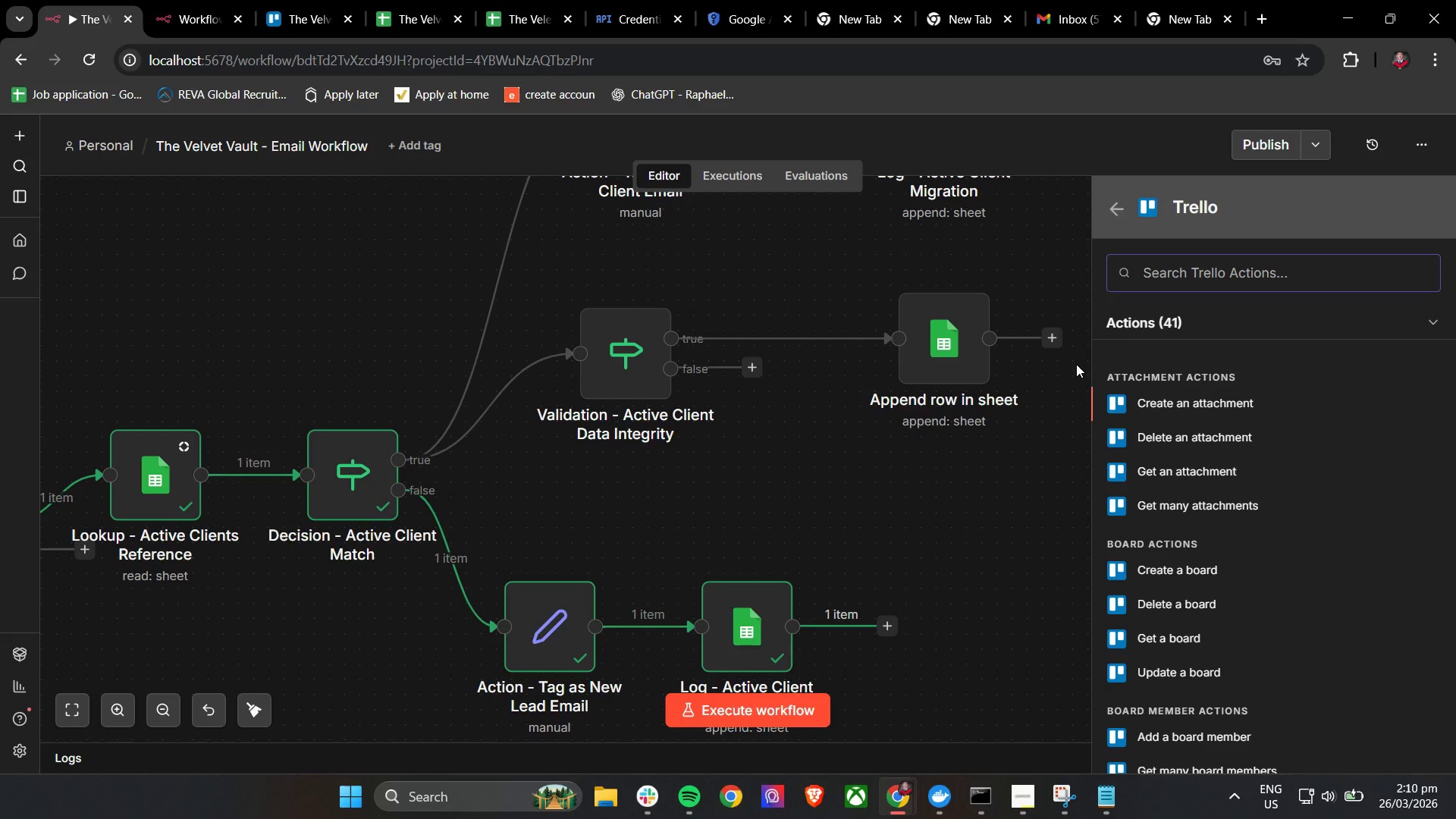 
wait(9.22)
 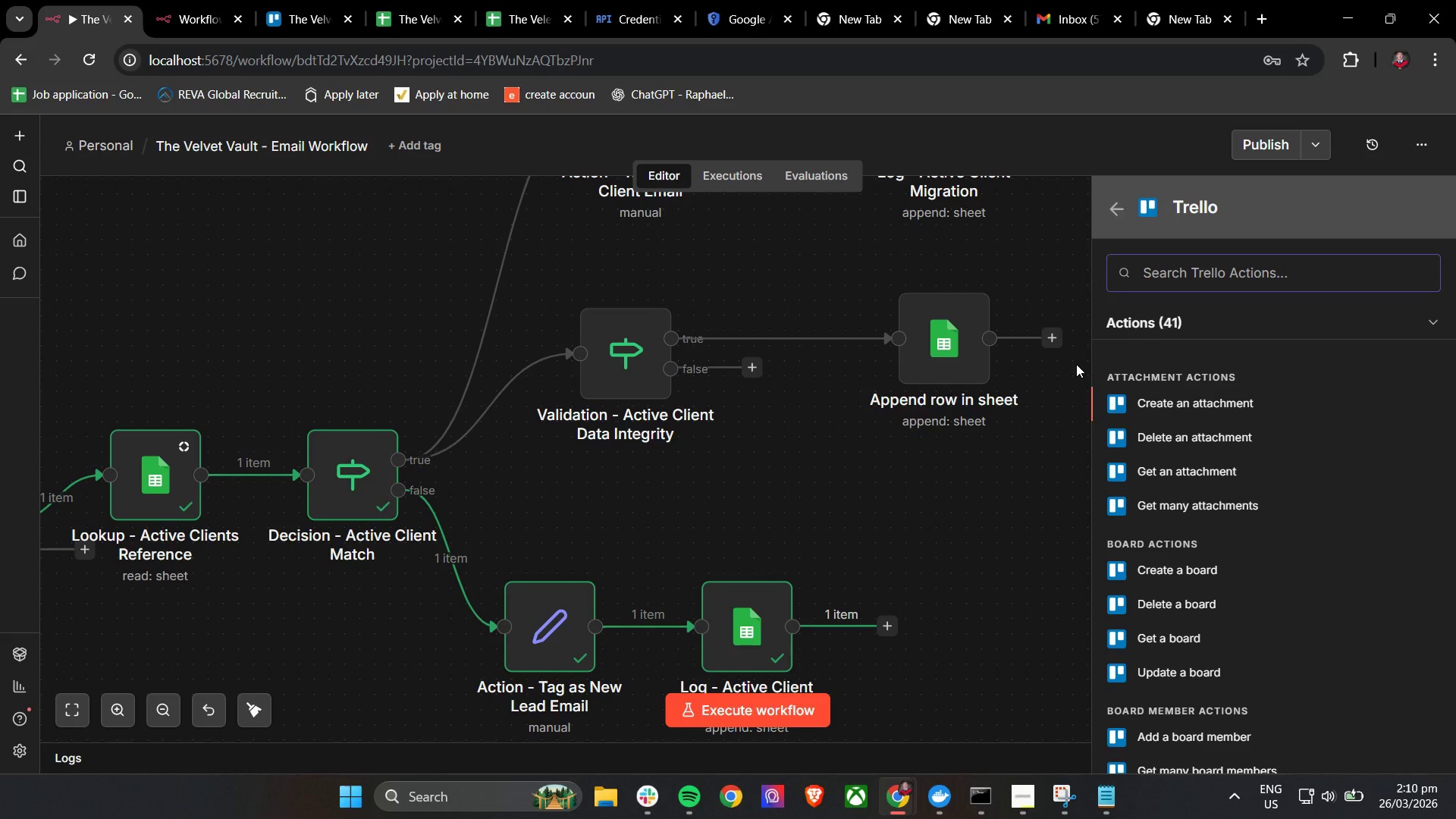 
type(create)
 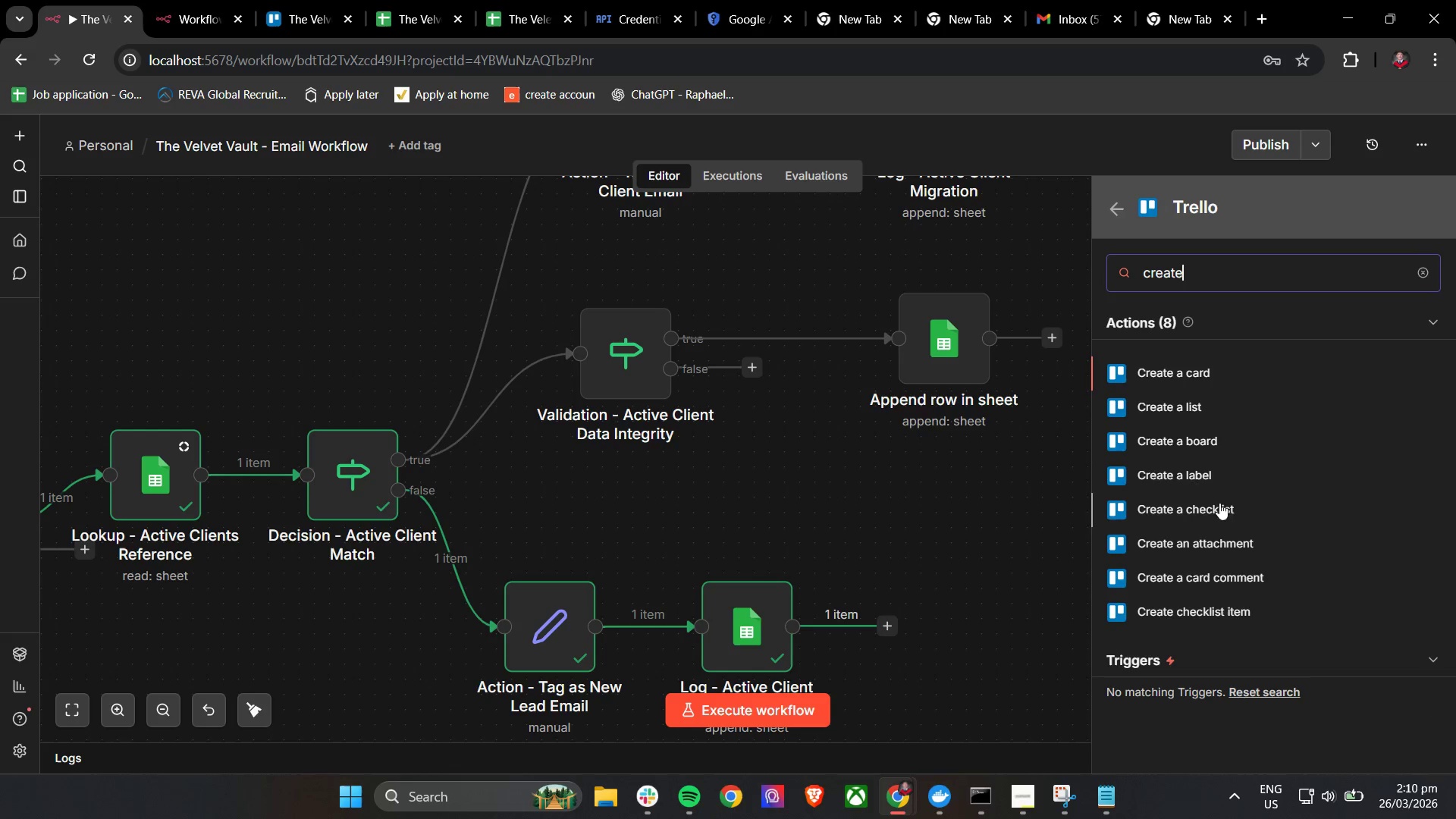 
left_click([1221, 378])
 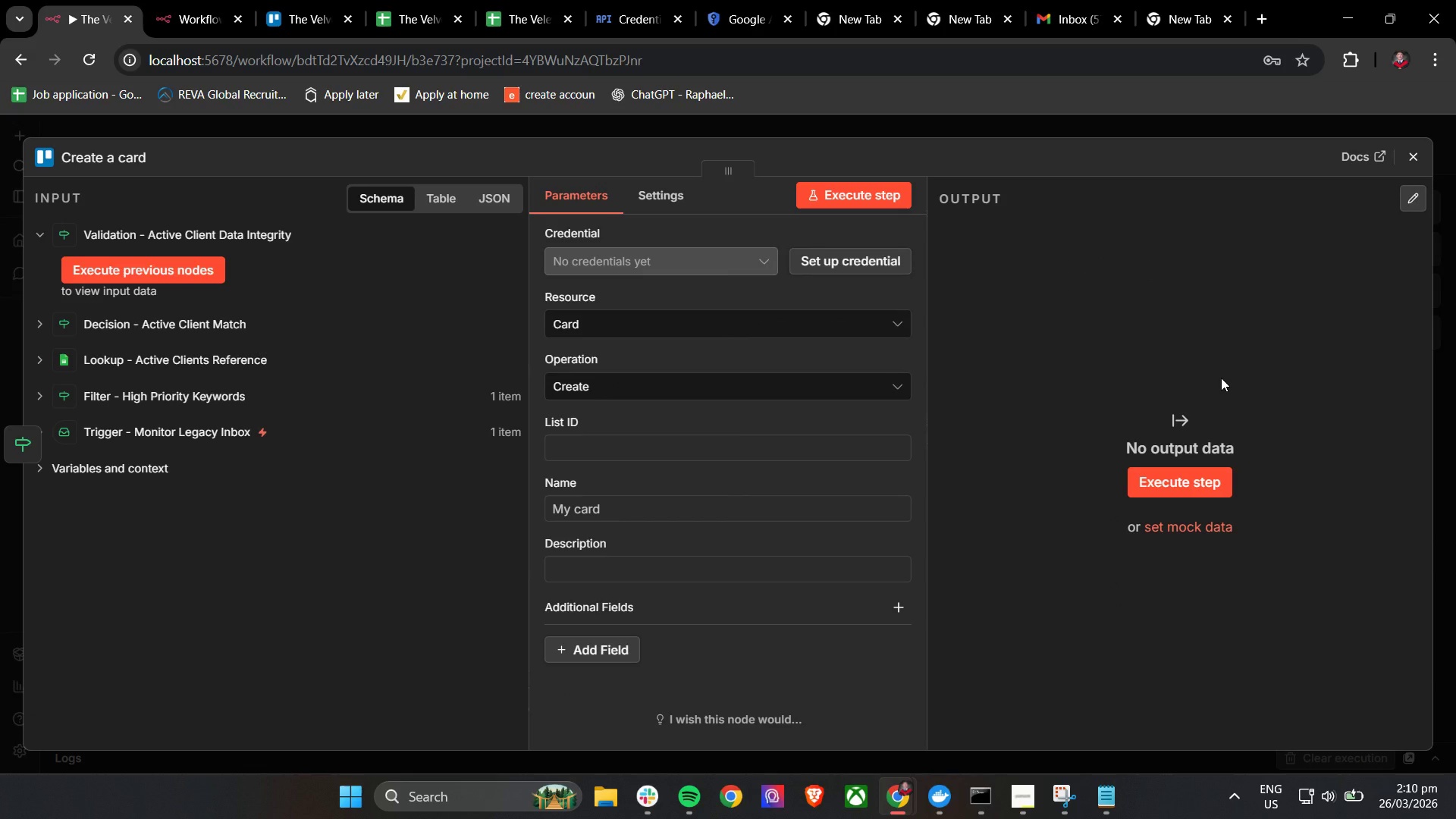 
wait(5.51)
 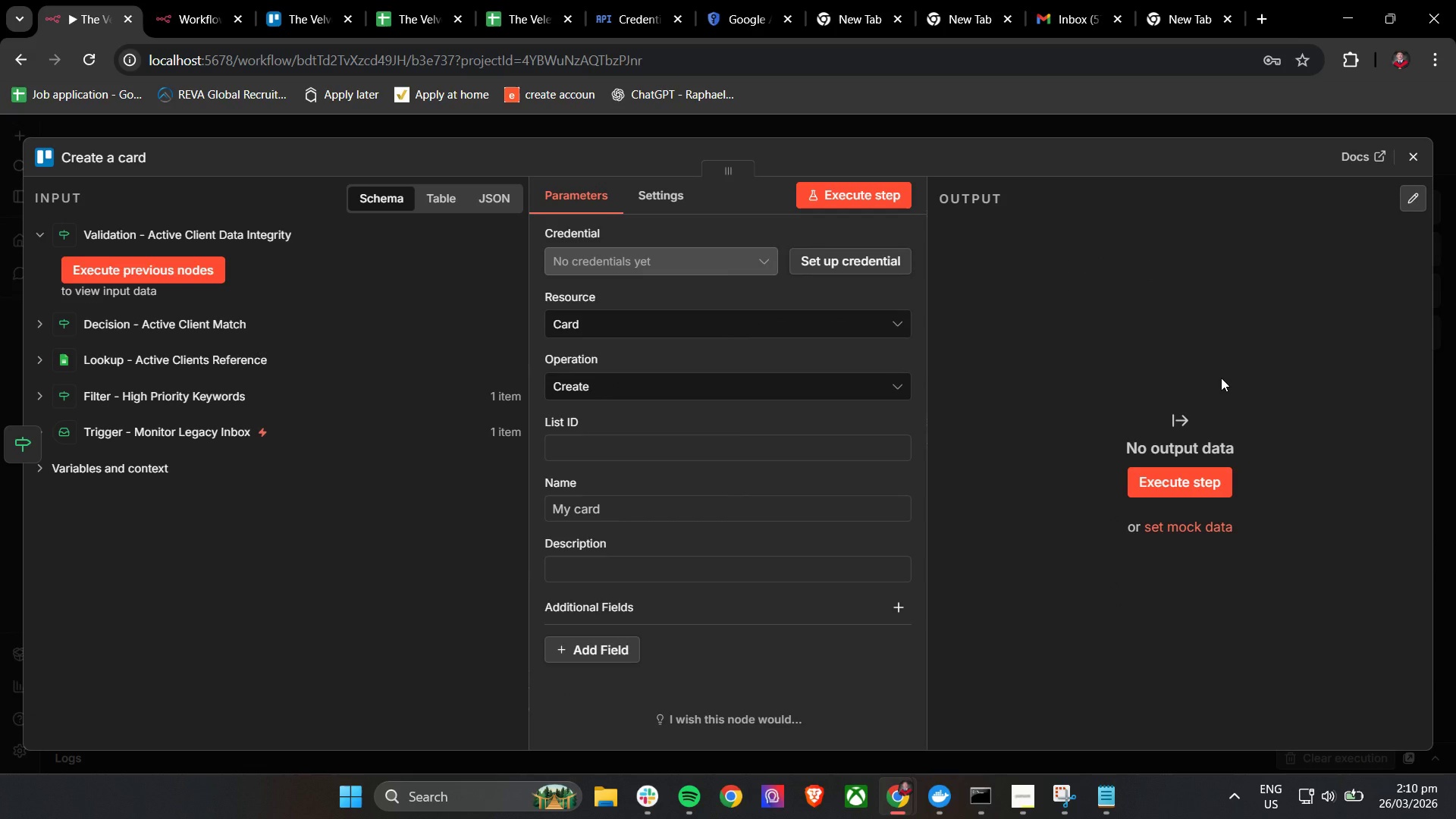 
left_click([1412, 143])
 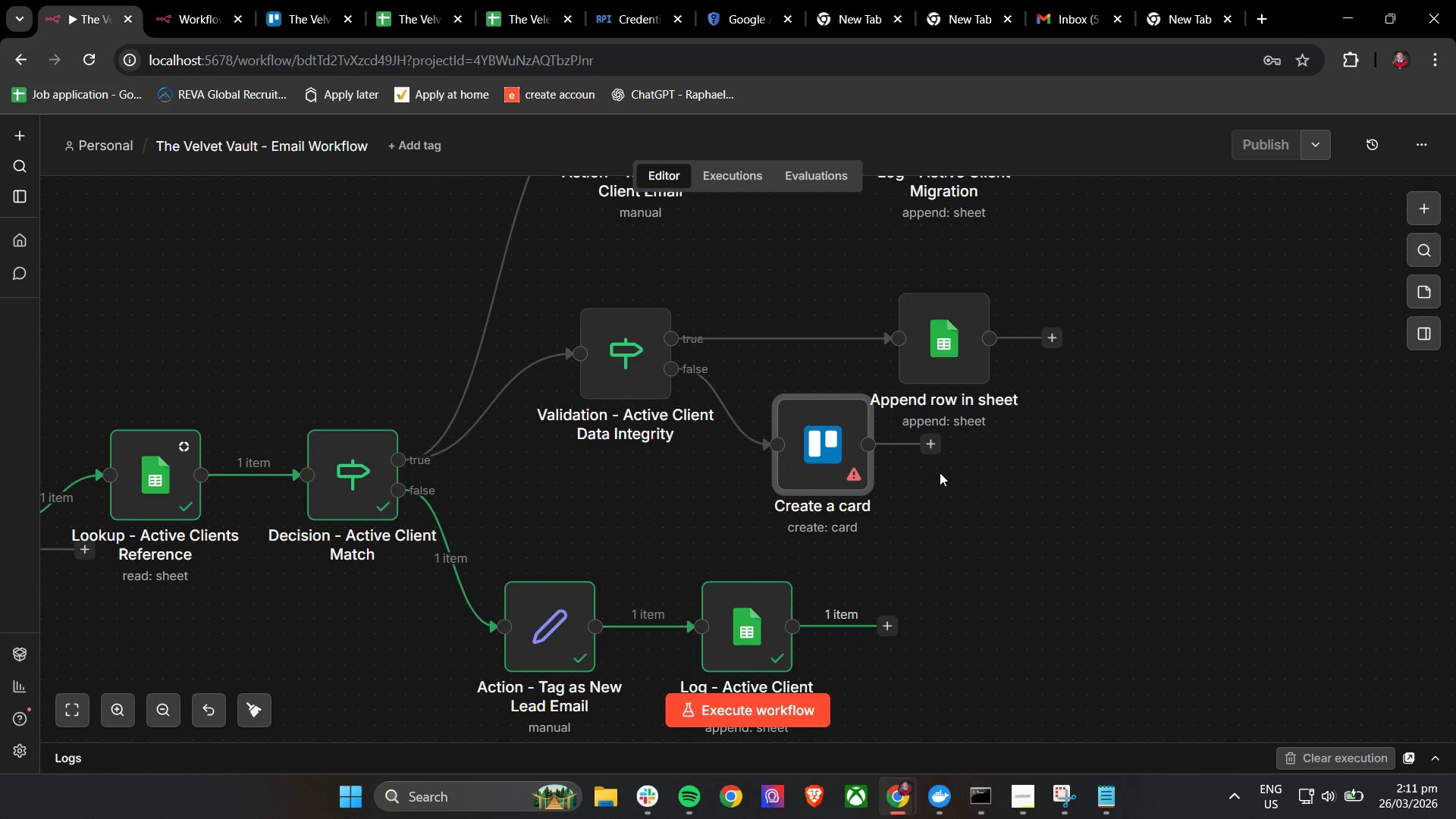 
left_click_drag(start_coordinate=[842, 467], to_coordinate=[965, 491])
 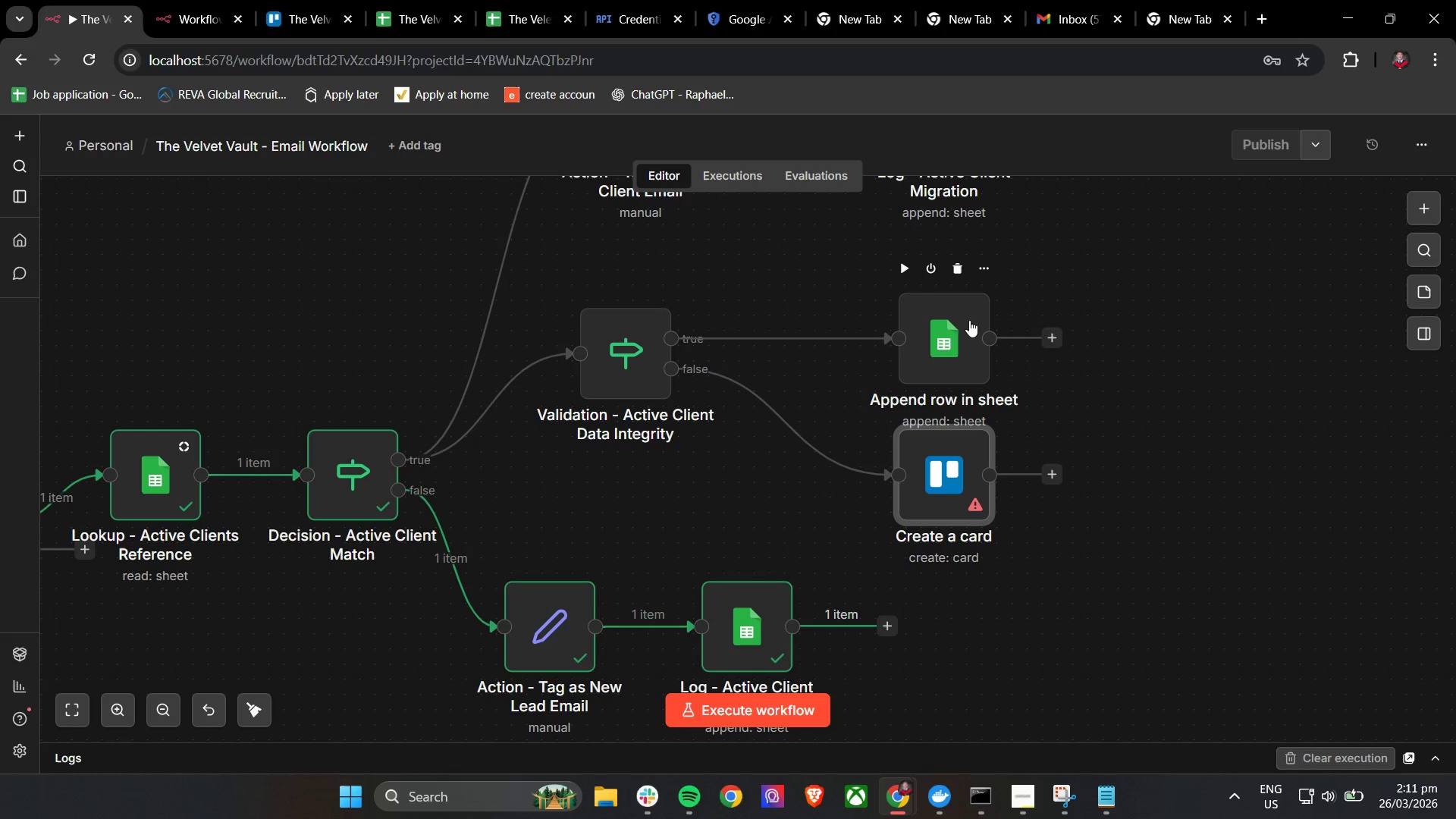 
left_click_drag(start_coordinate=[967, 328], to_coordinate=[974, 298])
 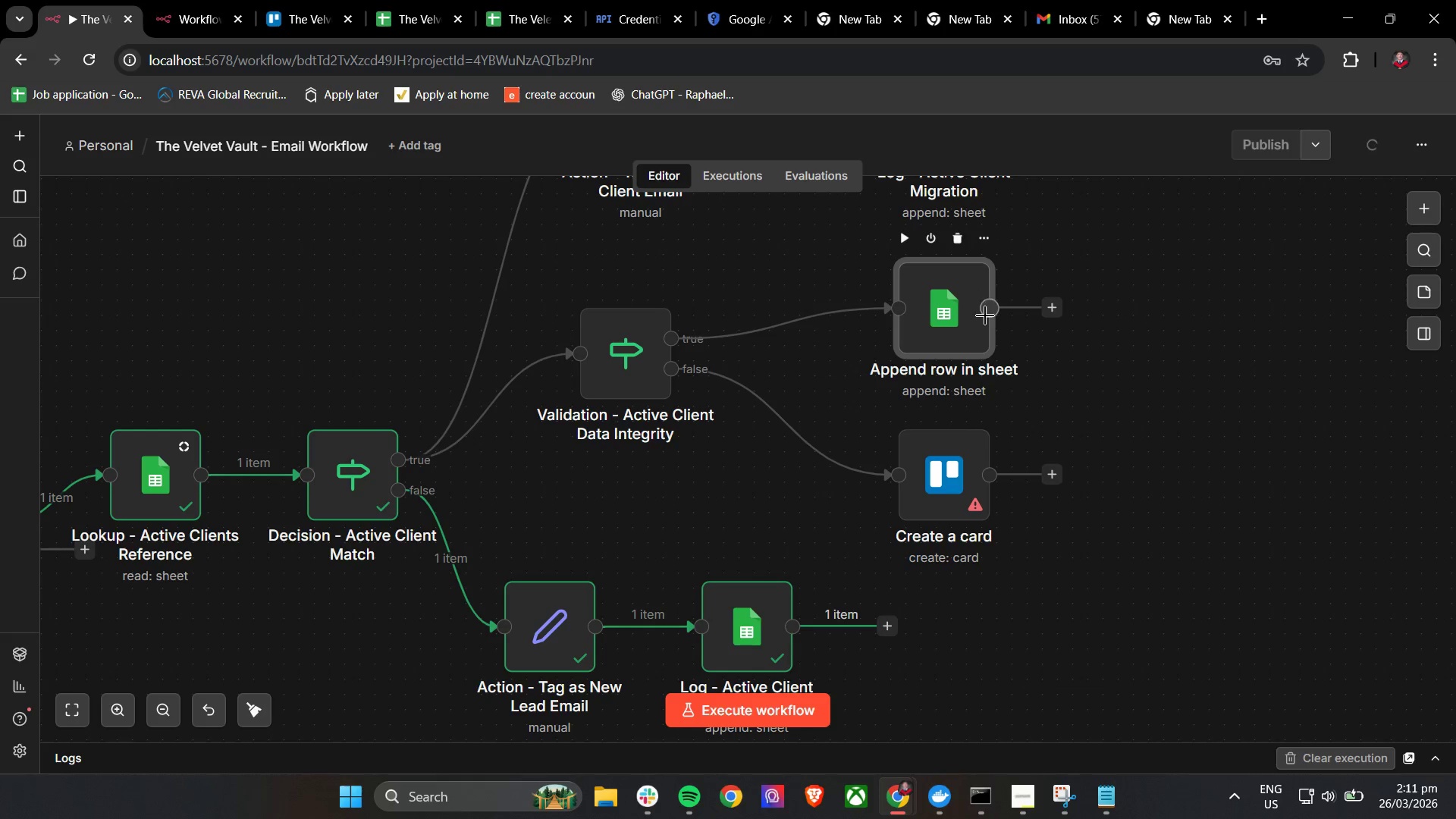 
scroll: coordinate [1021, 344], scroll_direction: up, amount: 3.0
 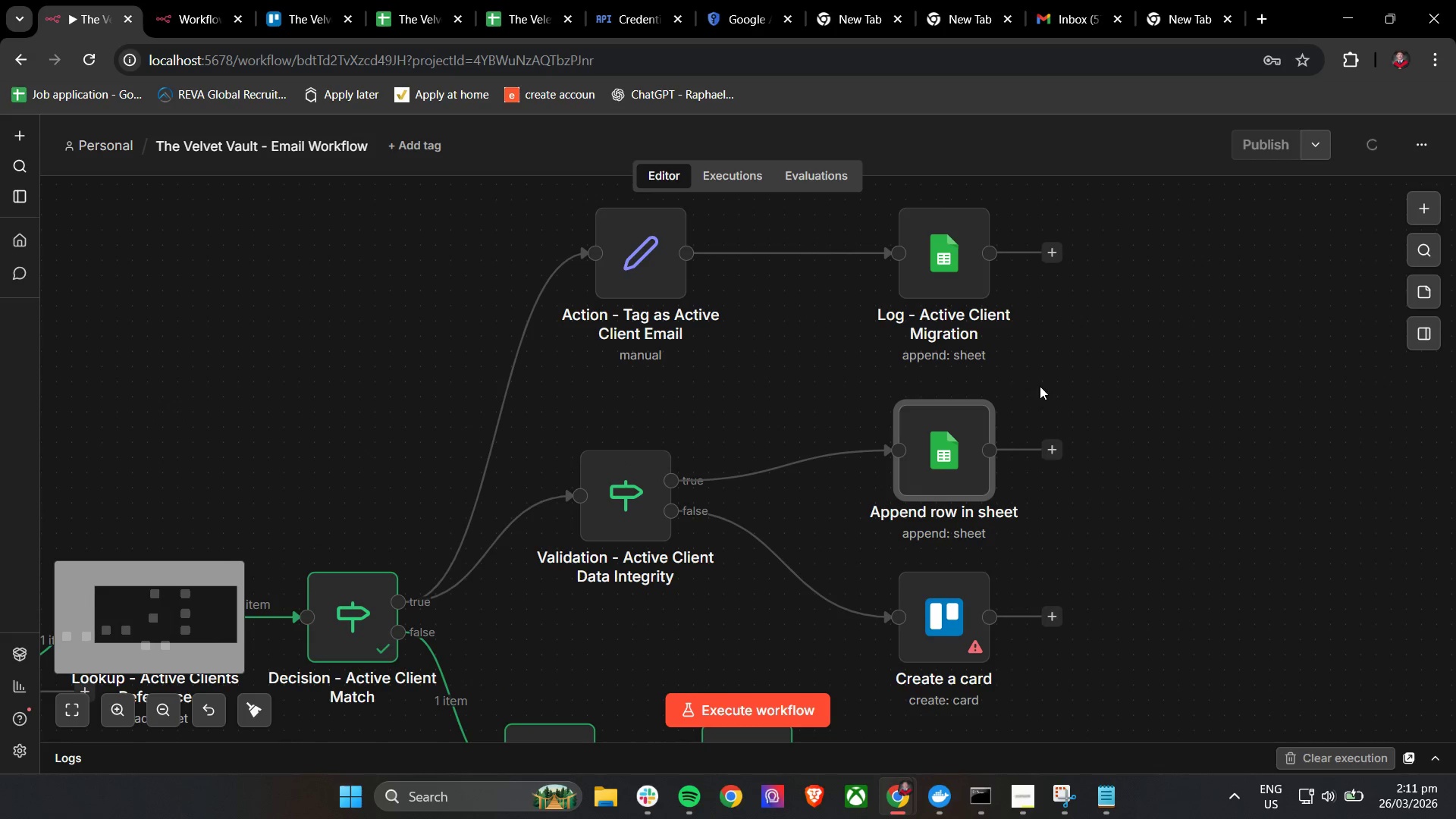 
scroll: coordinate [1007, 487], scroll_direction: down, amount: 4.0
 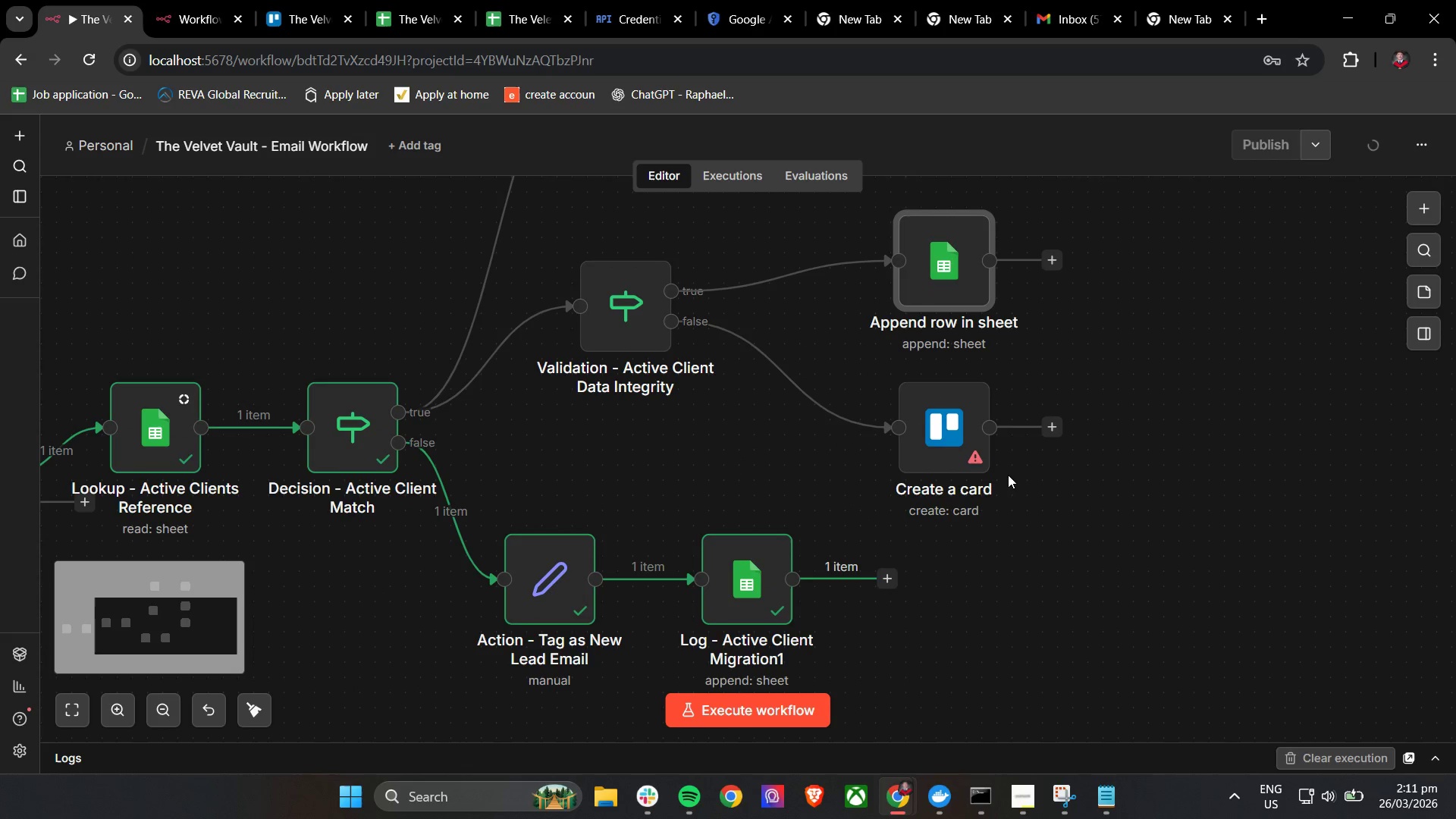 
scroll: coordinate [1008, 475], scroll_direction: up, amount: 2.0
 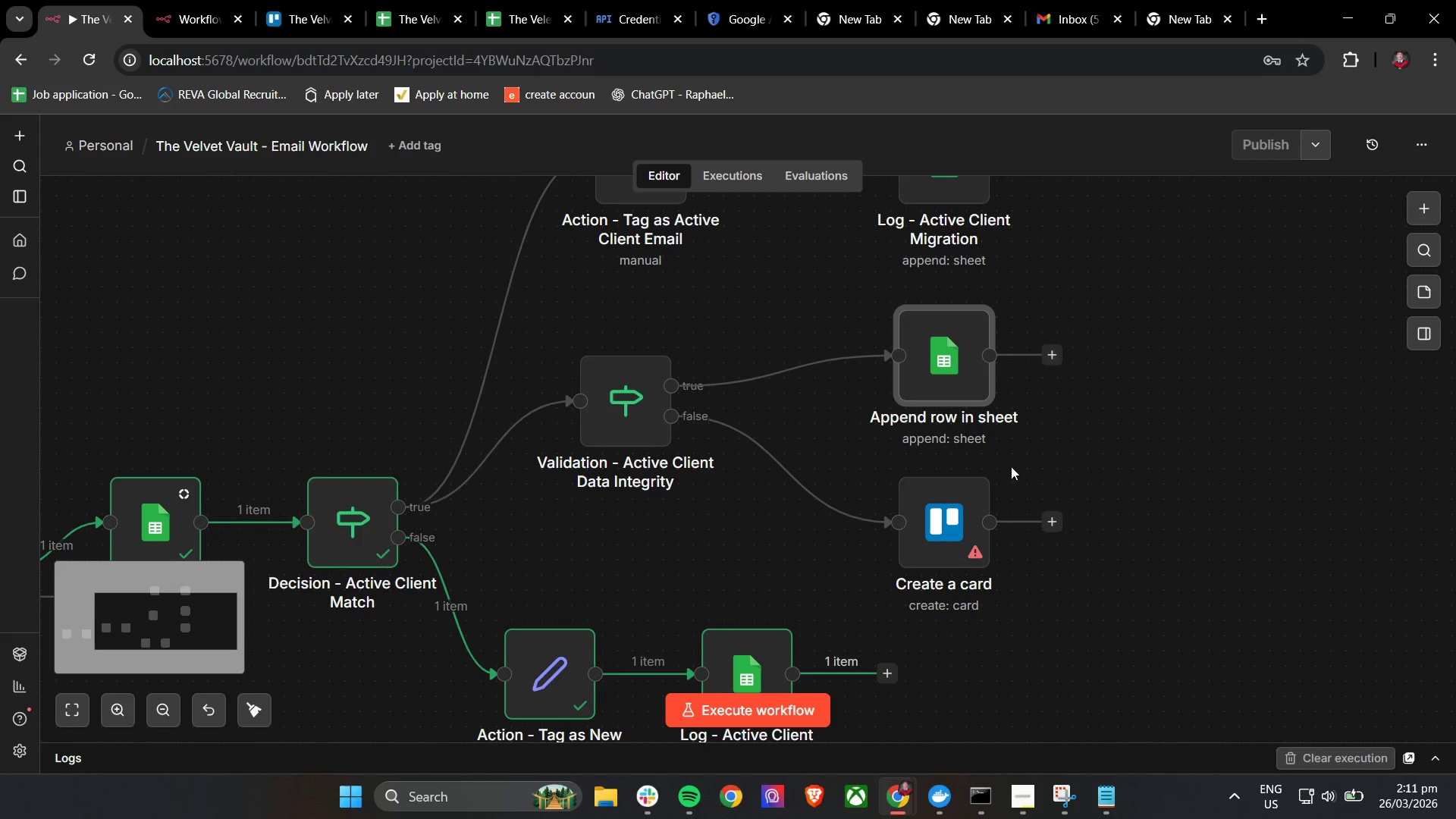 
scroll: coordinate [1011, 466], scroll_direction: down, amount: 2.0
 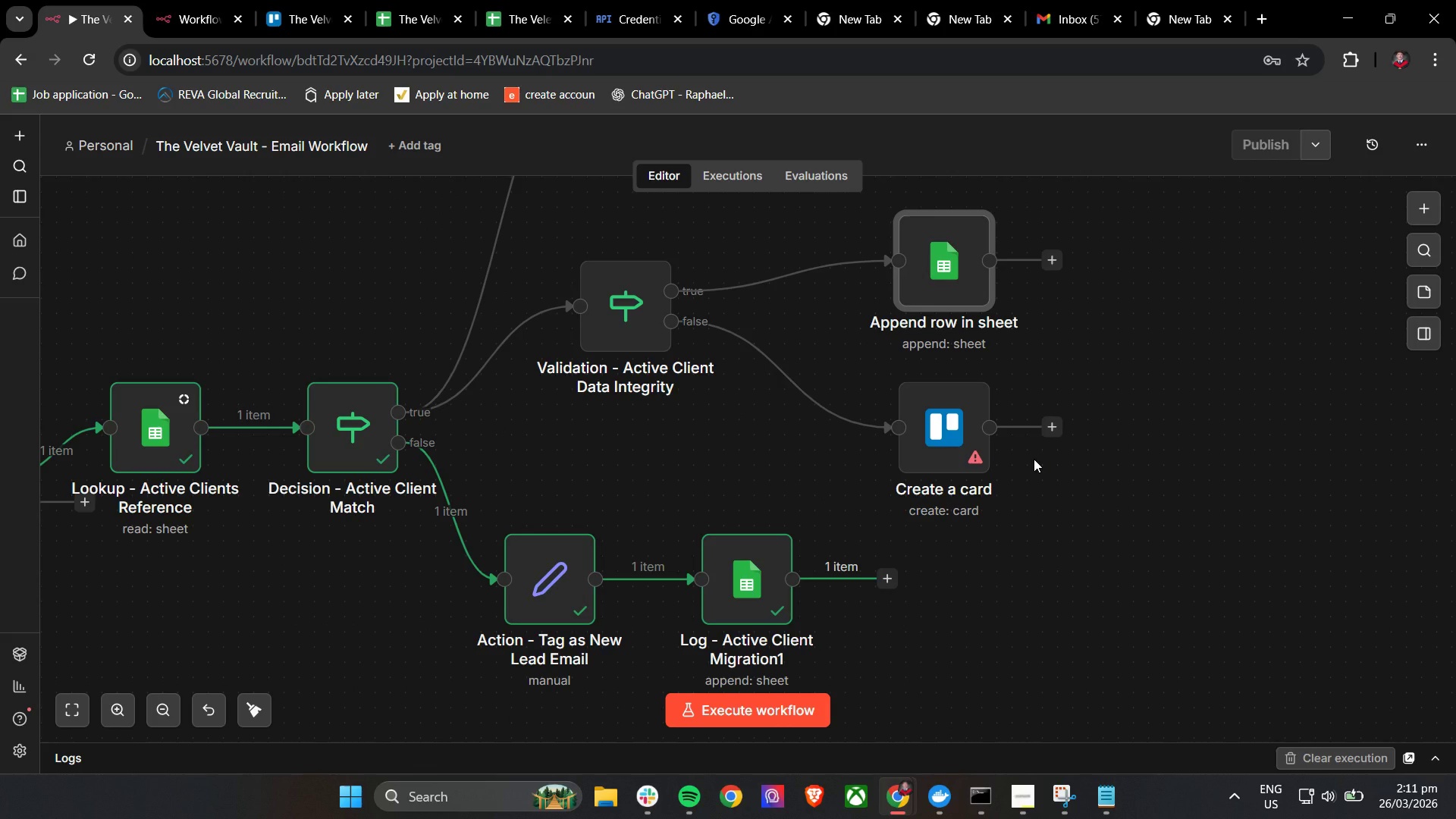 
double_click([946, 443])
 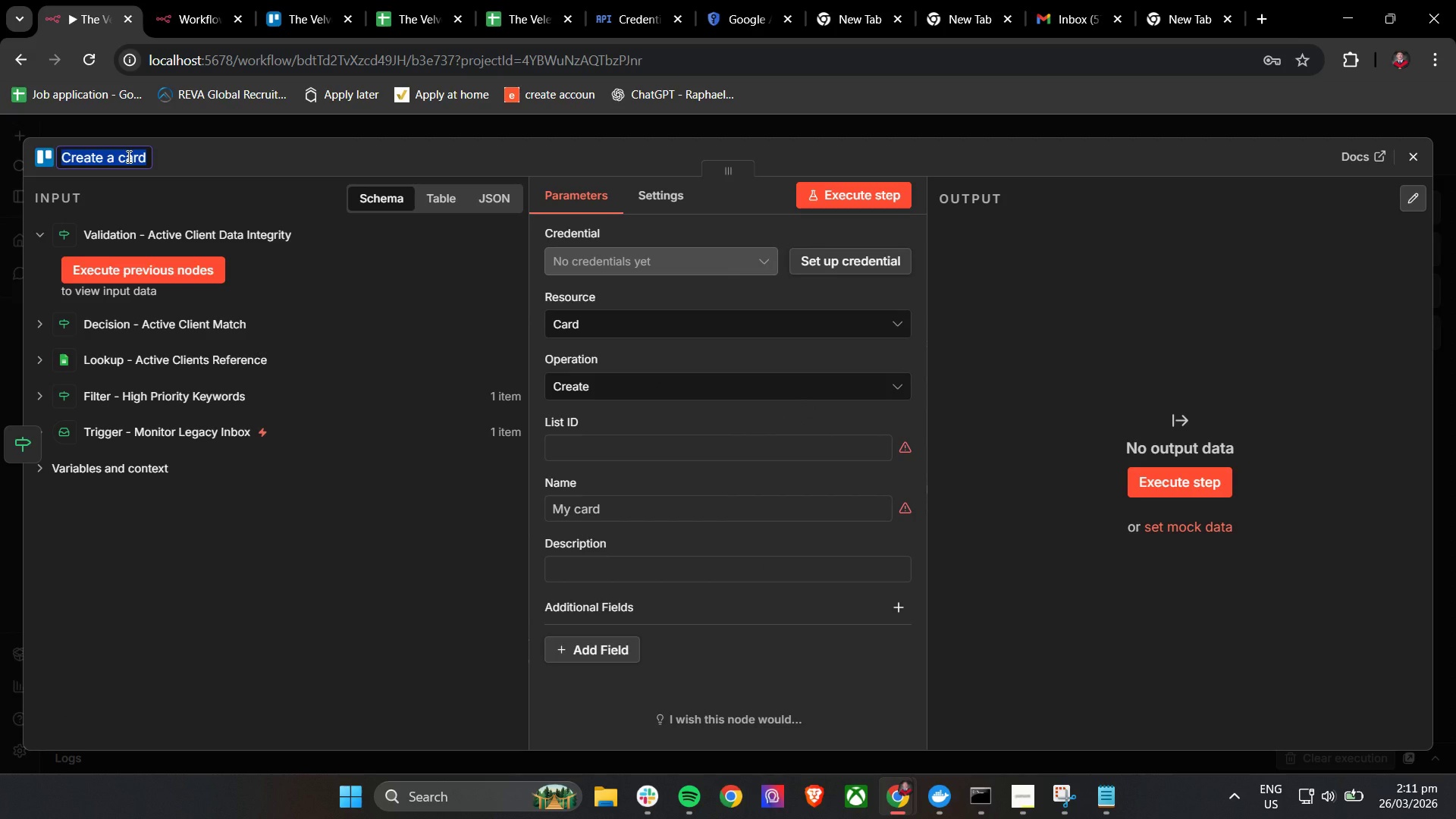 
wait(12.12)
 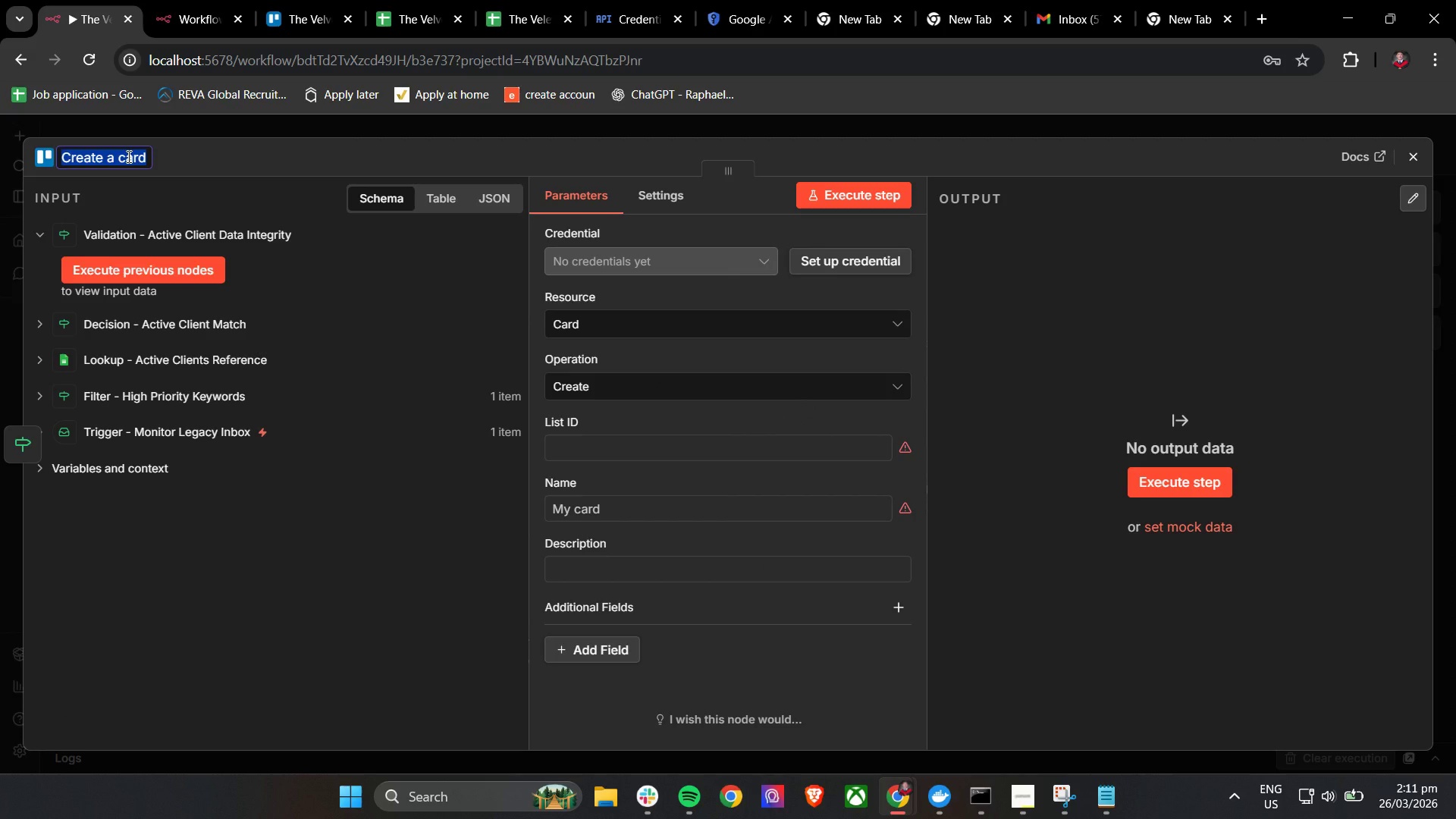 
left_click([1406, 157])
 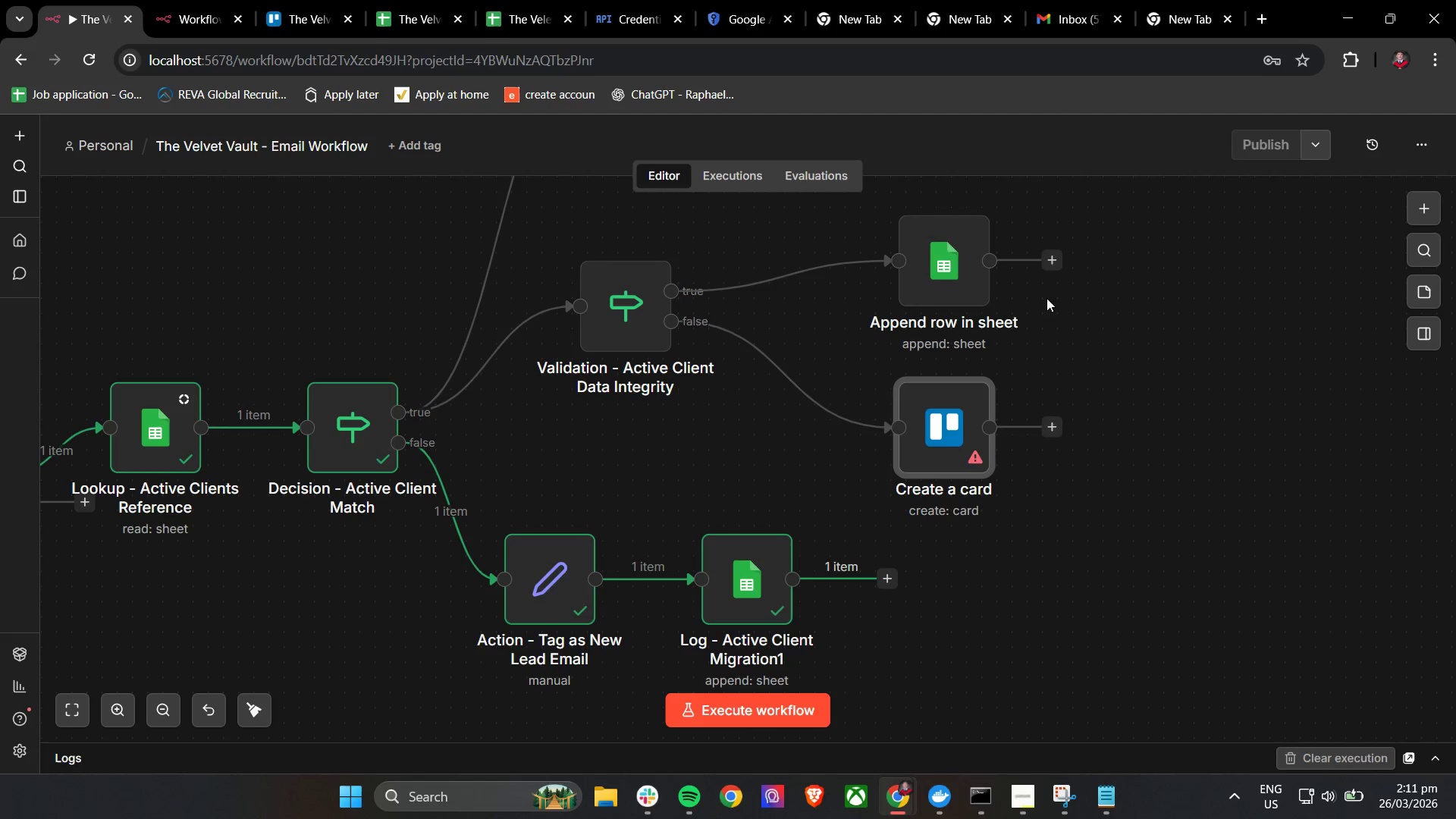 
left_click([936, 261])
 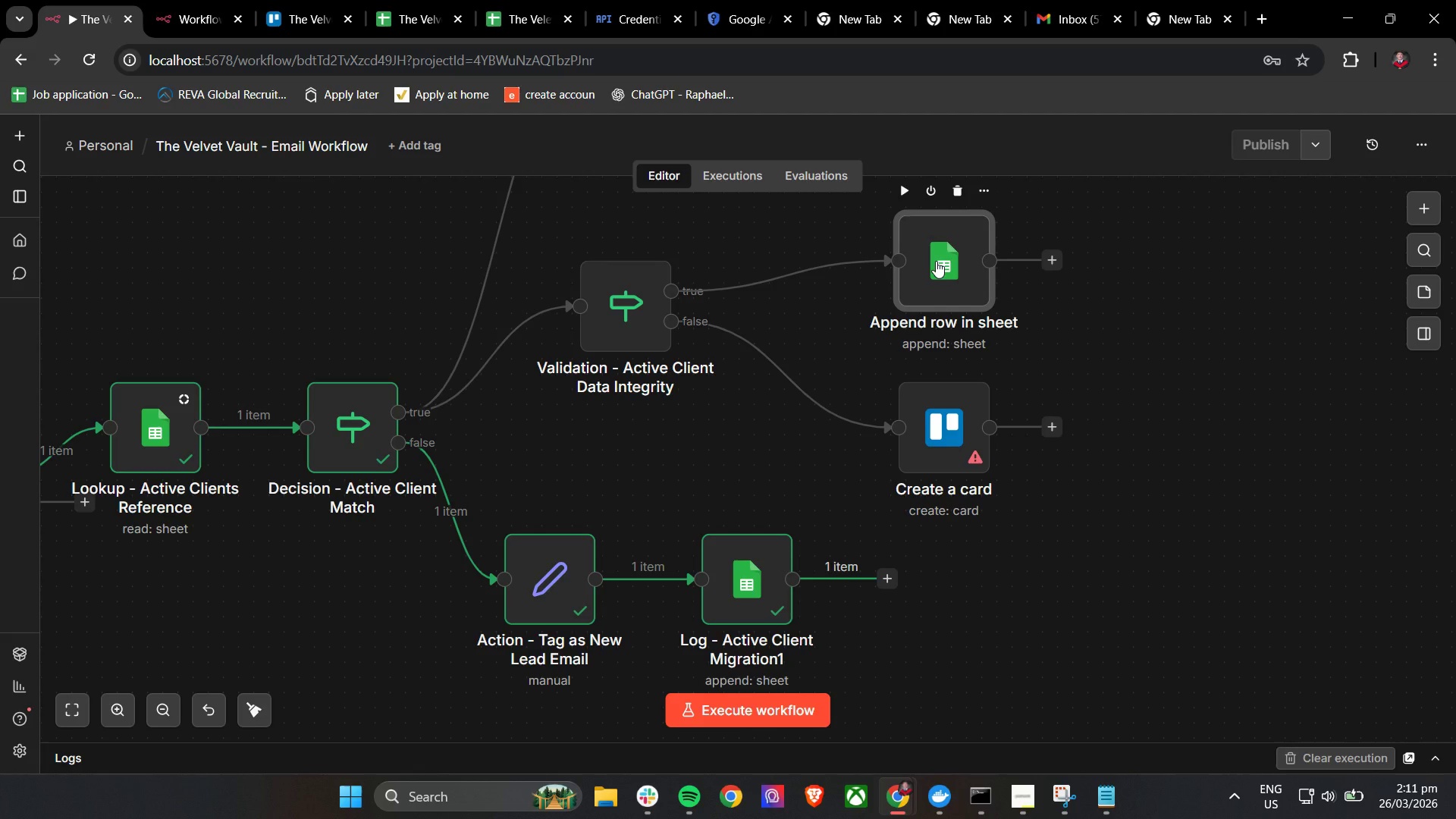 
left_click([936, 261])
 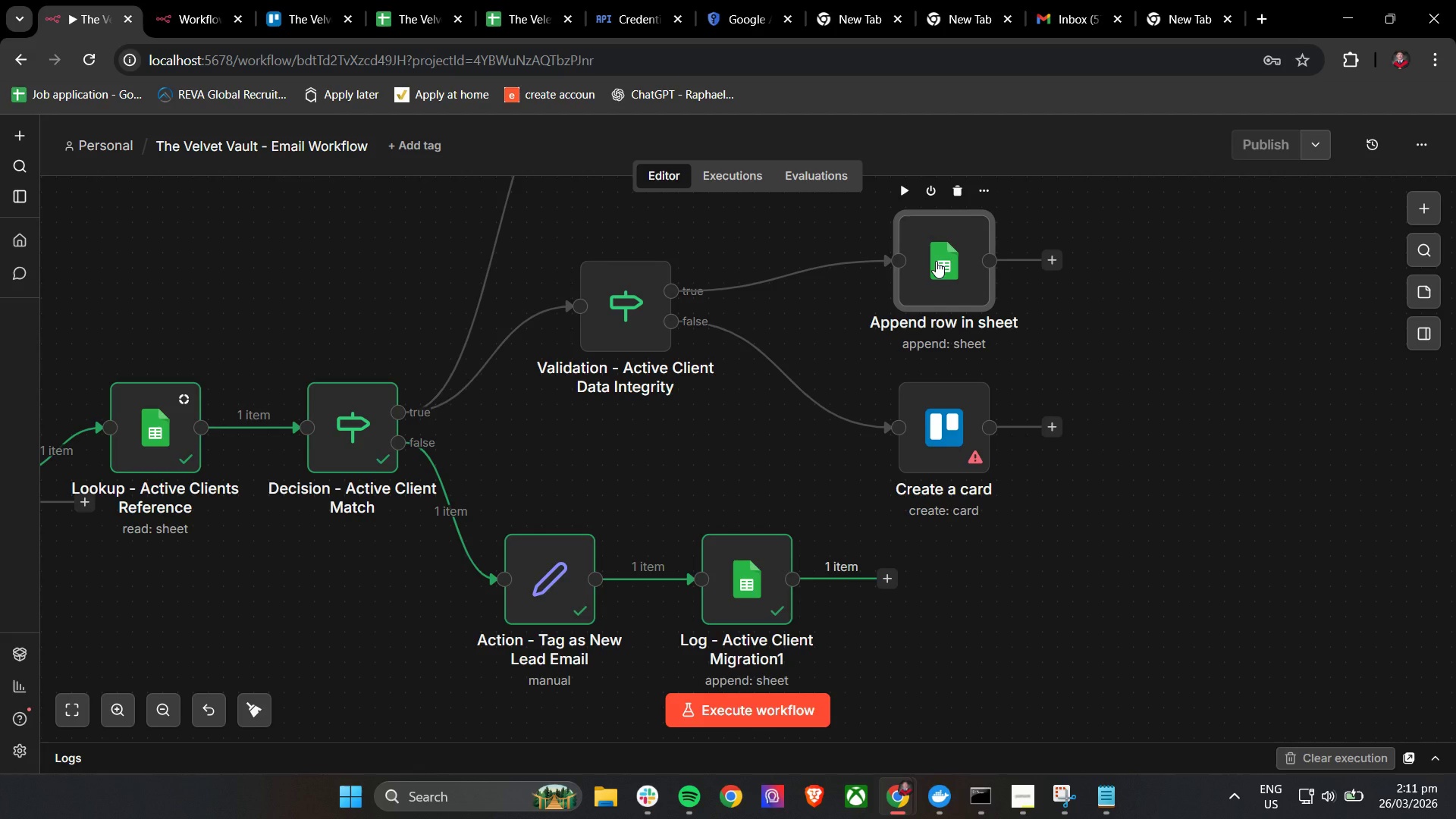 
left_click([936, 261])
 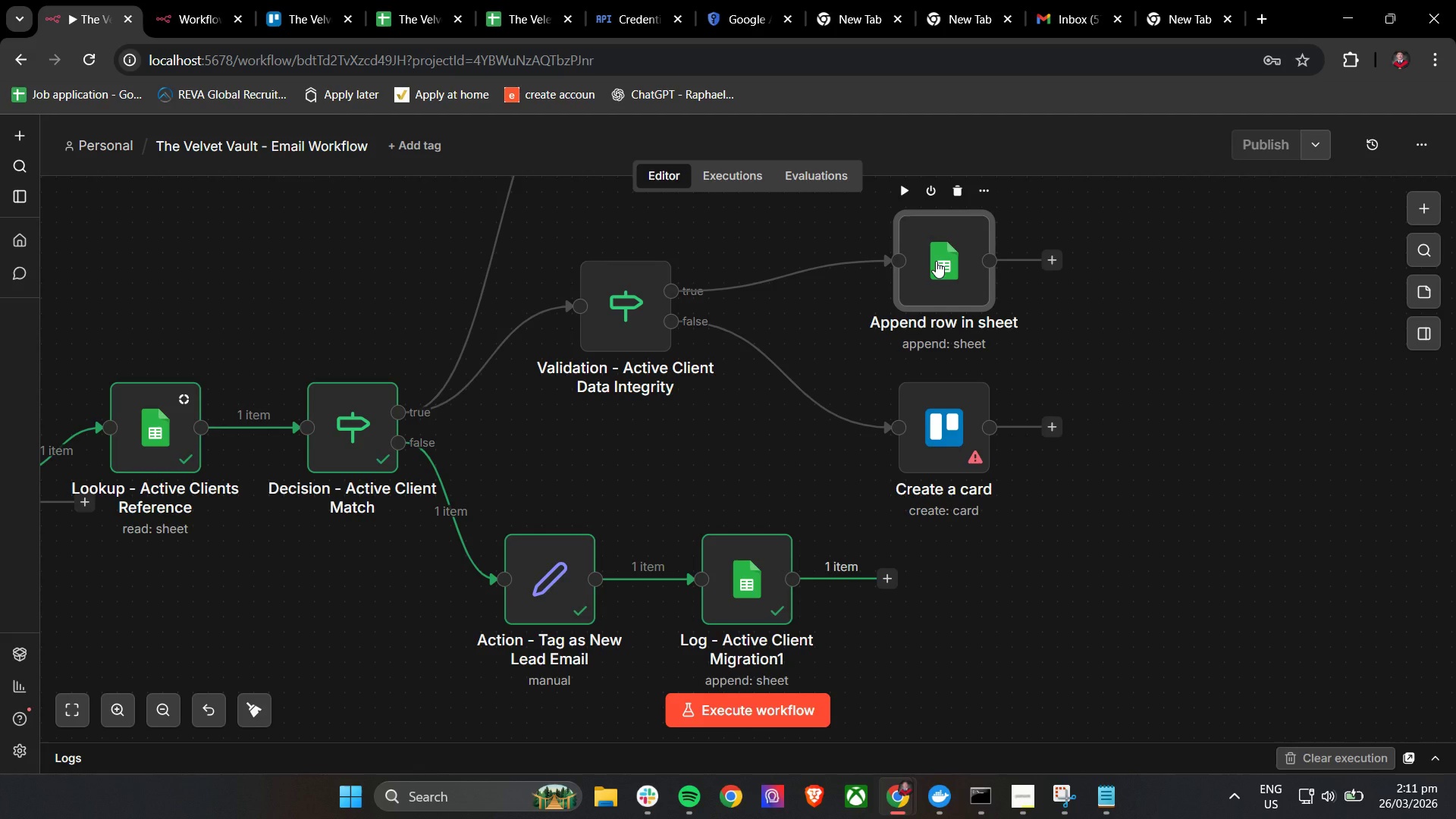 
double_click([940, 297])
 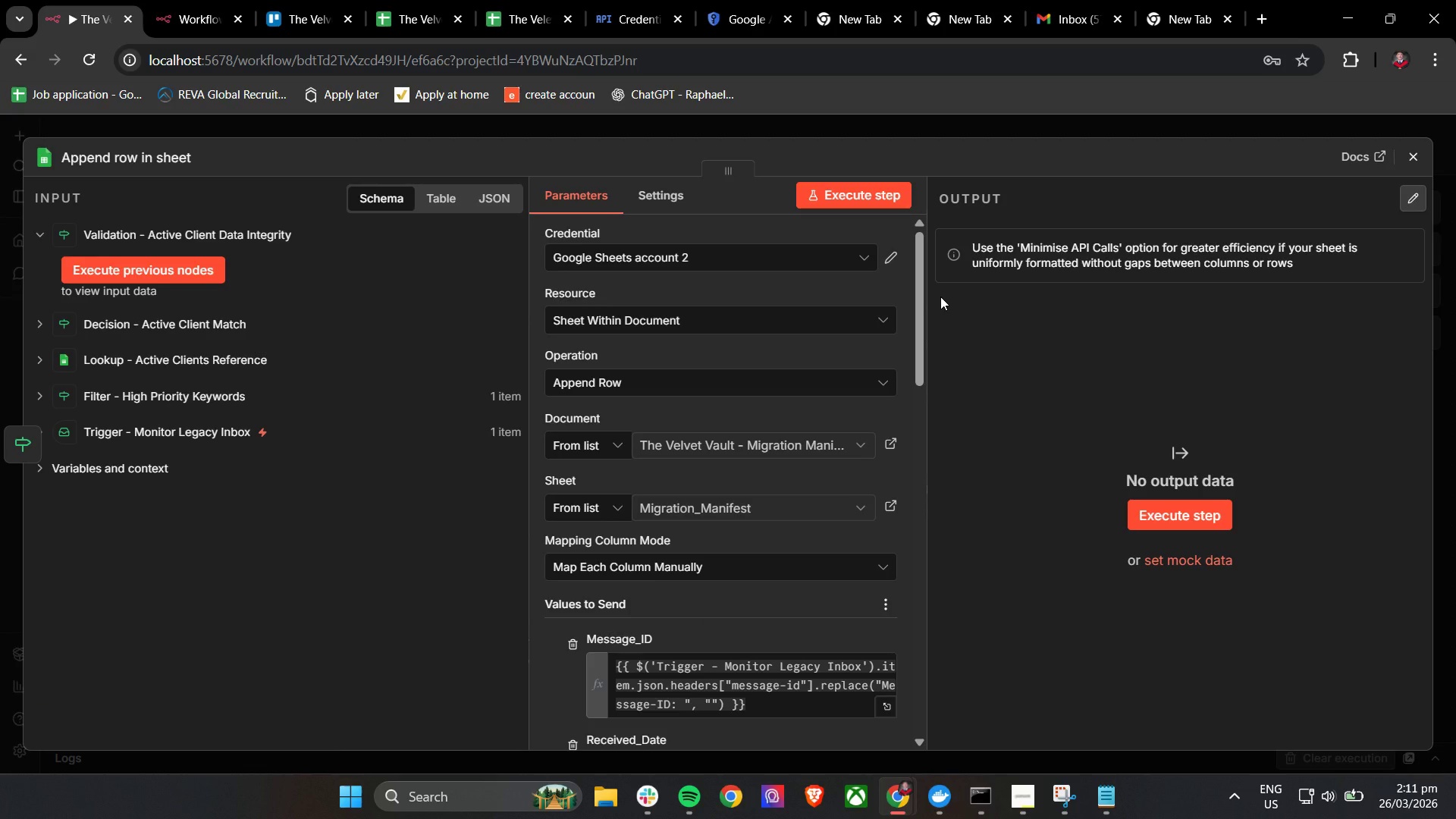 
wait(9.14)
 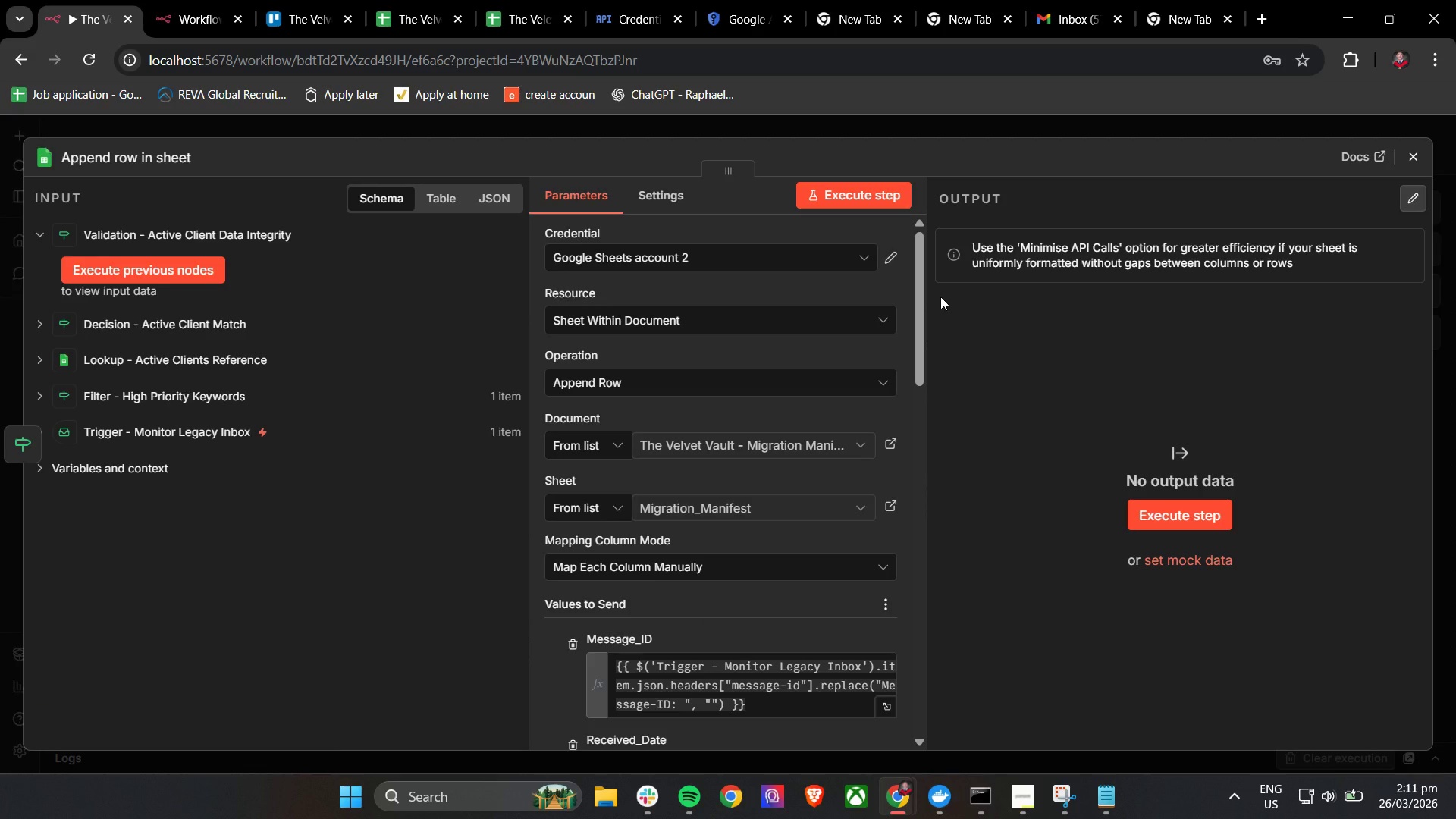 
double_click([121, 155])
 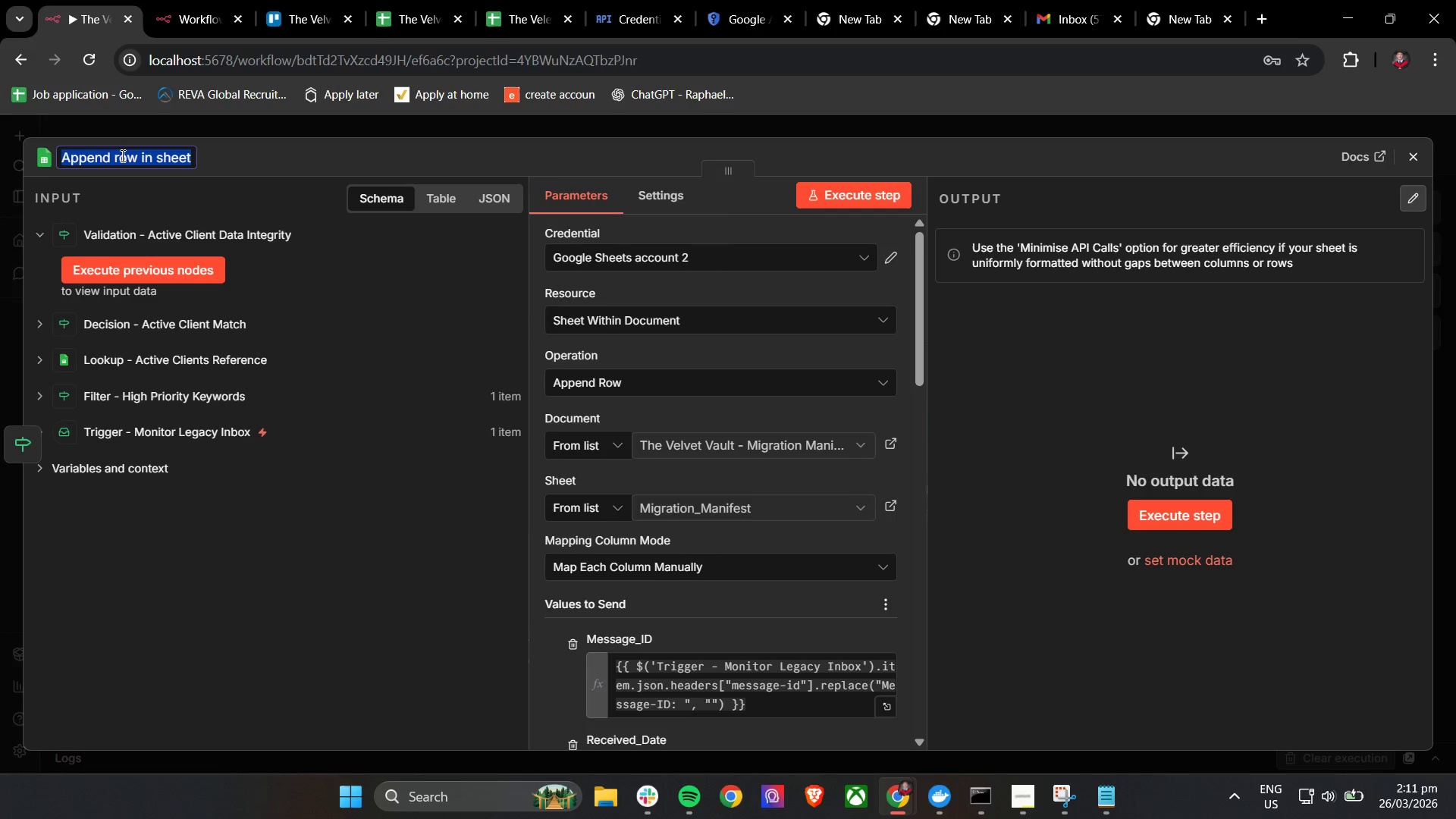 
triple_click([121, 155])
 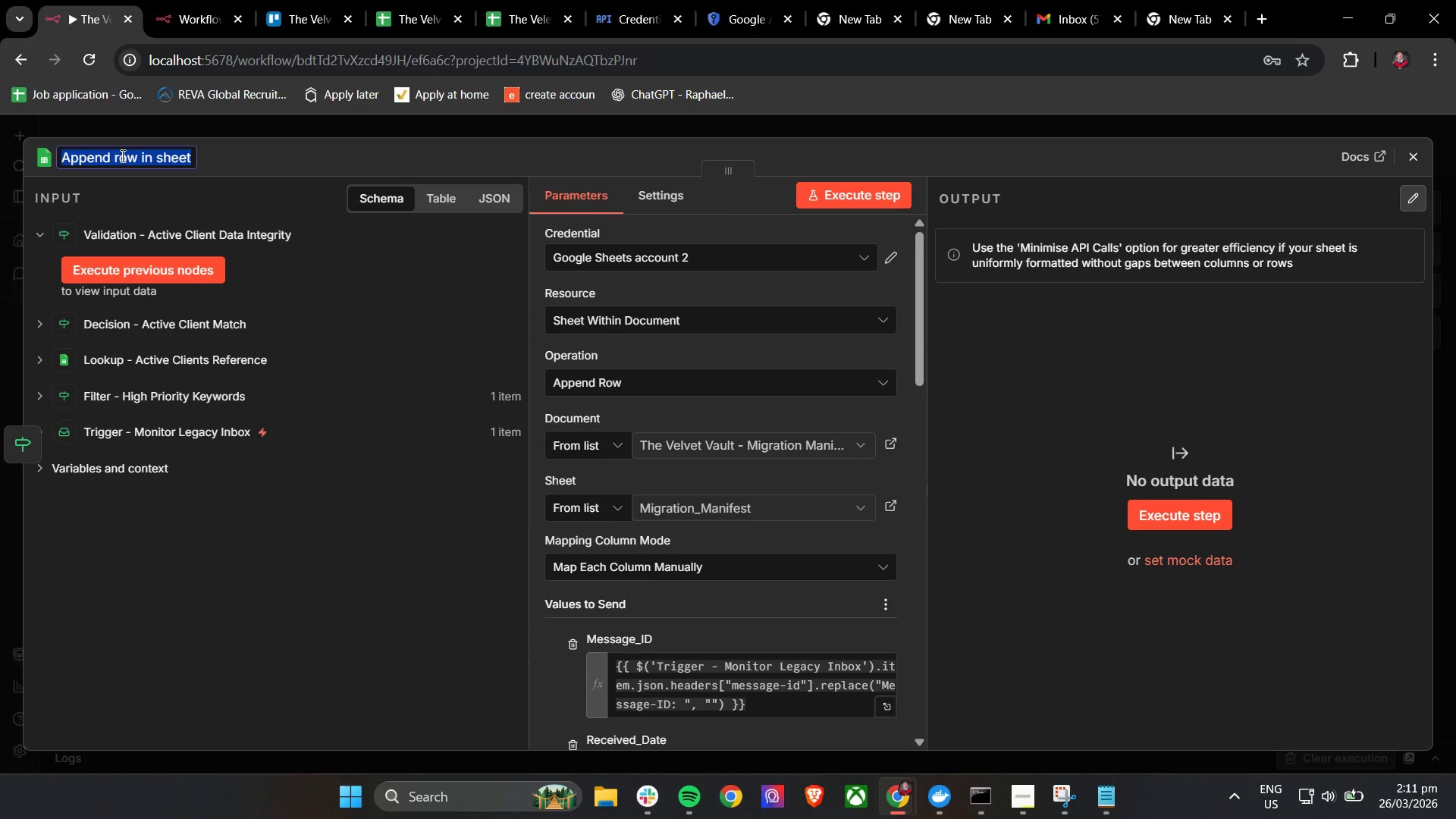 
type(Log - Maual Review Dead Letter)
 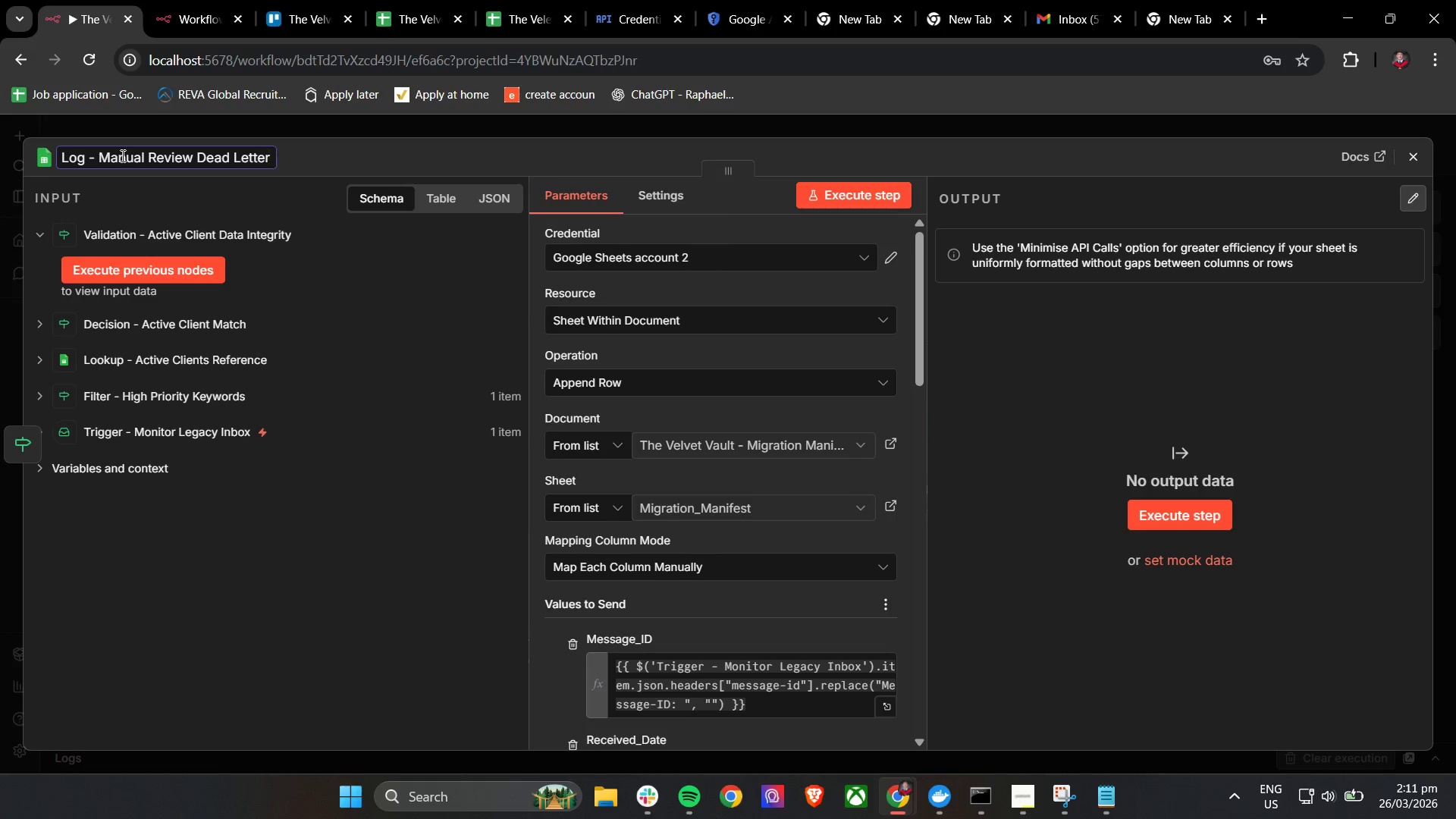 
 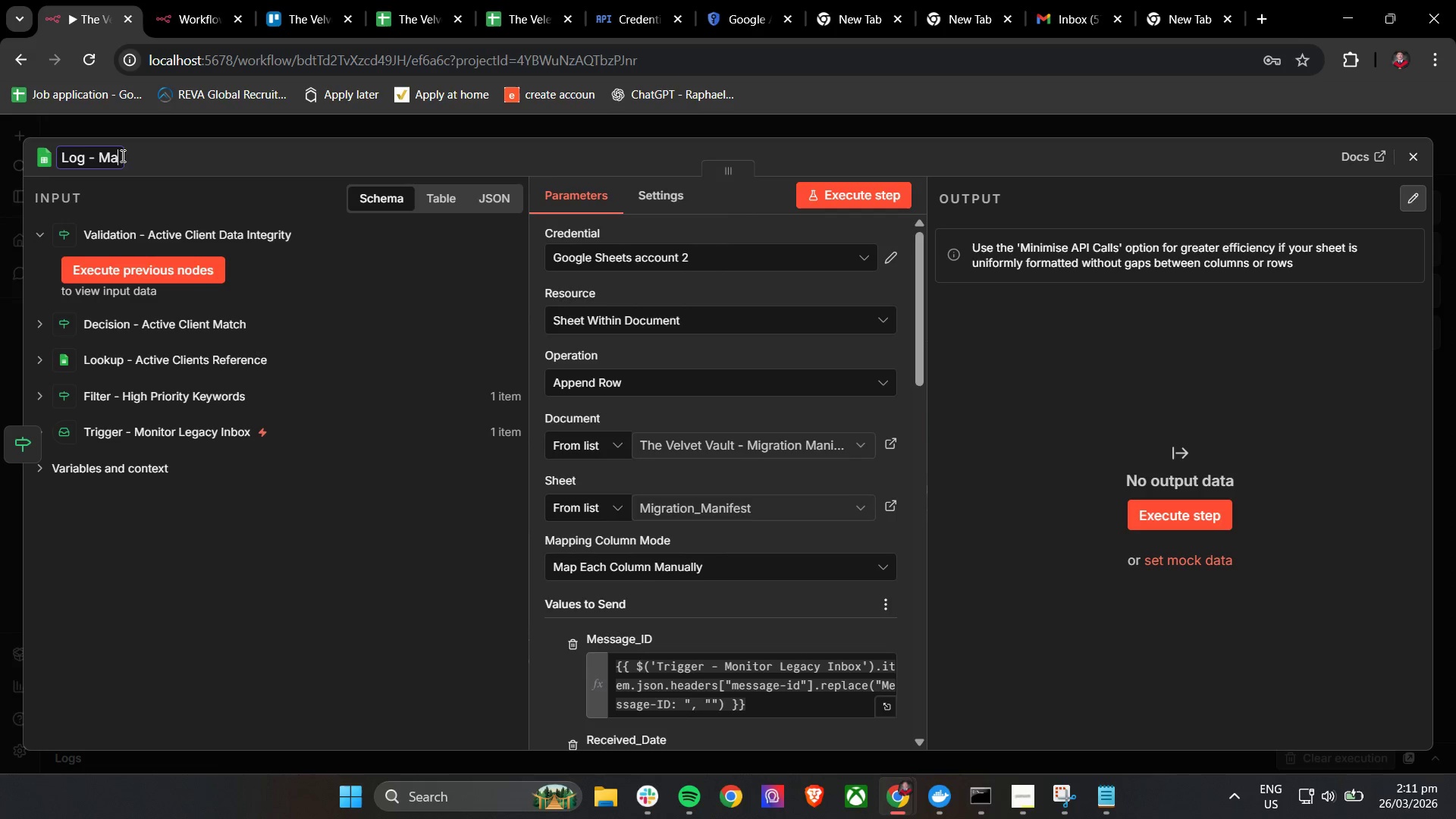 
hold_key(key=N, duration=0.31)
 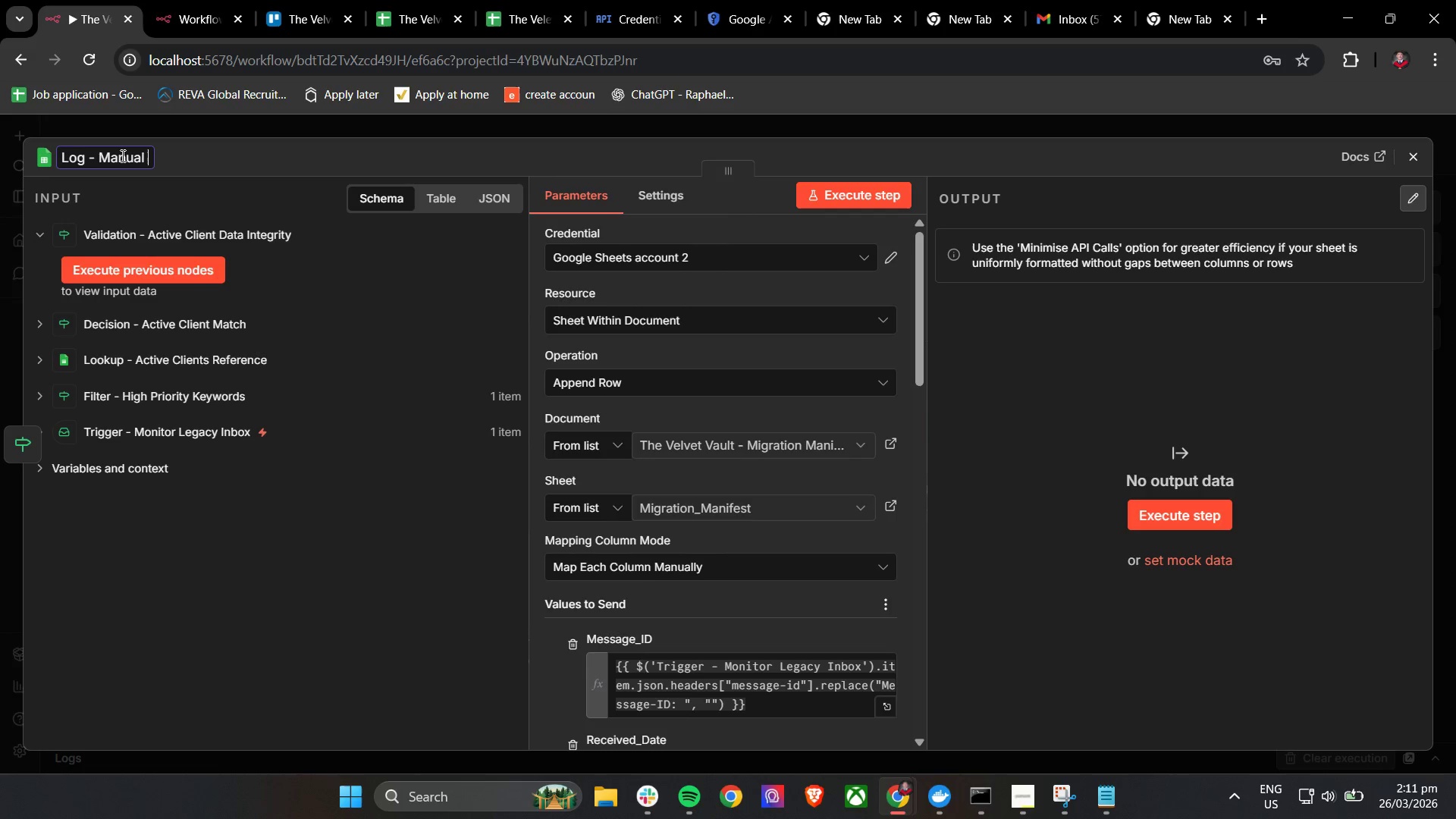 
left_click([353, 149])
 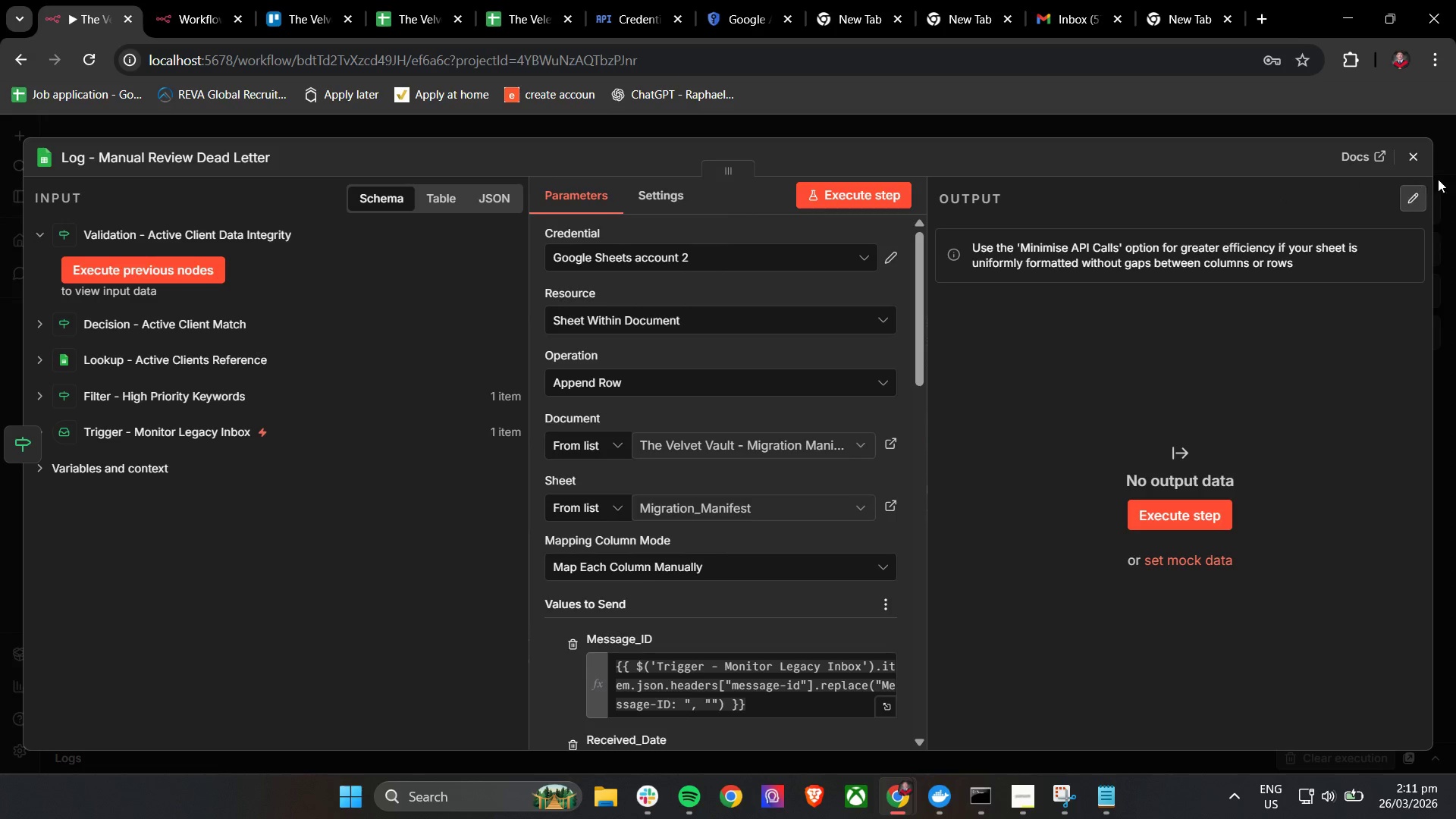 
left_click([1416, 161])
 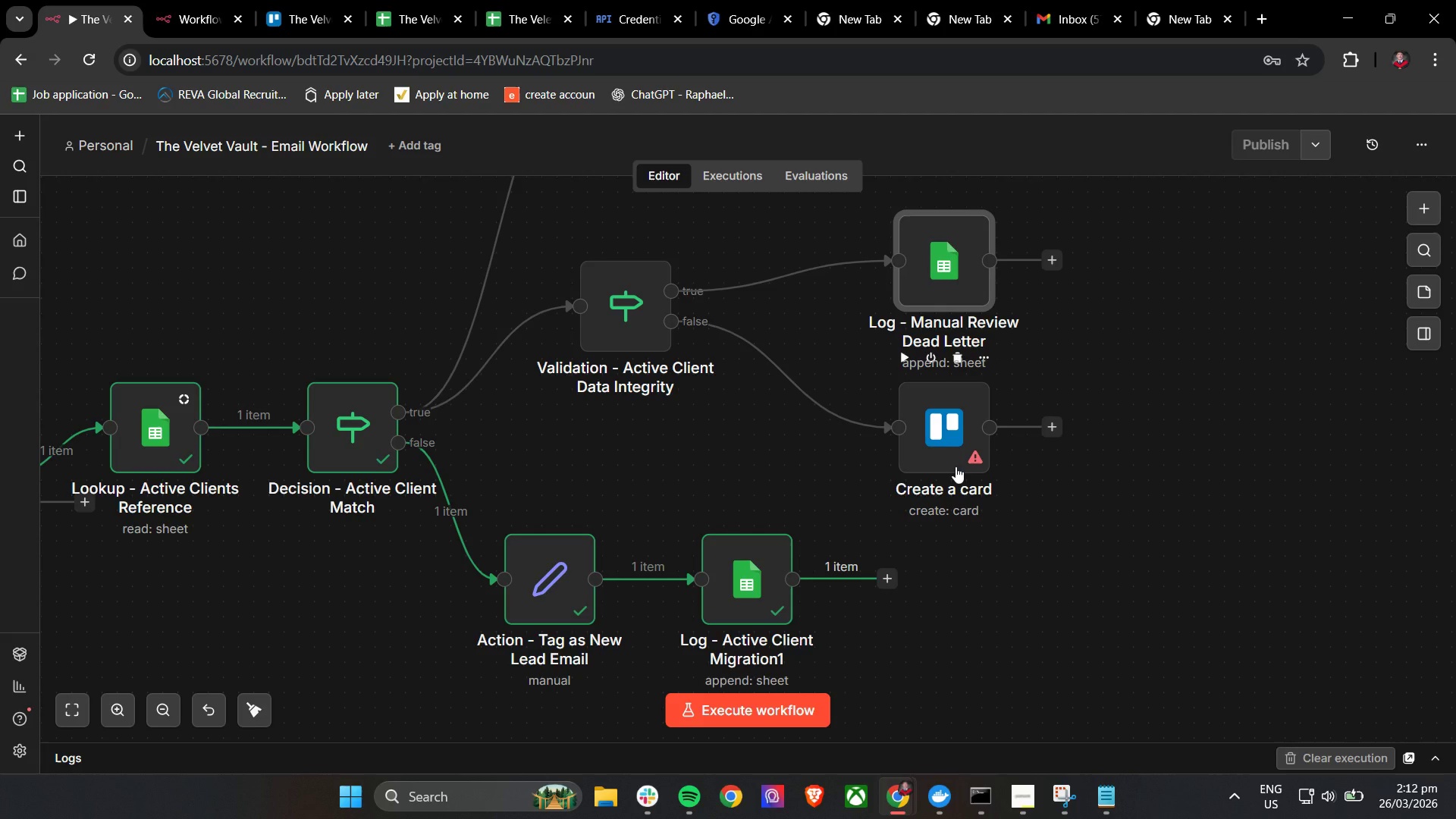 
wait(13.97)
 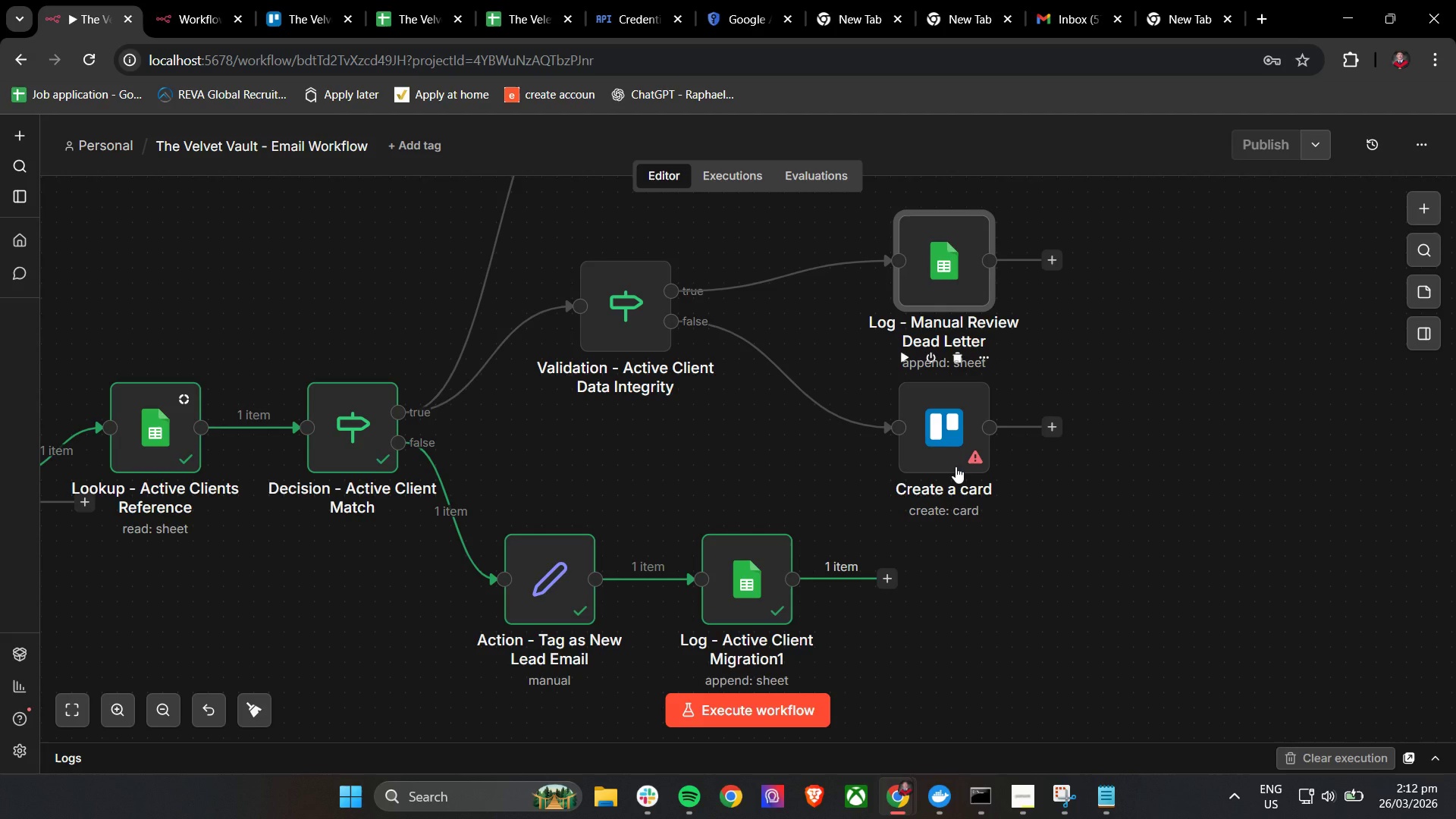 
mouse_move([715, 439])
 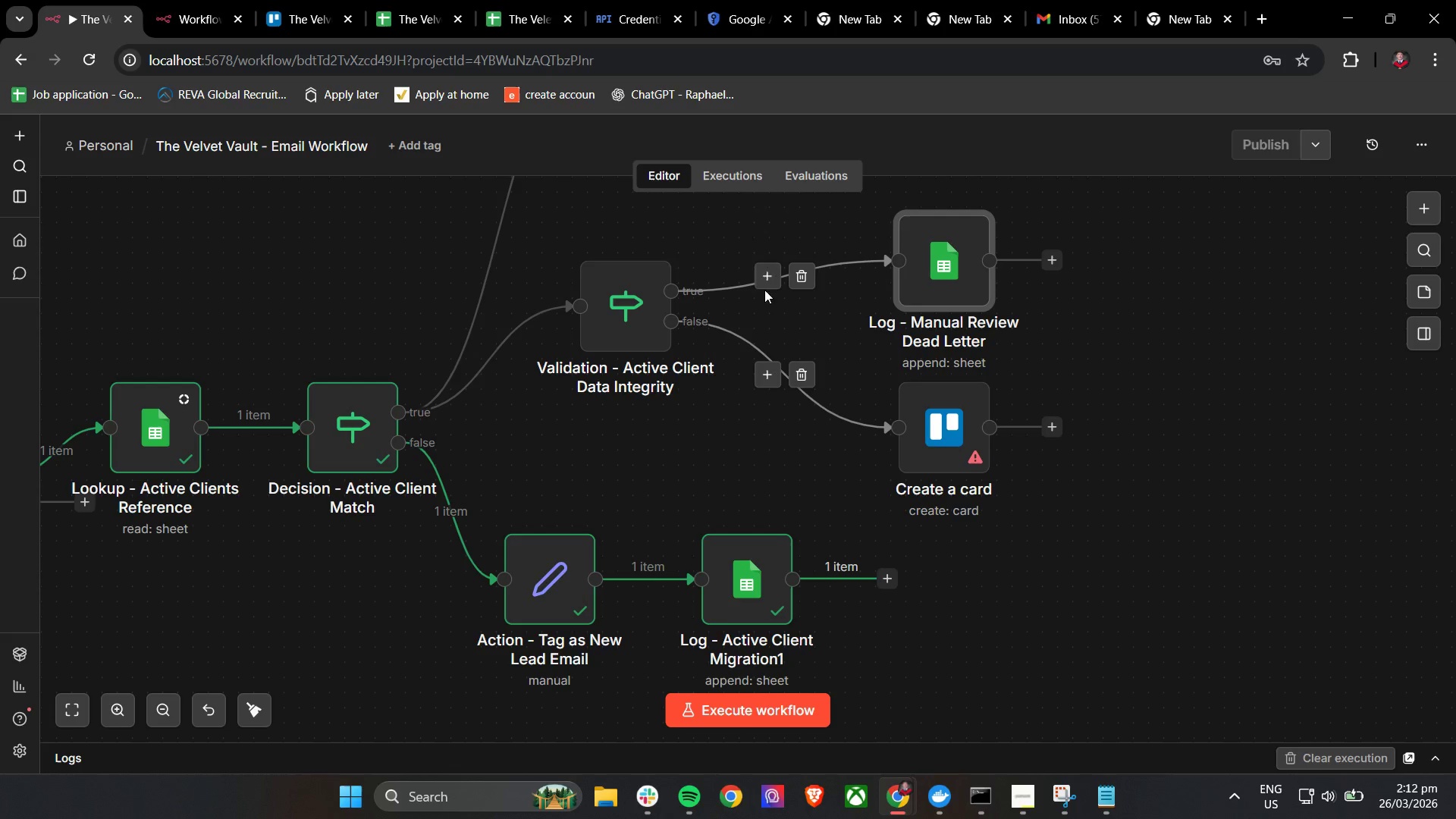 
hold_key(key=ControlLeft, duration=1.51)
left_click_drag(start_coordinate=[739, 246], to_coordinate=[728, 472])
 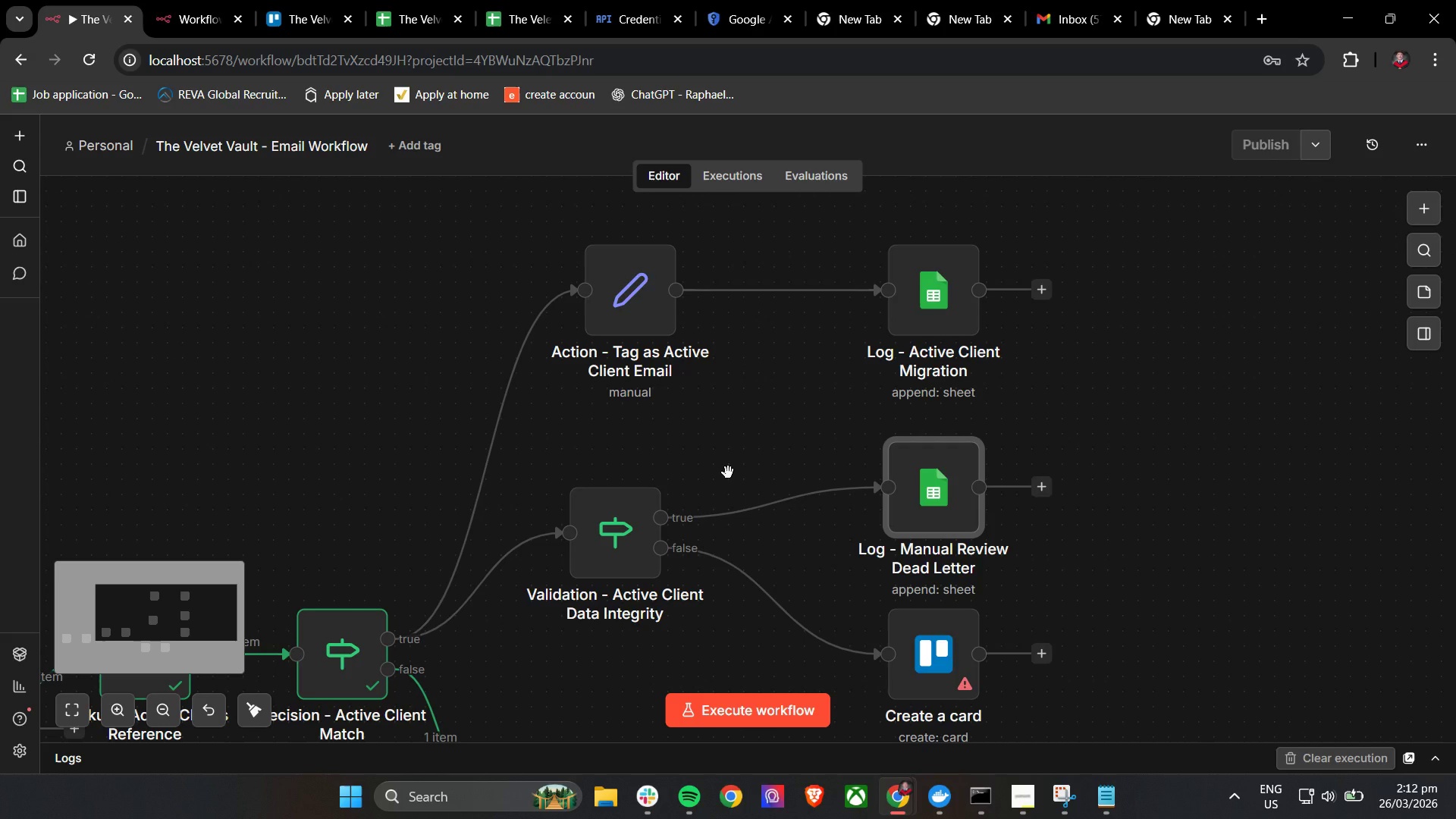 
hold_key(key=ControlLeft, duration=1.53)
 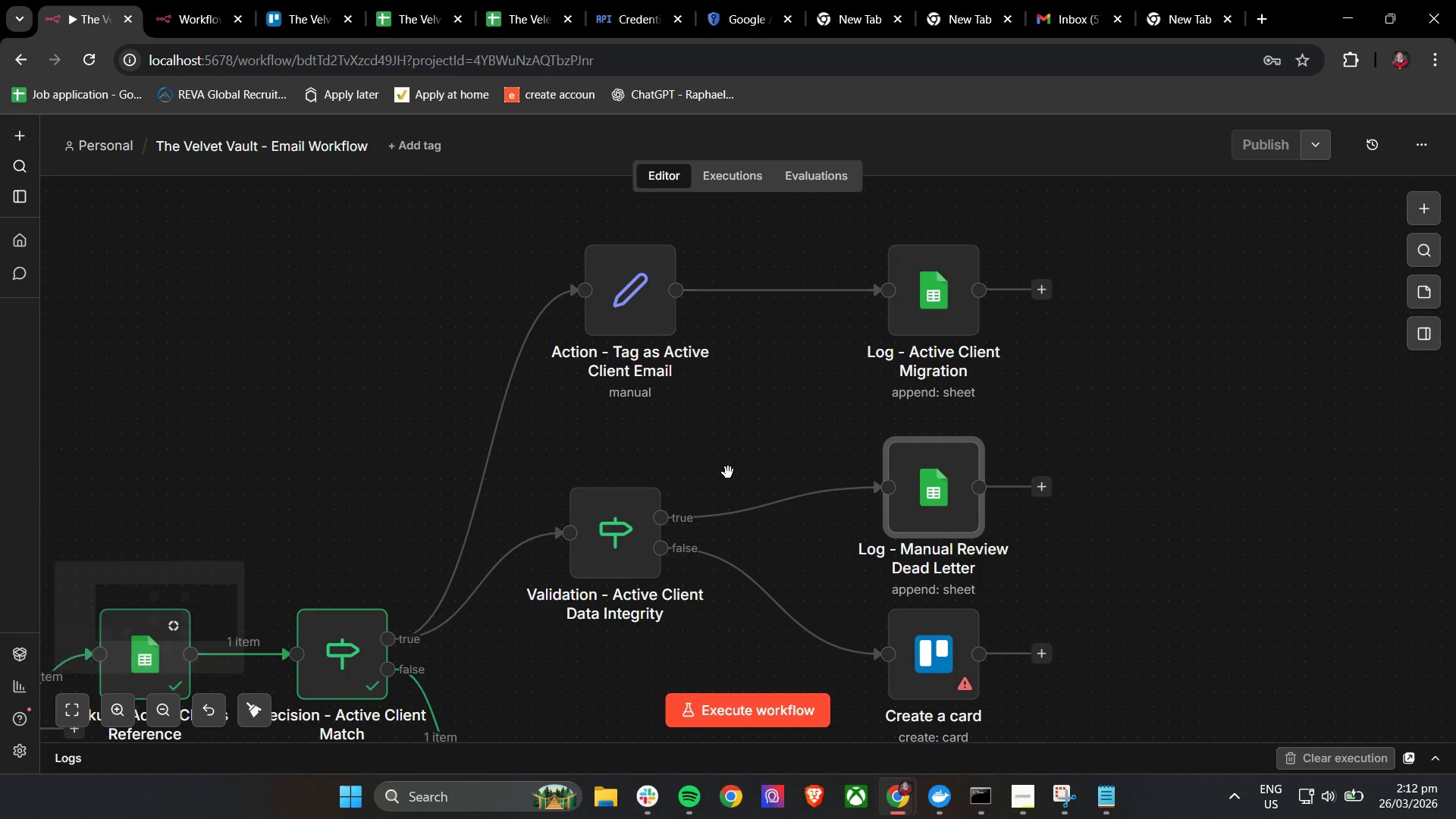 
hold_key(key=ControlLeft, duration=0.62)
 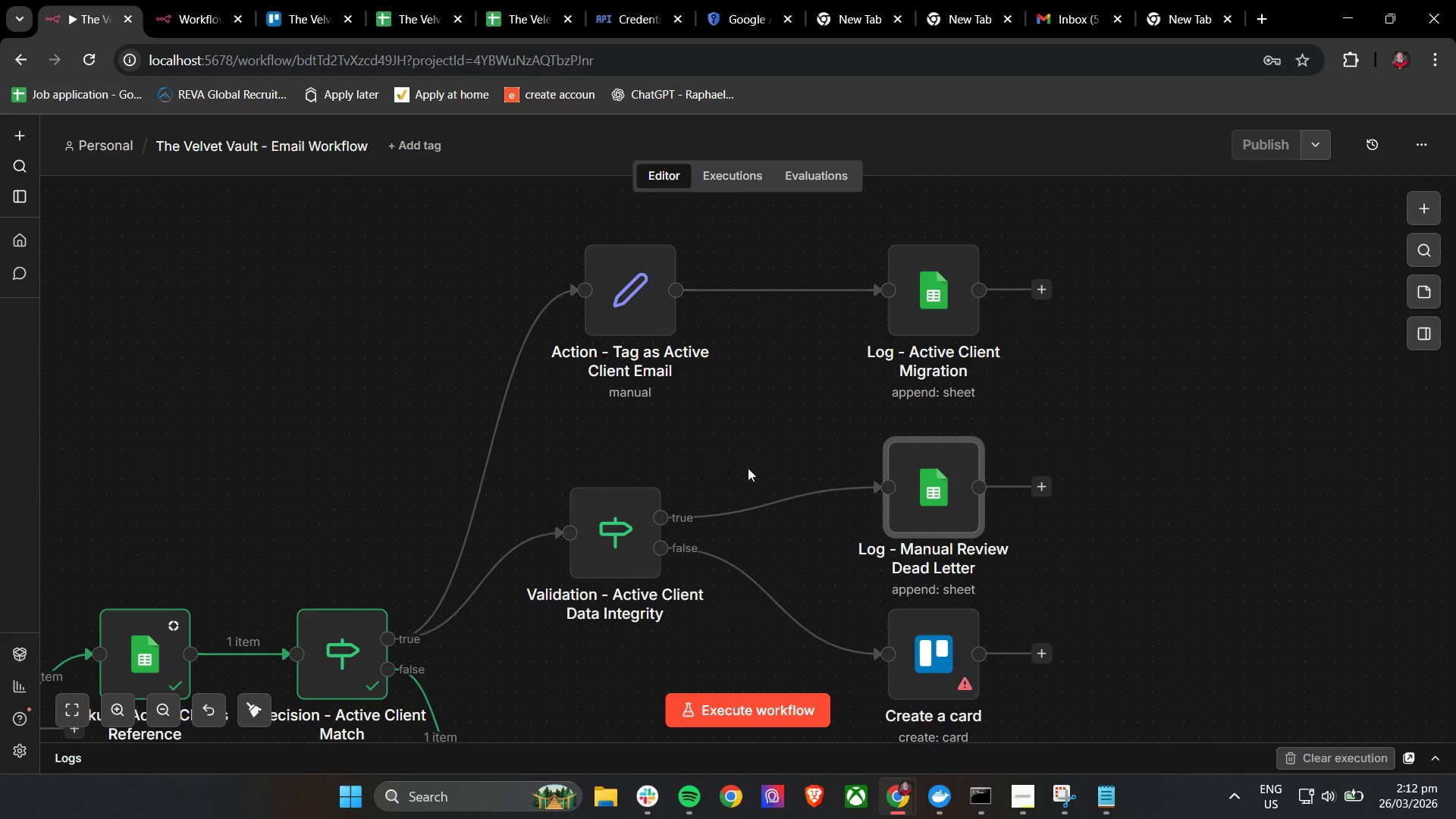 
left_click([946, 587])
 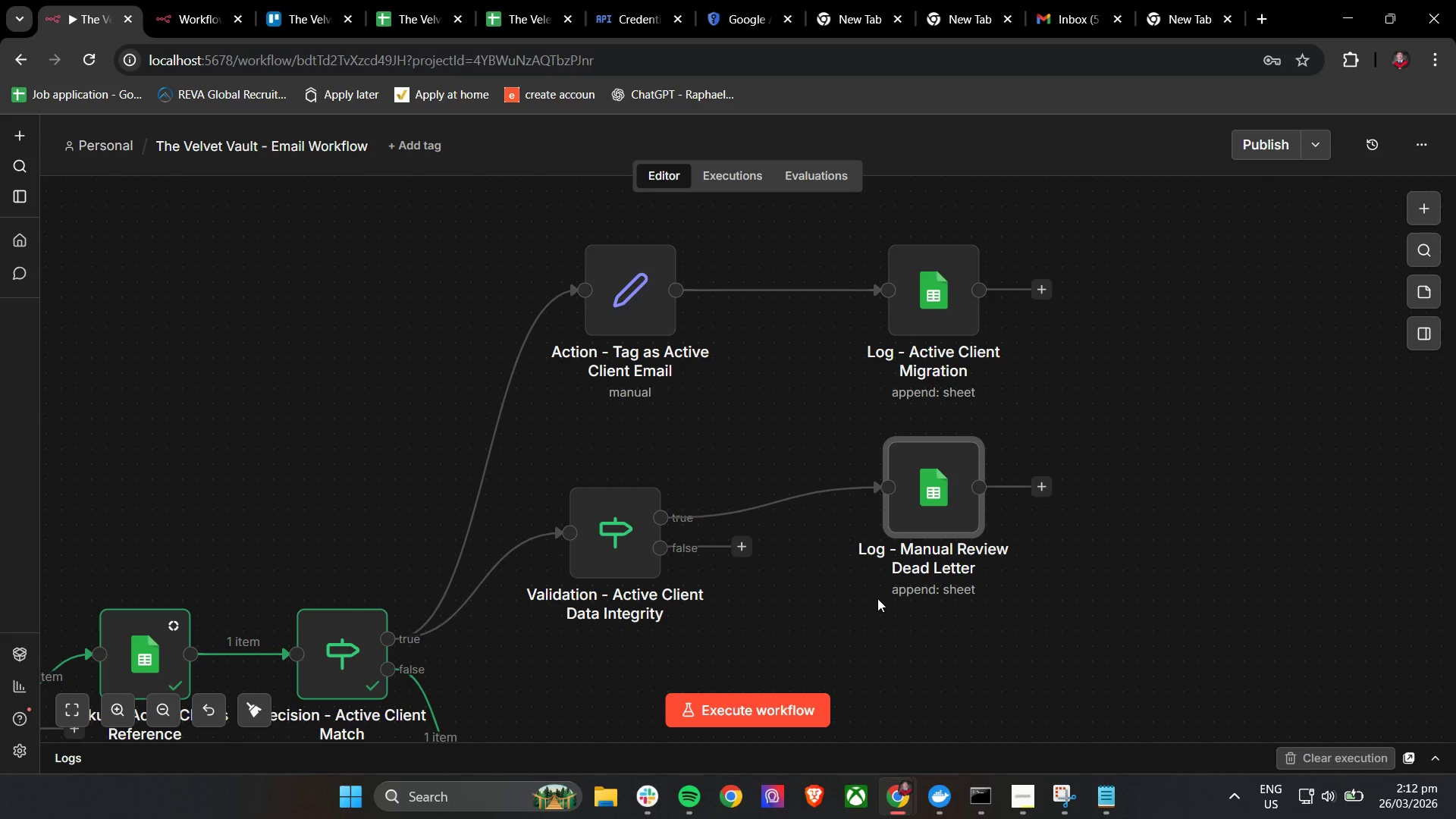 
wait(20.3)
 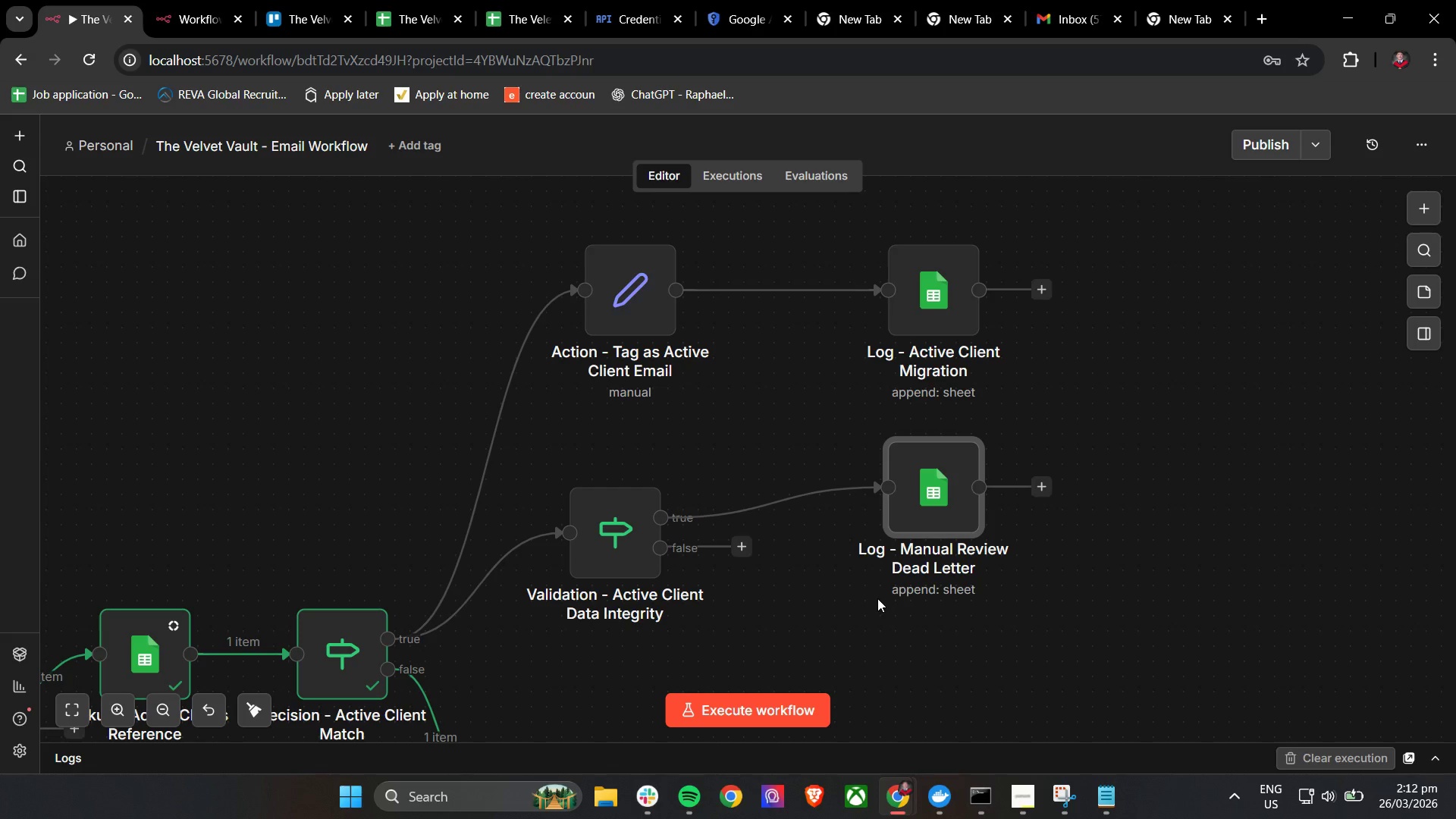 
left_click([737, 542])
 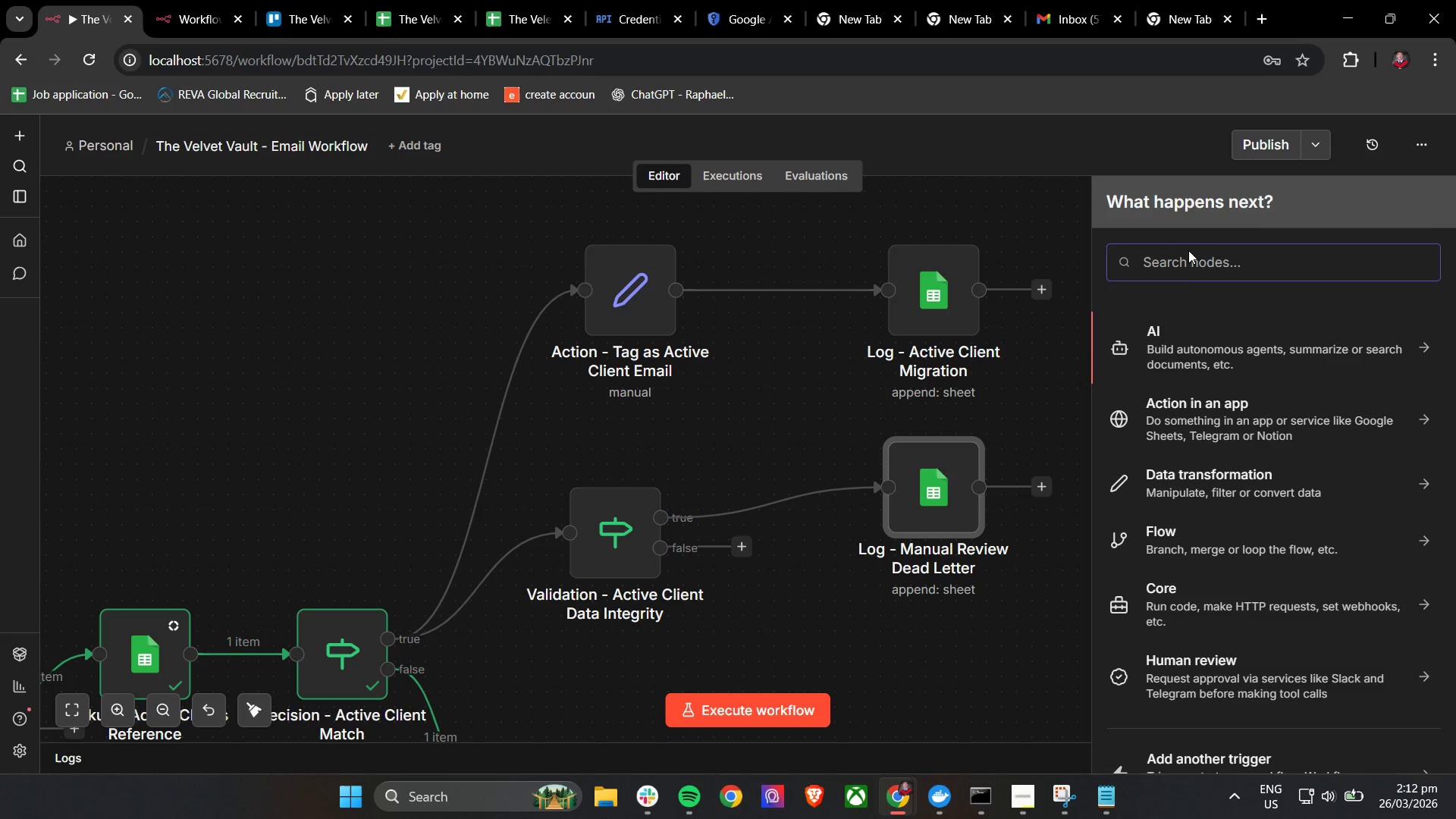 
left_click_drag(start_coordinate=[1189, 258], to_coordinate=[1194, 275])
 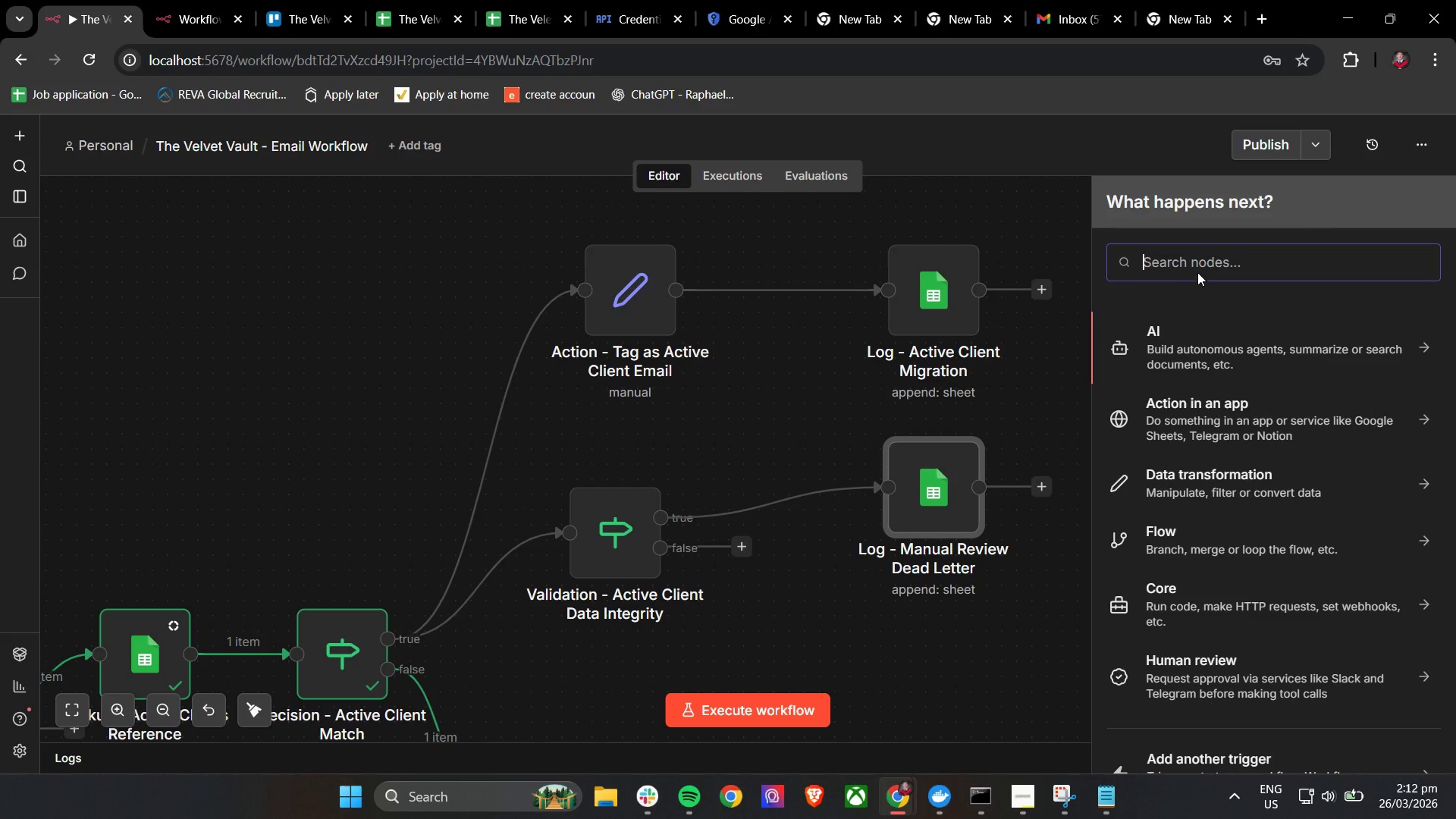 
double_click([1200, 271])
 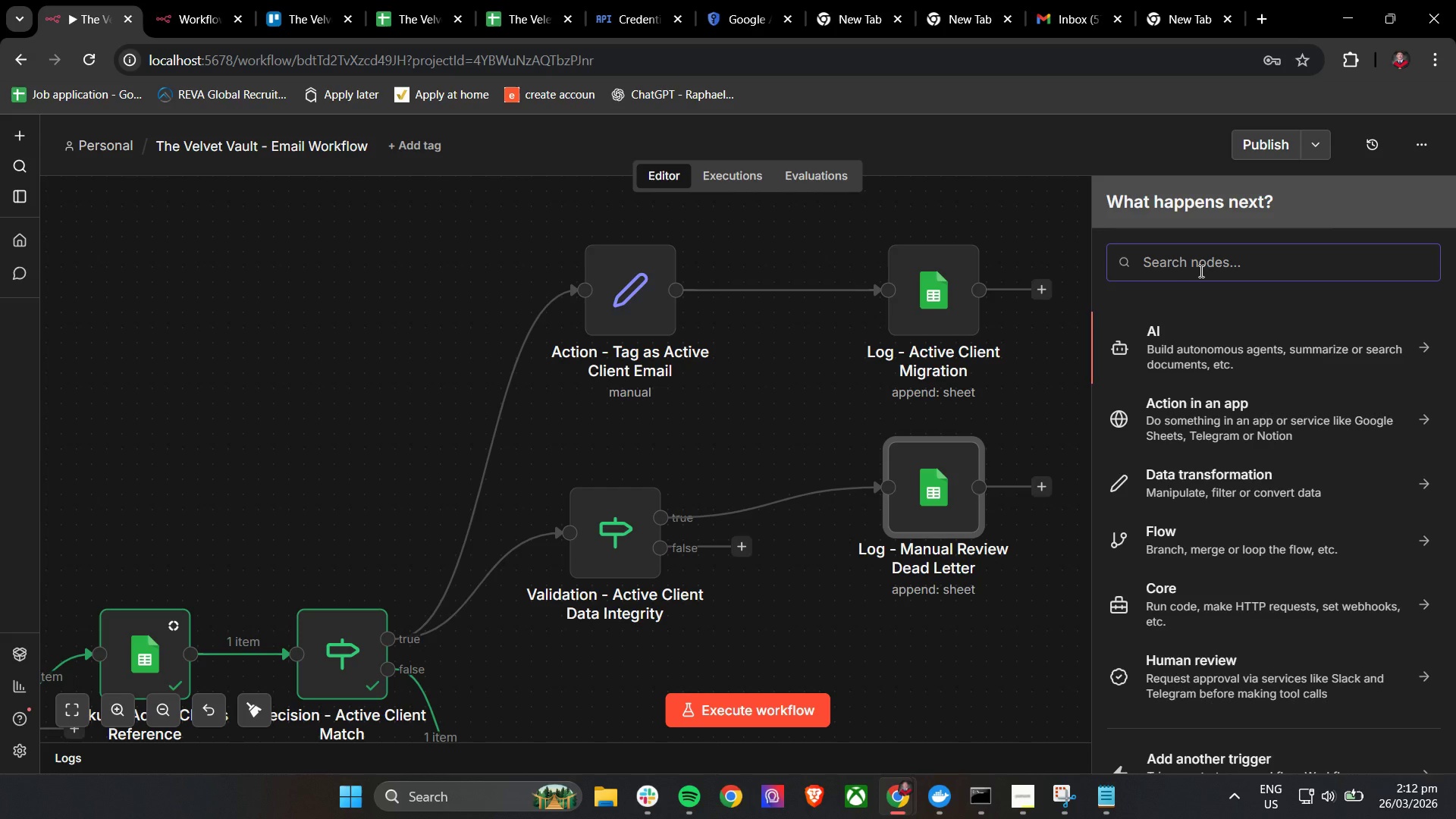 
type(re)
key(Backspace)
key(Backspace)
type(tre)
 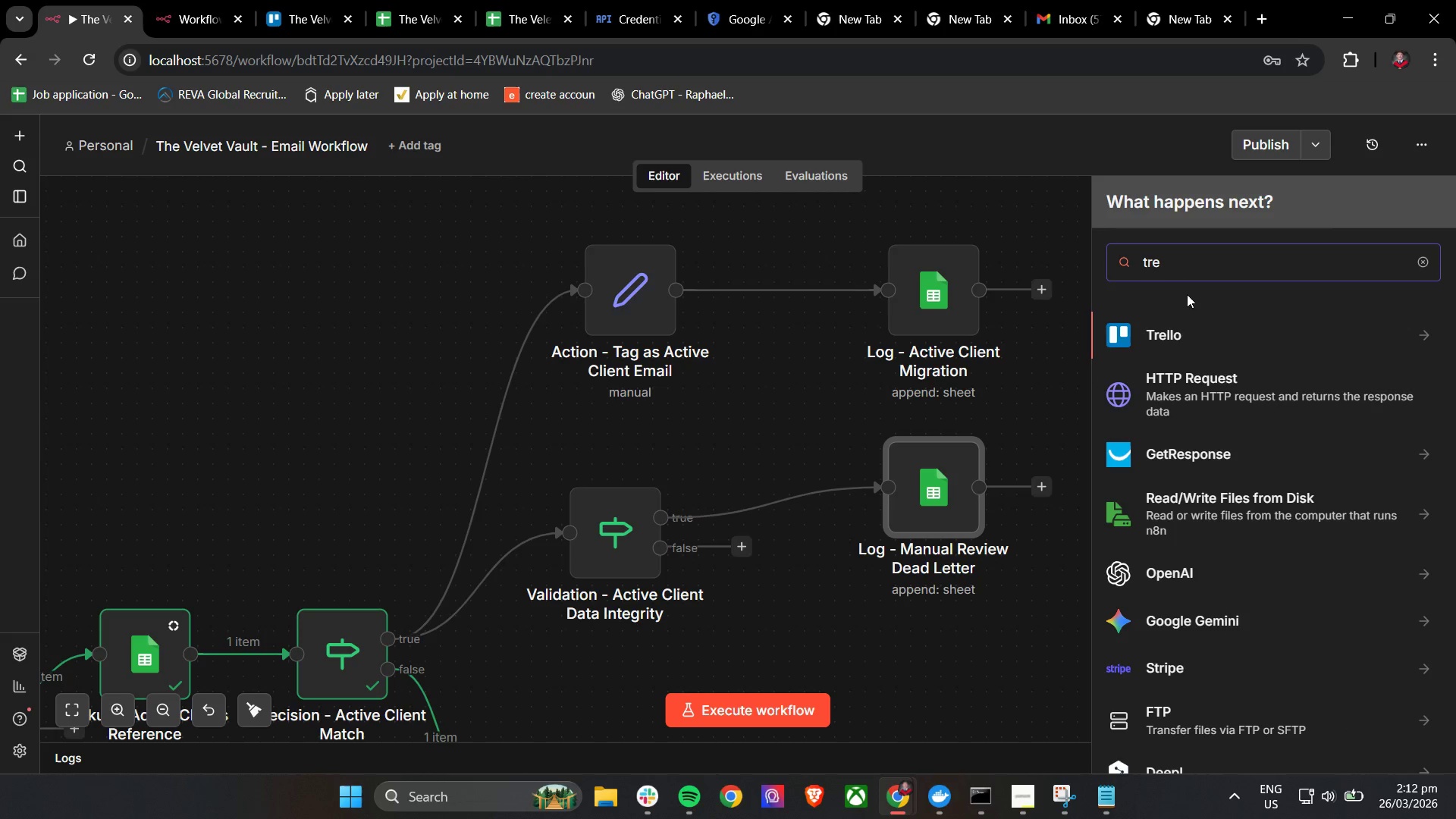 
left_click([1187, 331])
 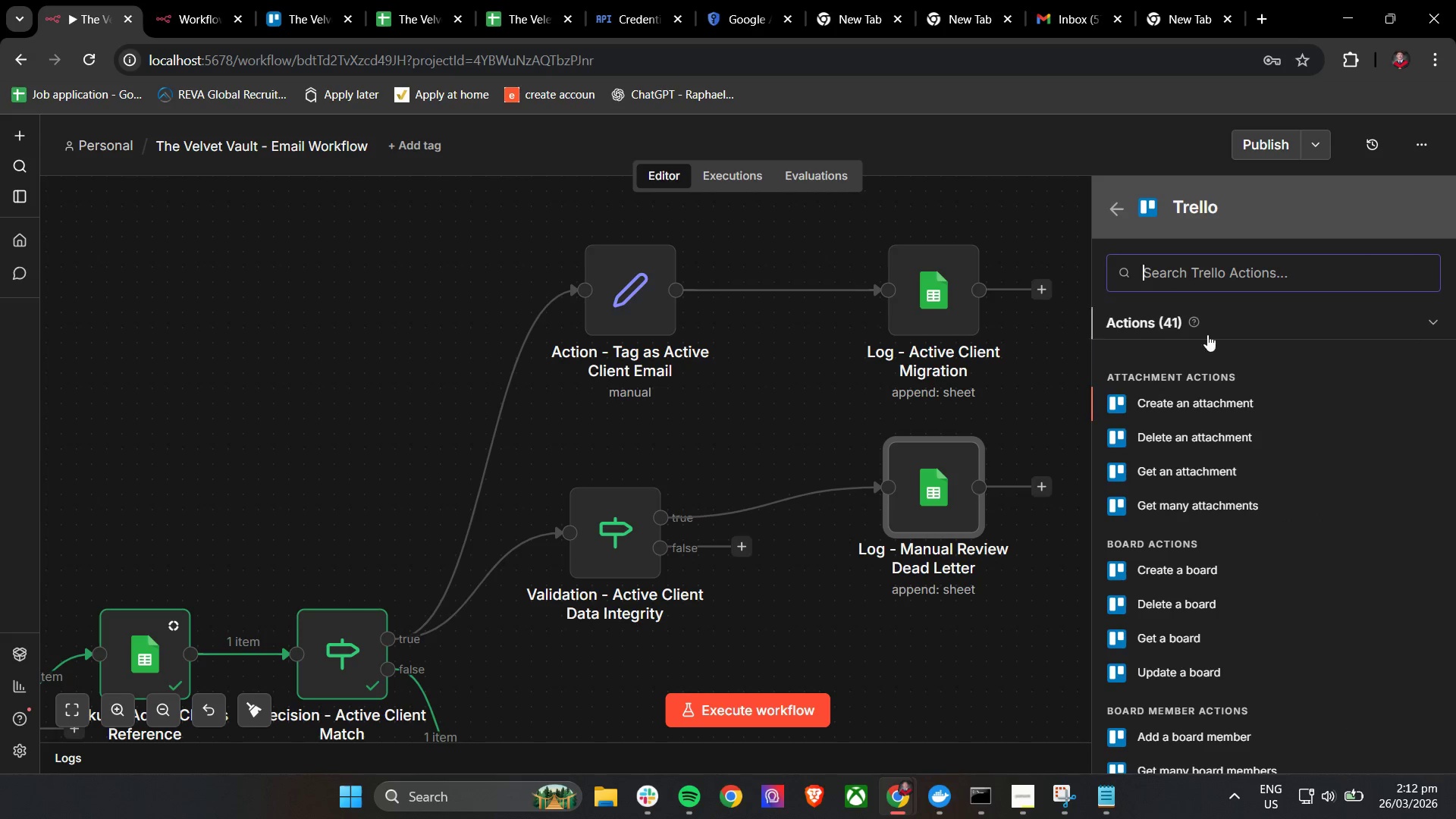 
left_click([1229, 278])
 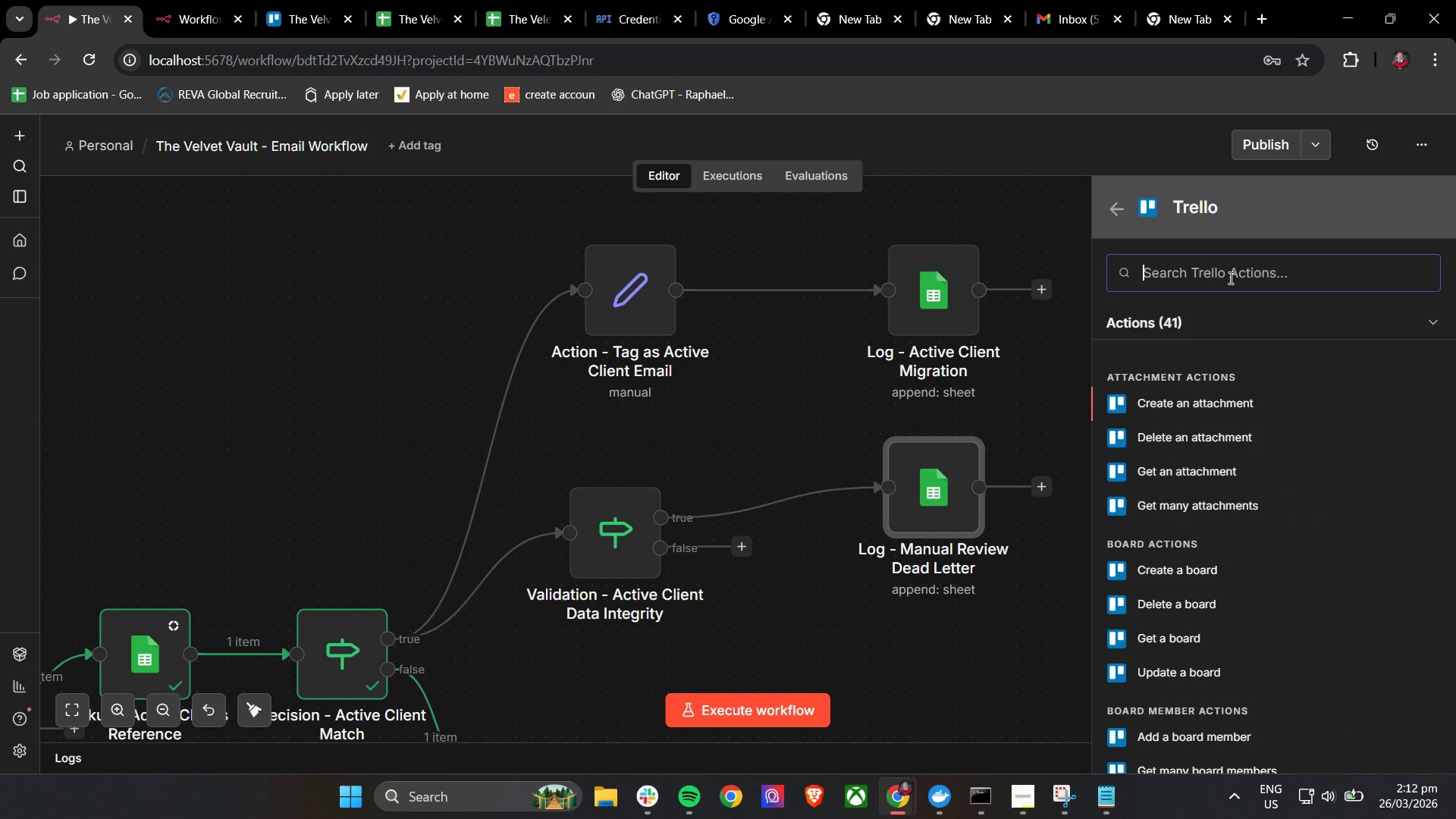 
type(create)
 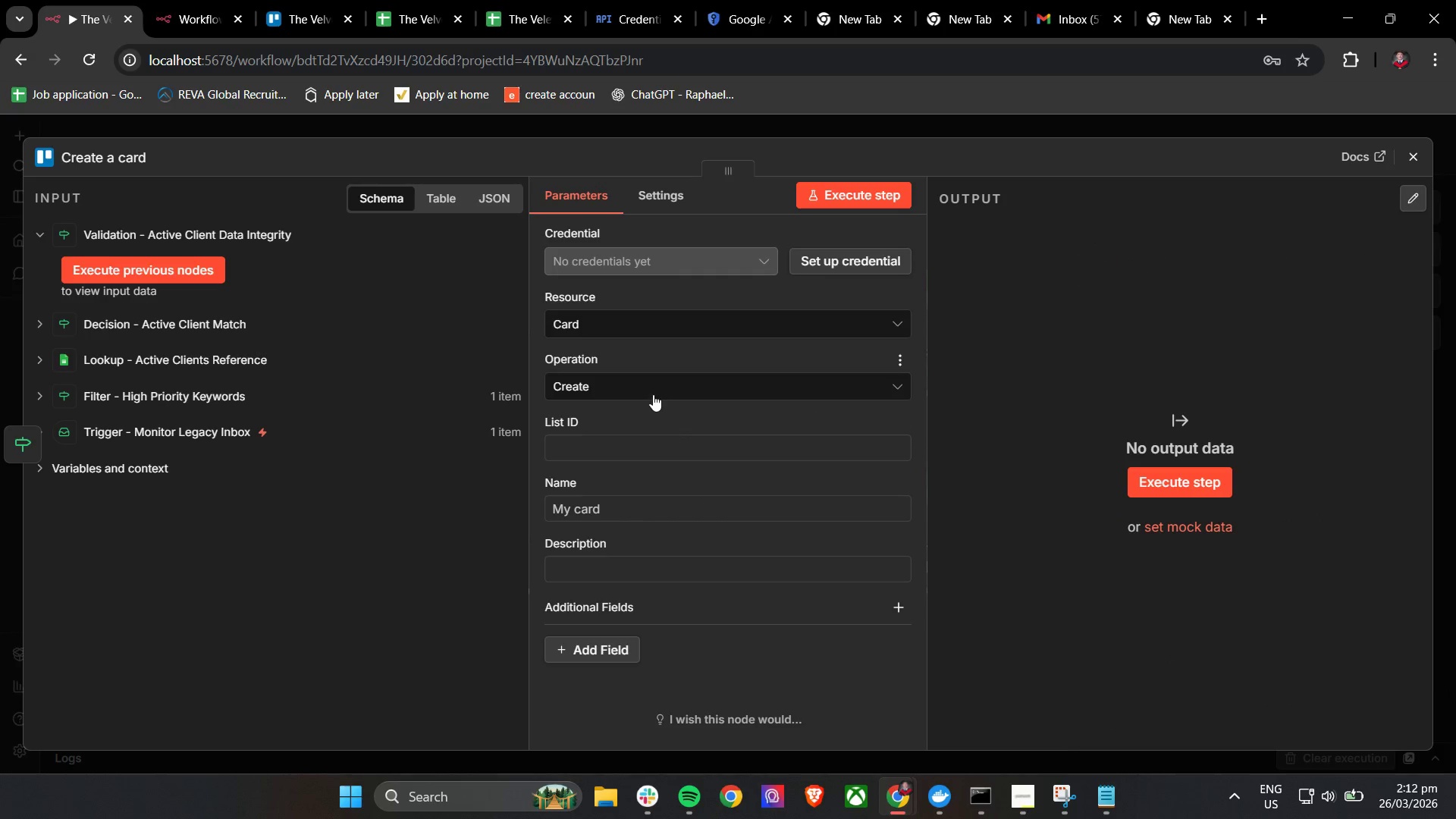 
left_click([130, 151])
 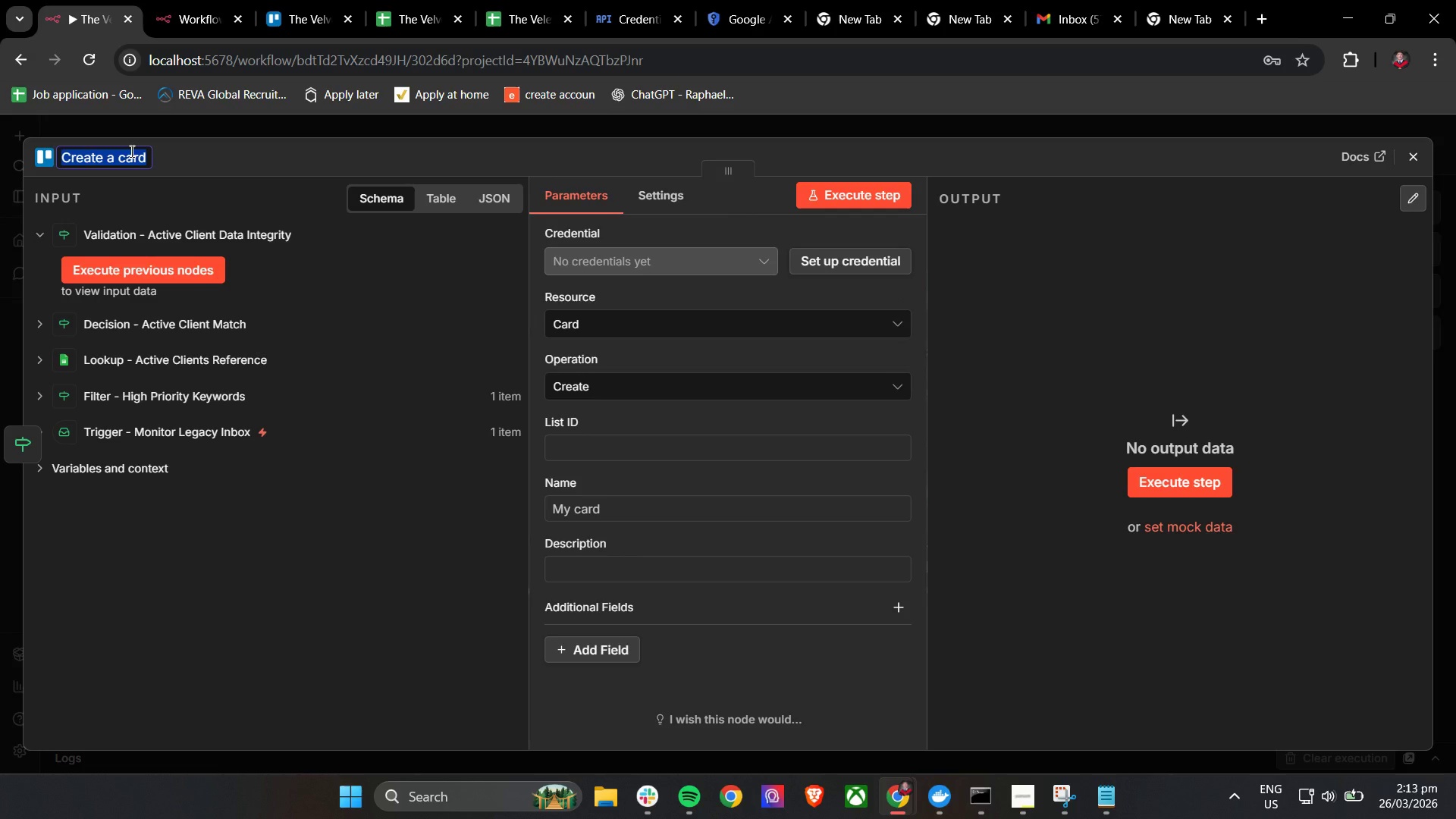 
type(Create Card - Active Cient )
key(Backspace)
key(Backspace)
key(Backspace)
key(Backspace)
key(Backspace)
type(lient Projct)
 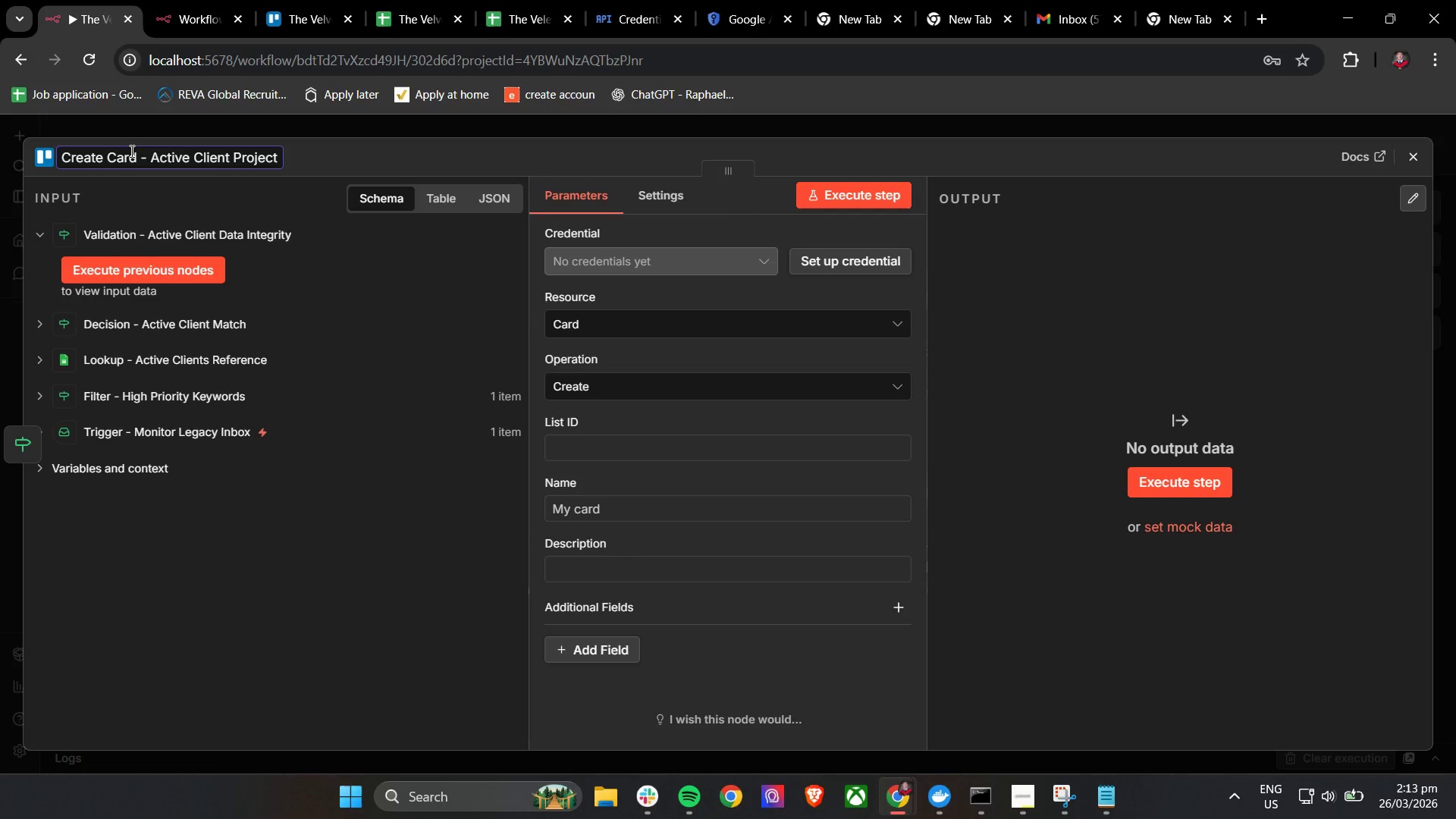 
left_click([761, 216])
 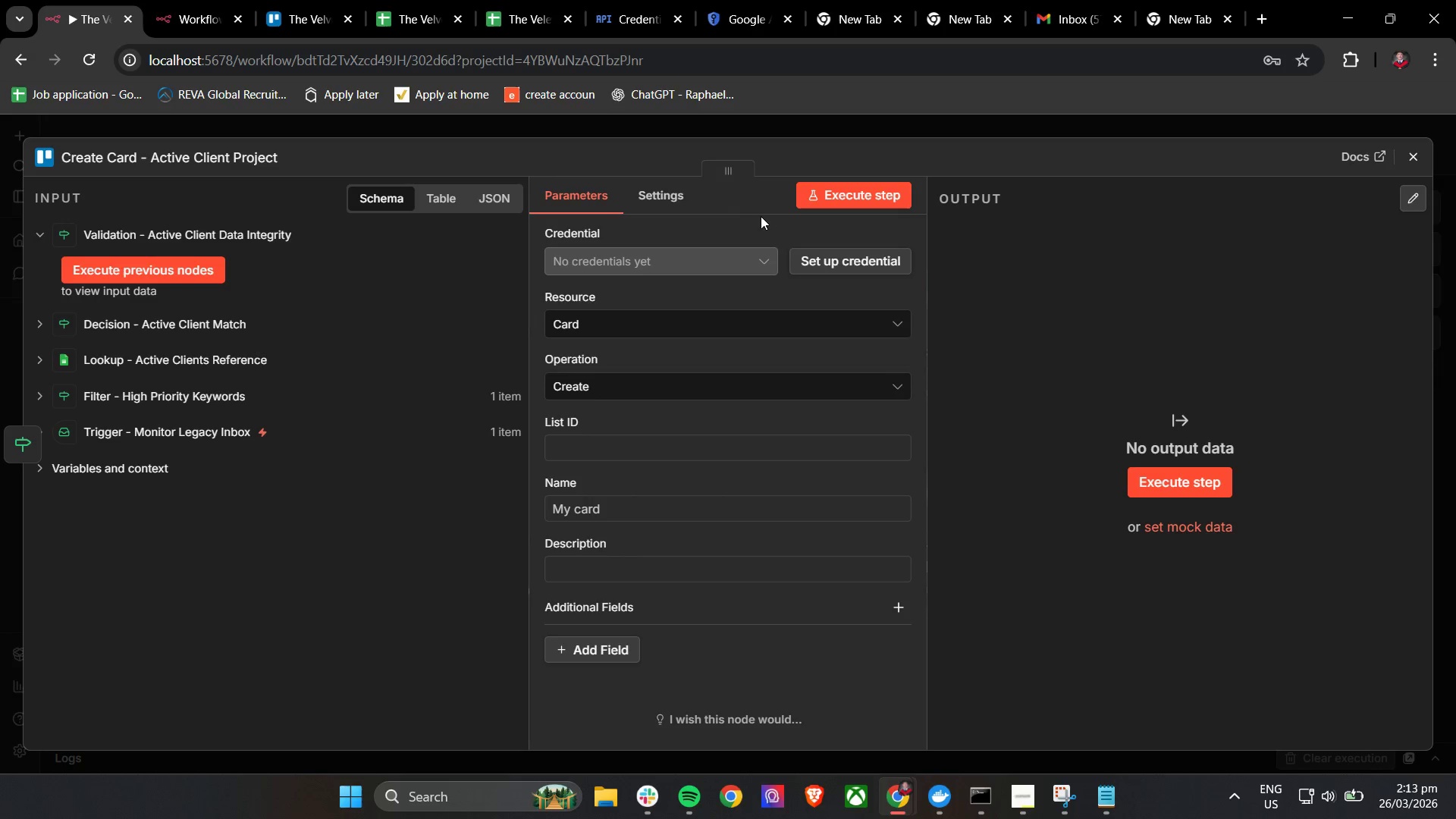 
left_click([621, 327])
 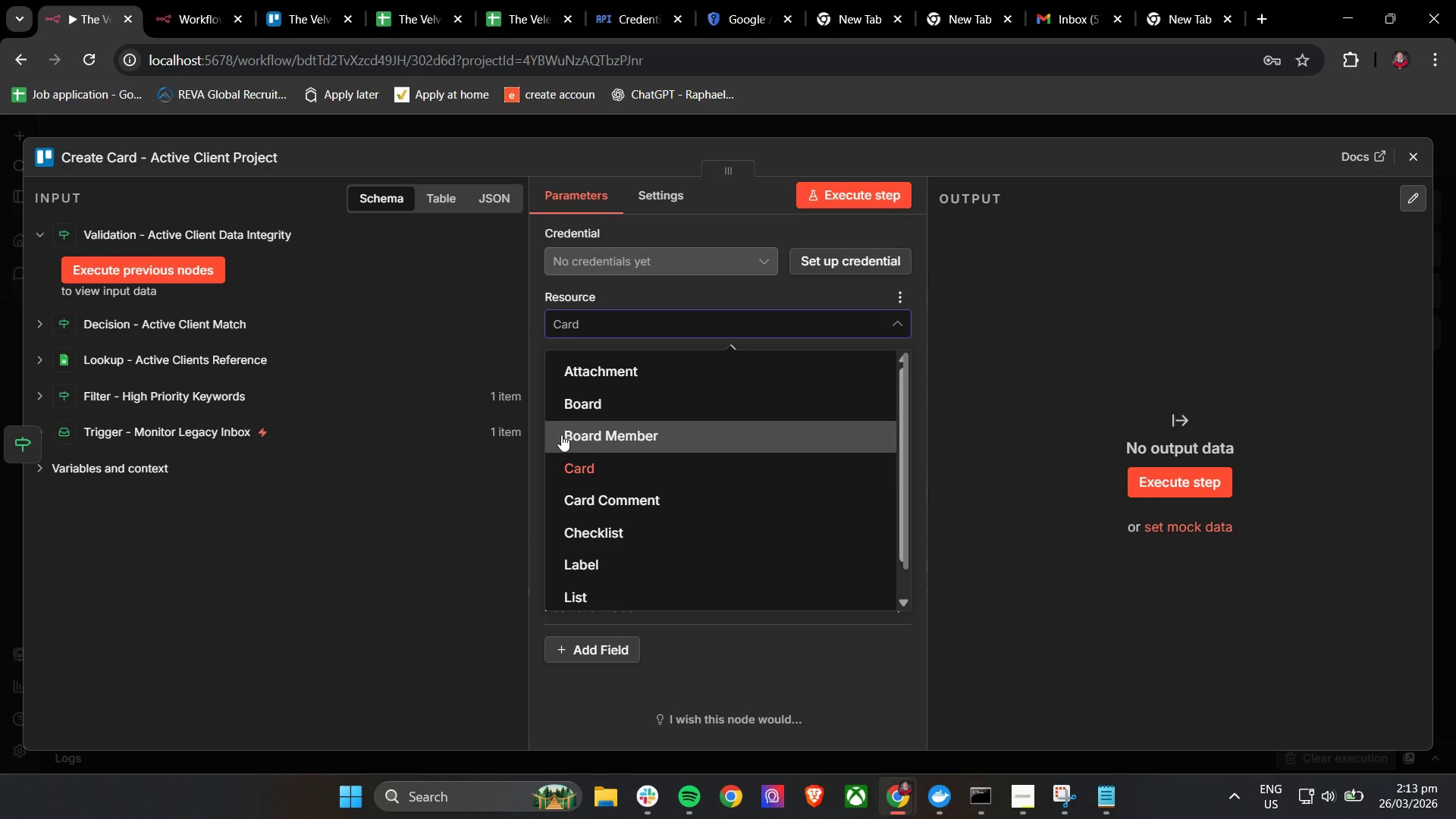 
left_click([575, 463])
 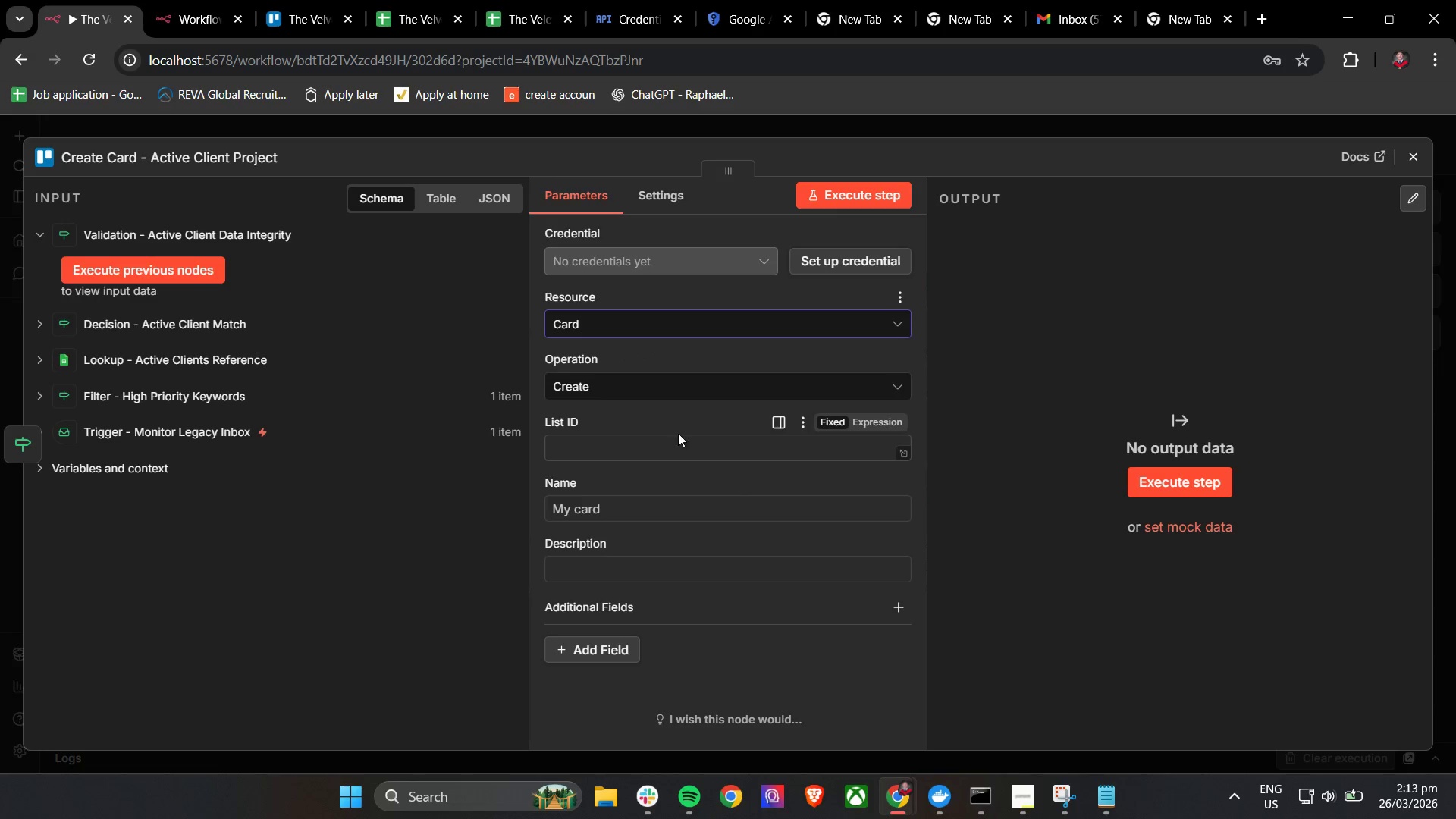 
left_click([640, 456])
 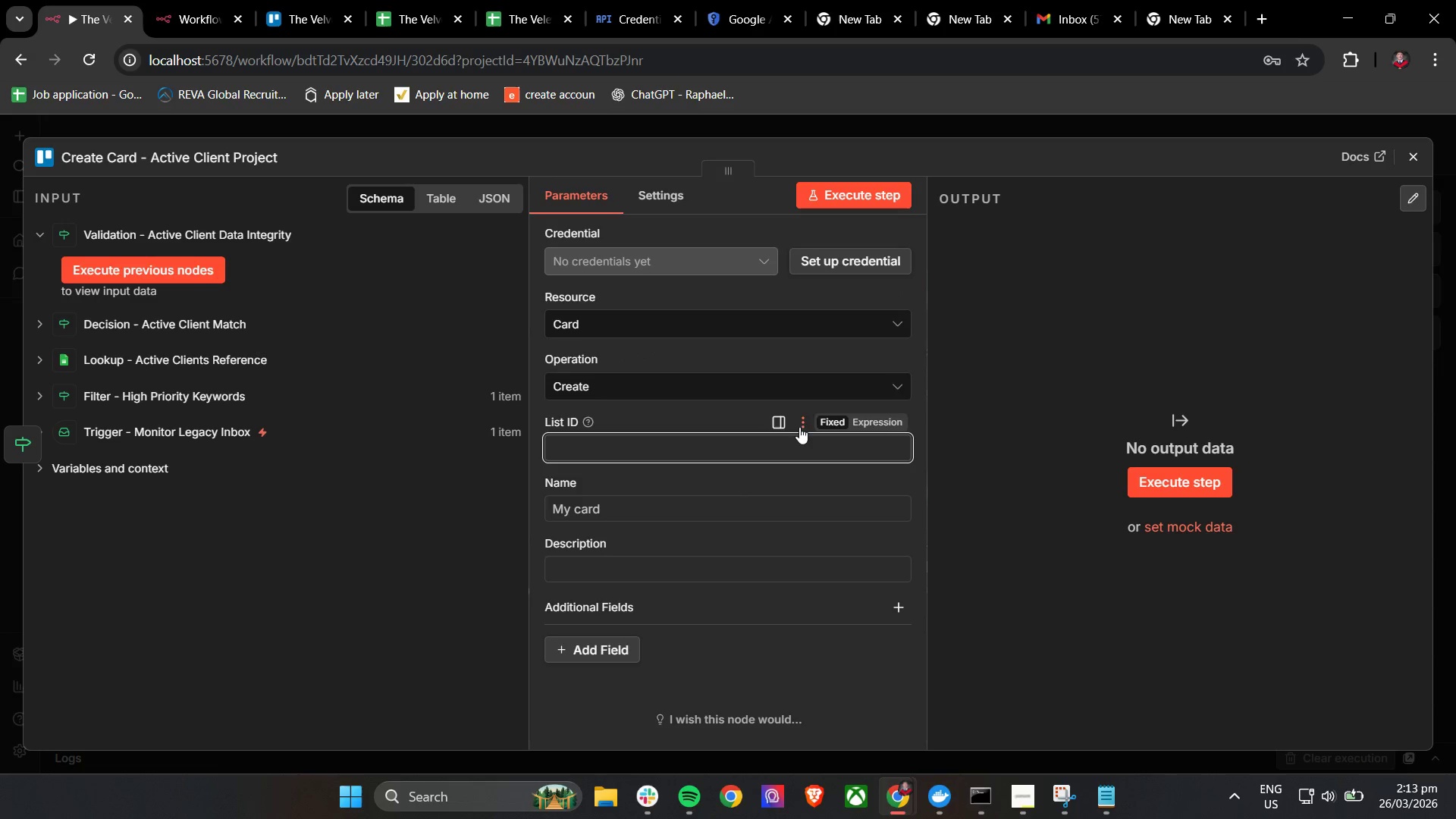 
left_click([864, 419])
 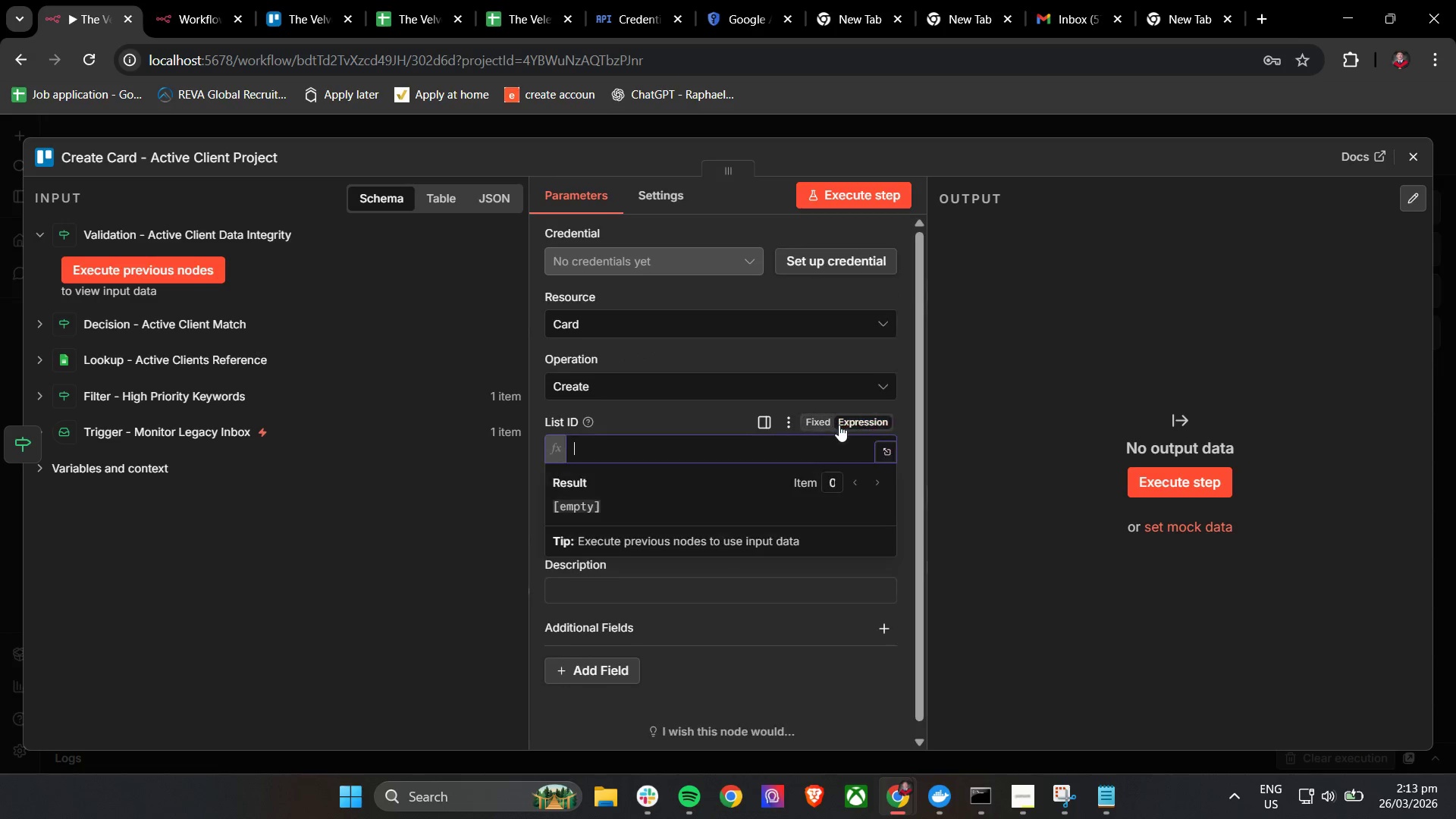 
left_click([835, 425])
 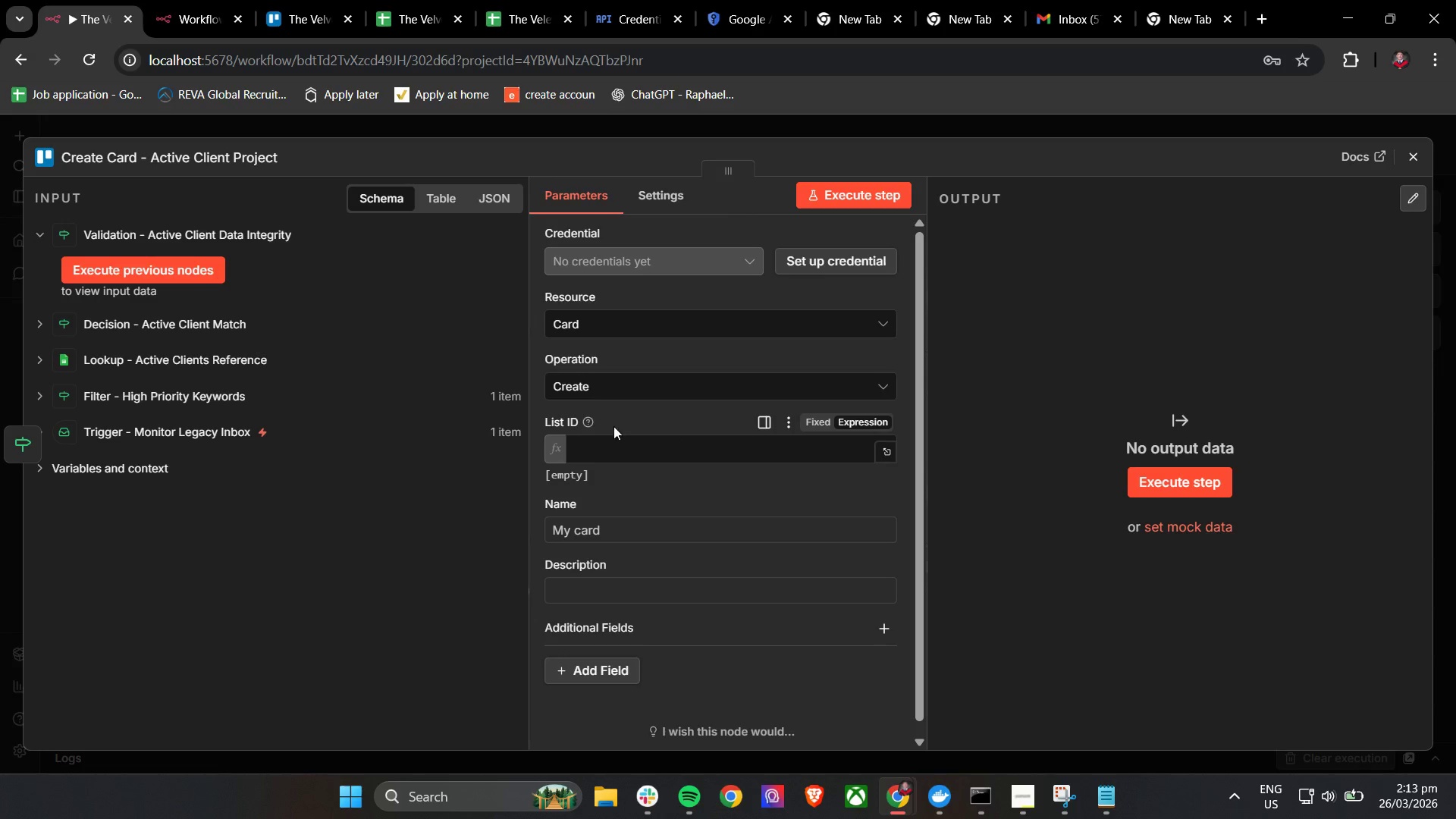 
left_click([802, 419])
 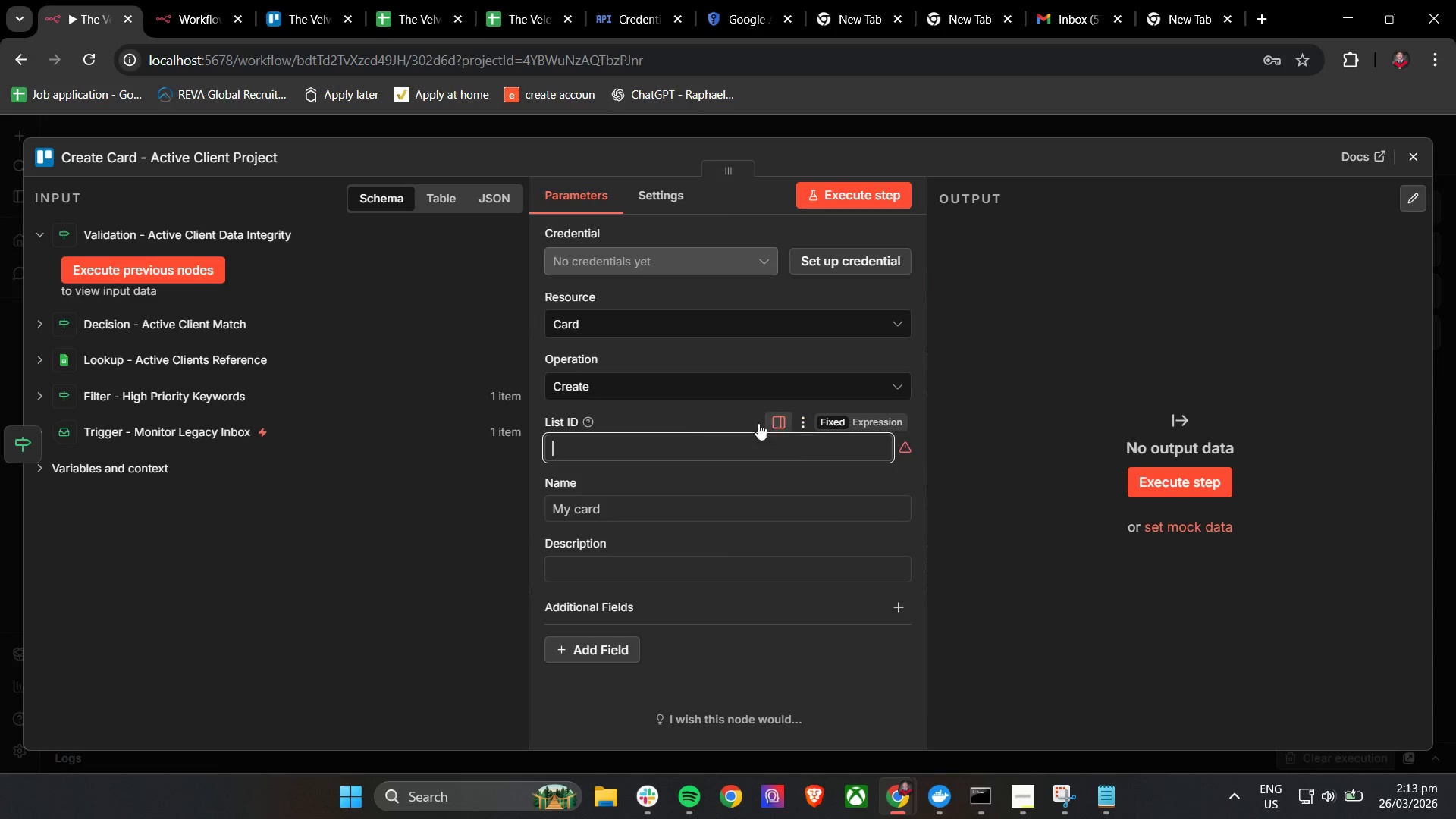 
left_click([626, 438])
 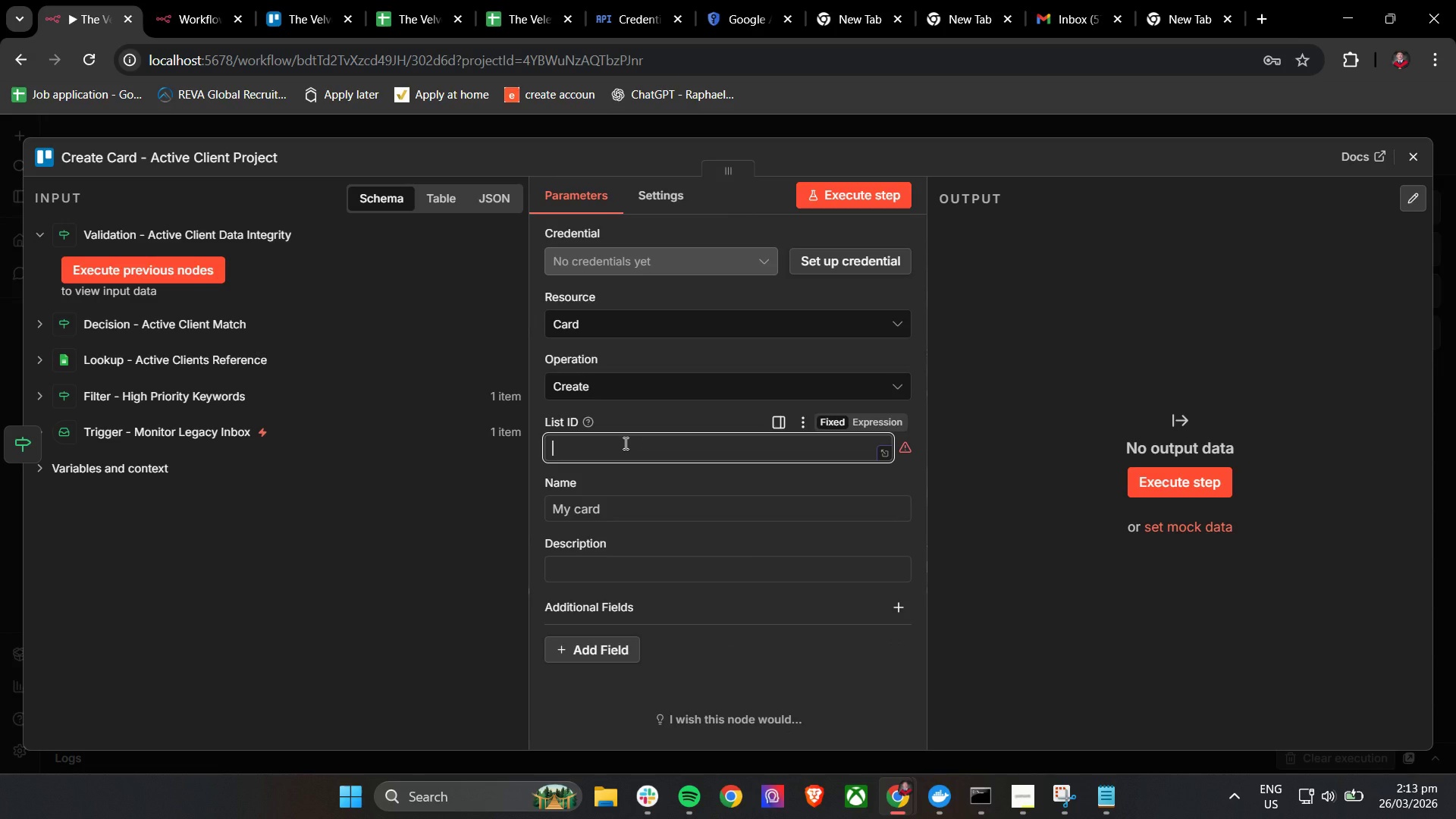 
double_click([624, 443])
 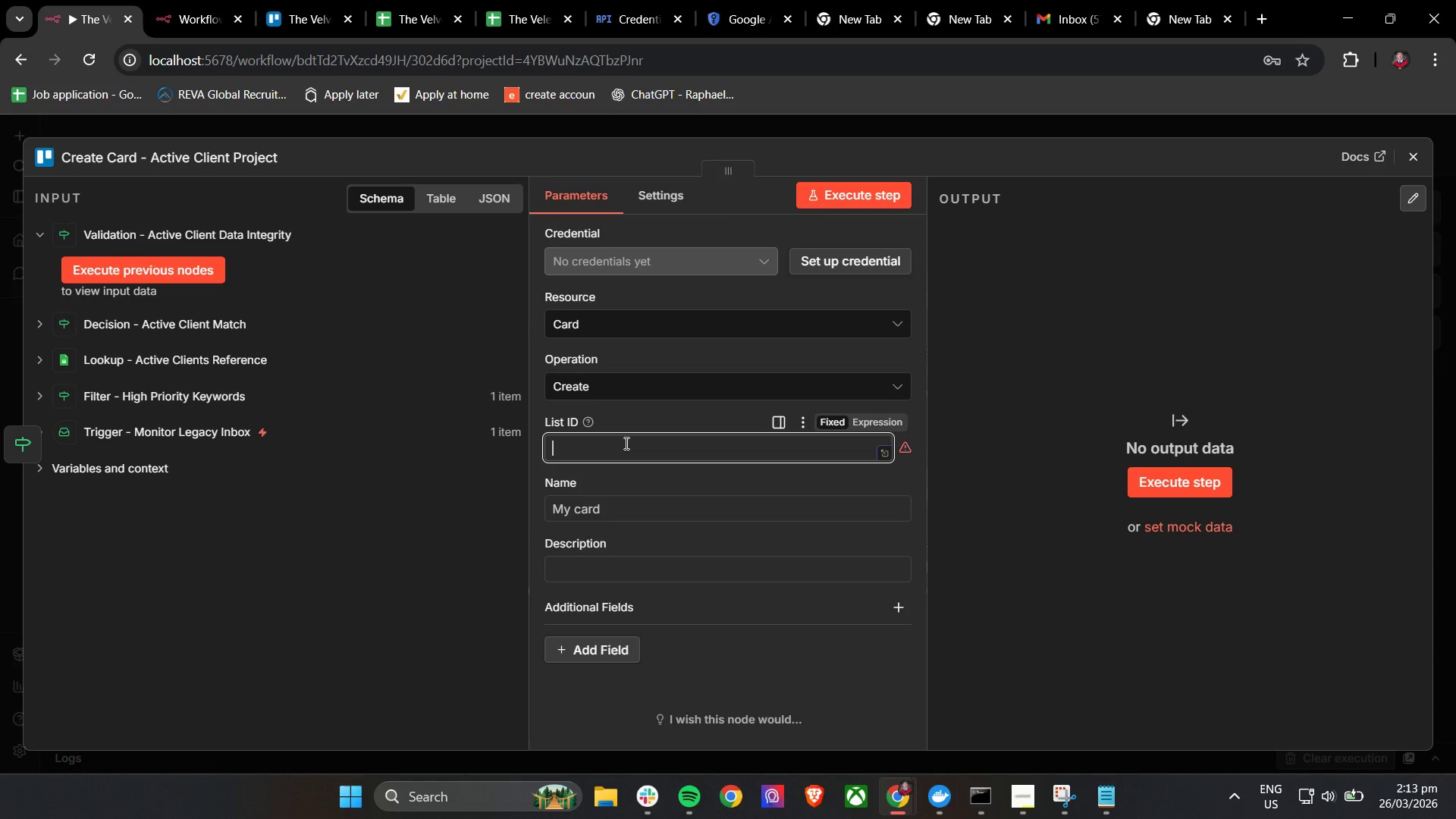 
type(Active )
 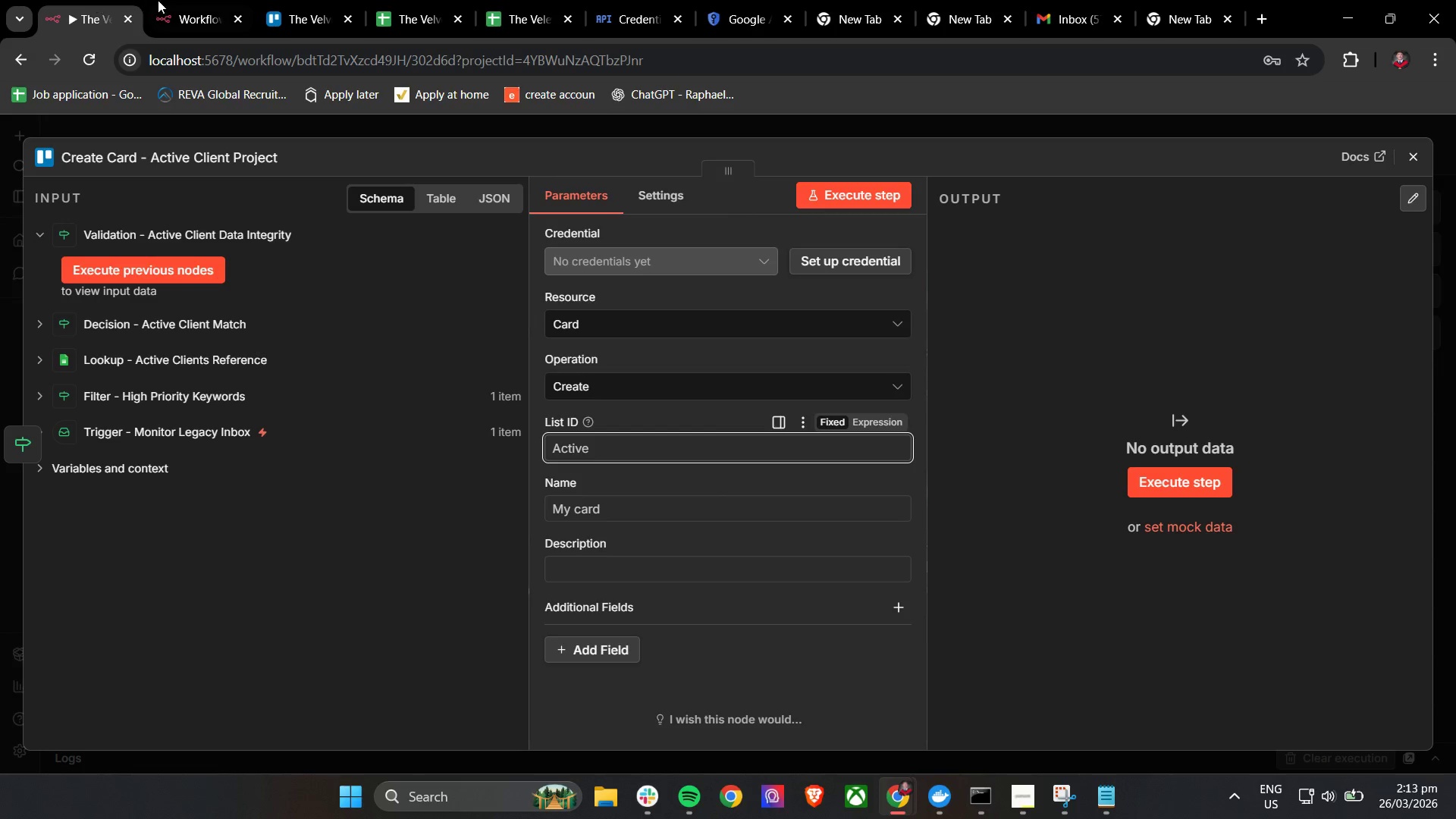 
left_click([290, 0])
 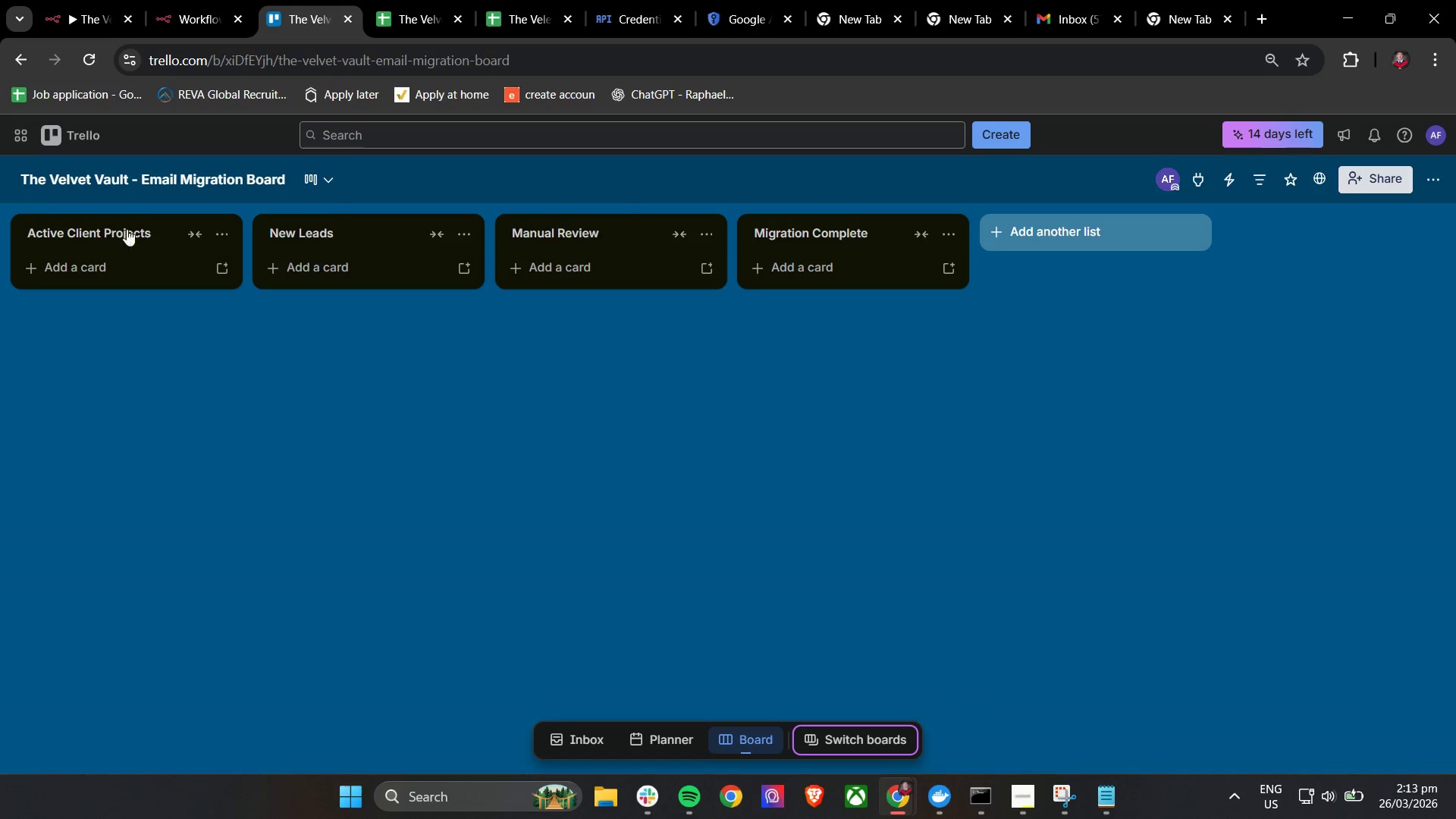 
left_click([60, 0])
 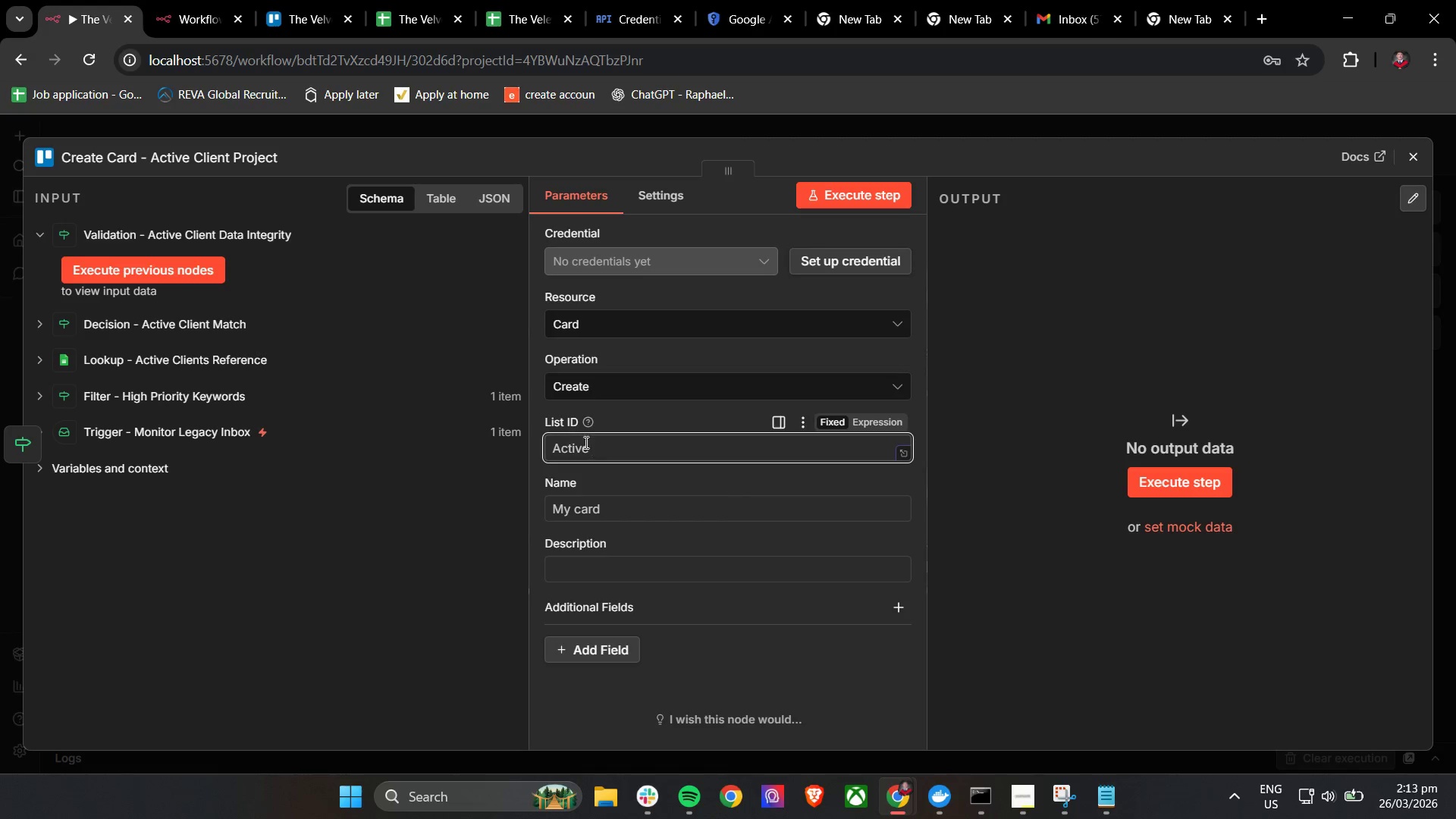 
left_click([637, 455])
 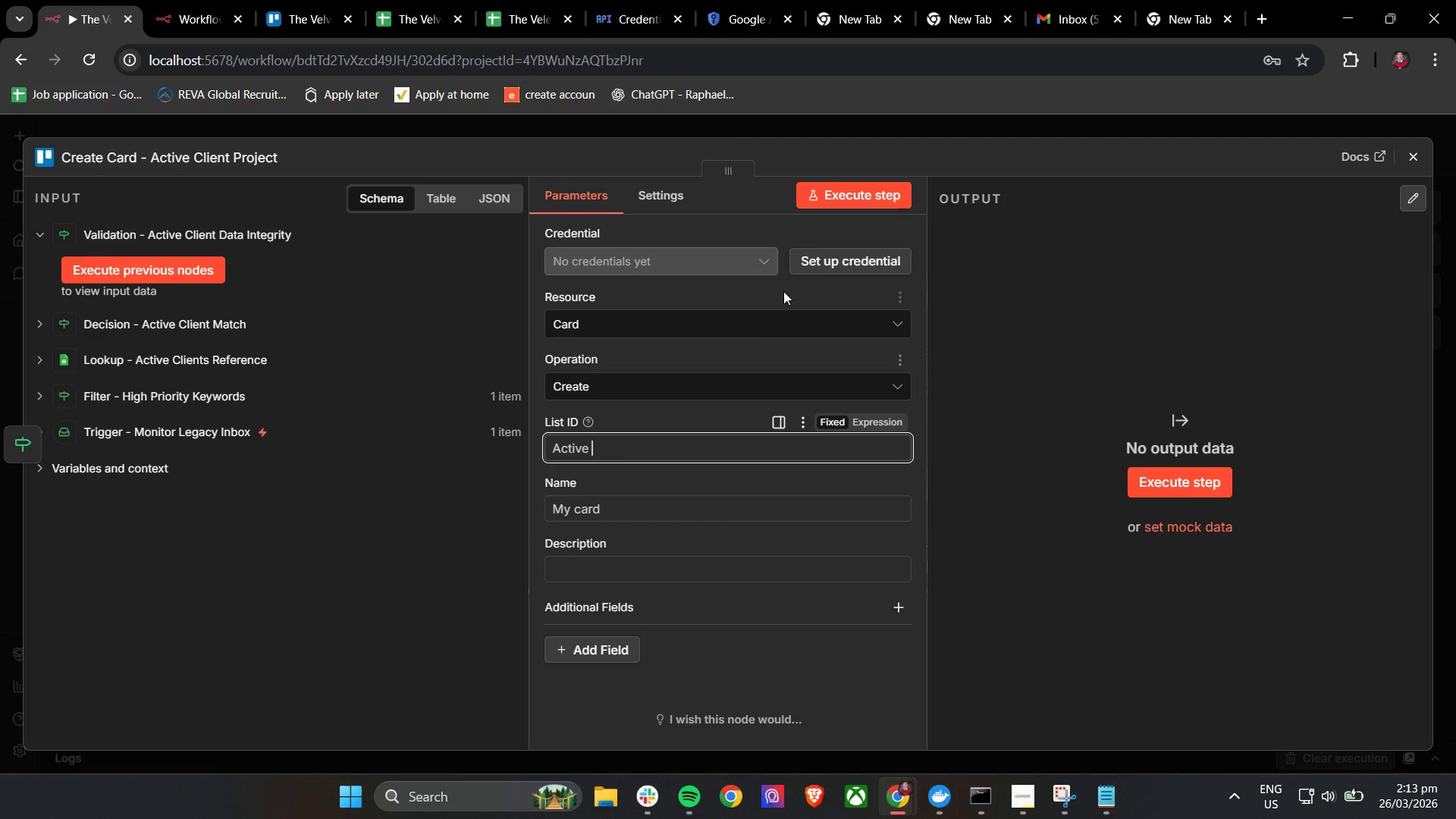 
left_click([816, 254])
 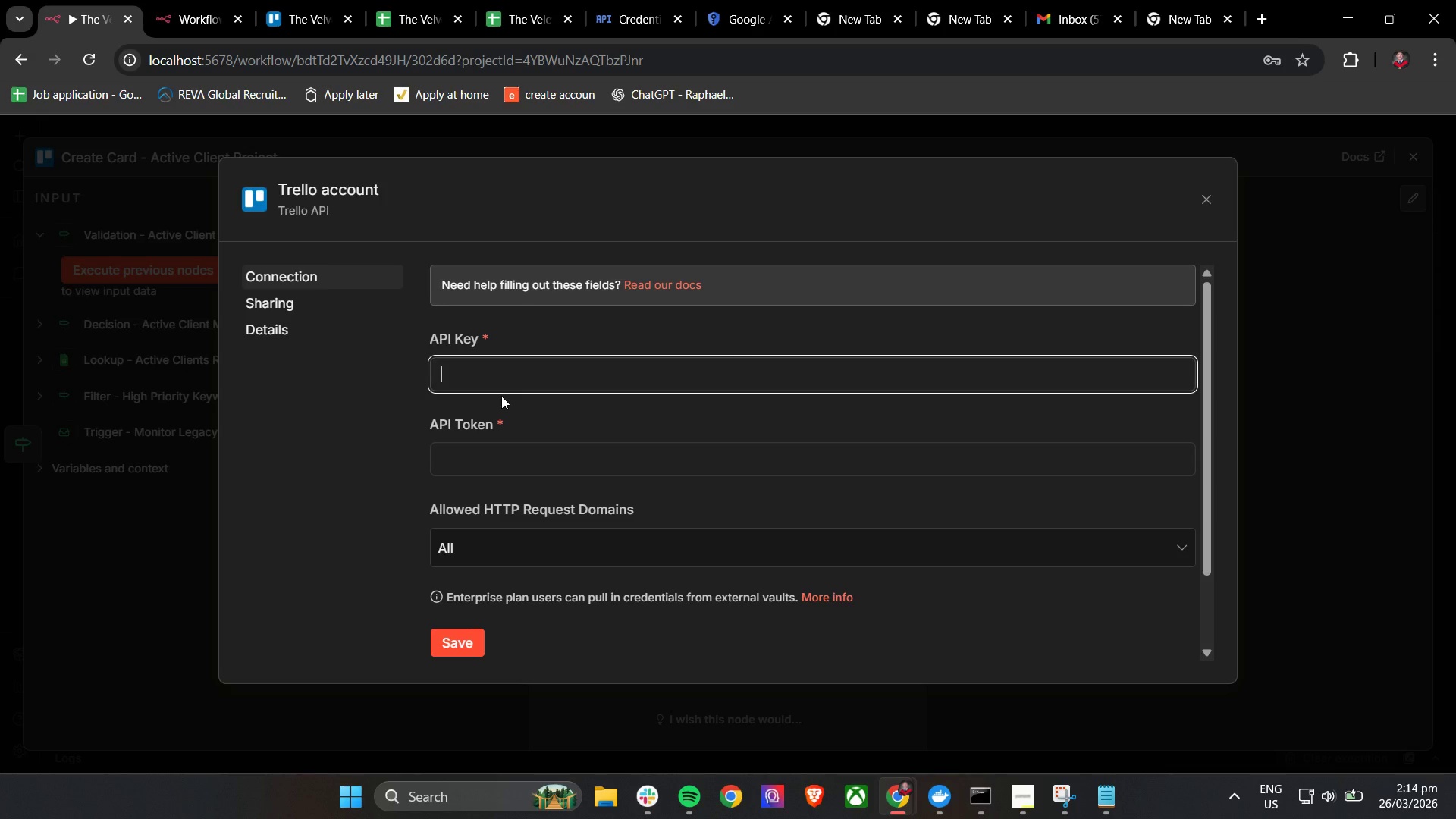 
wait(37.44)
 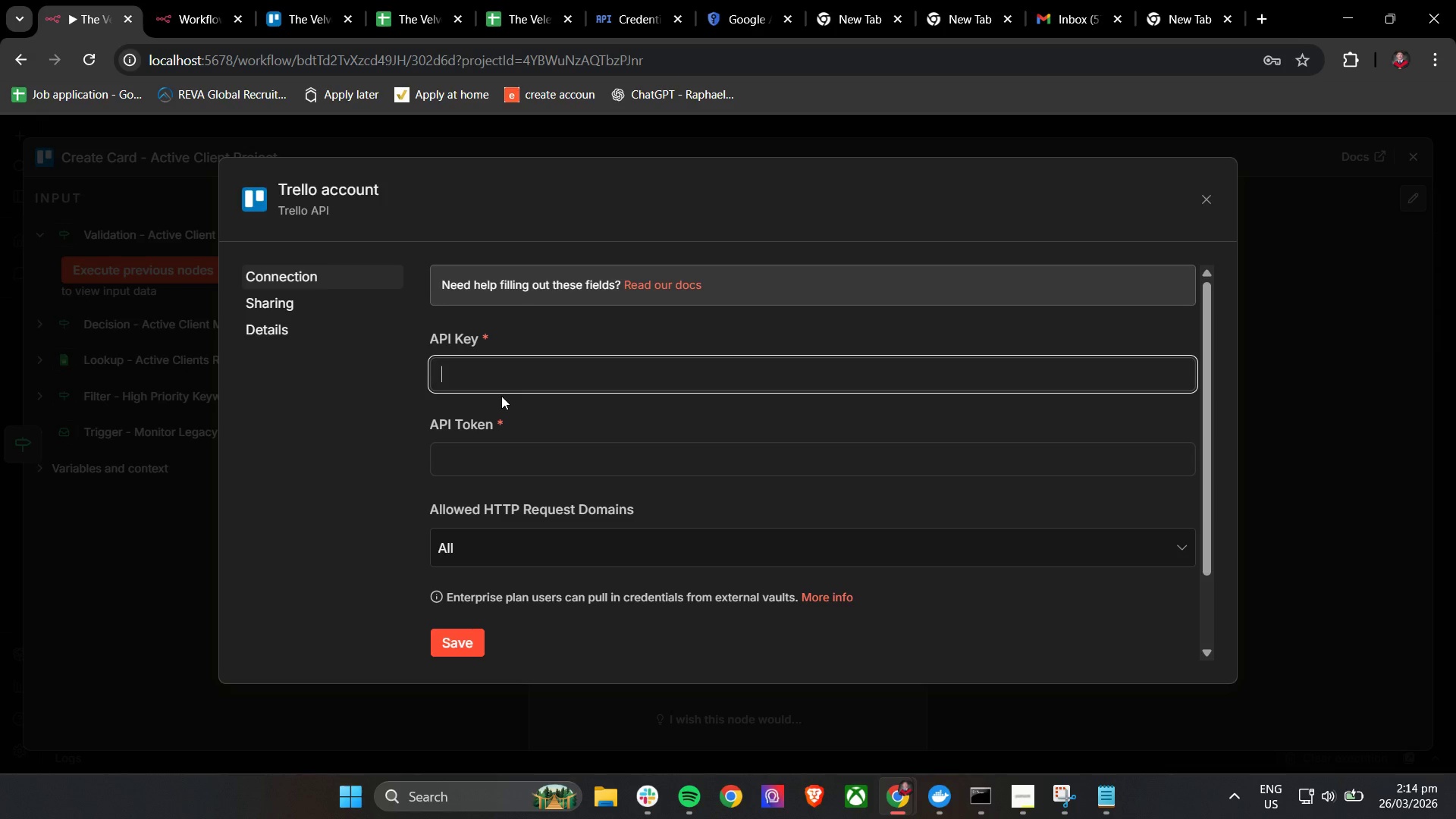 
scroll: coordinate [596, 453], scroll_direction: down, amount: 4.0
 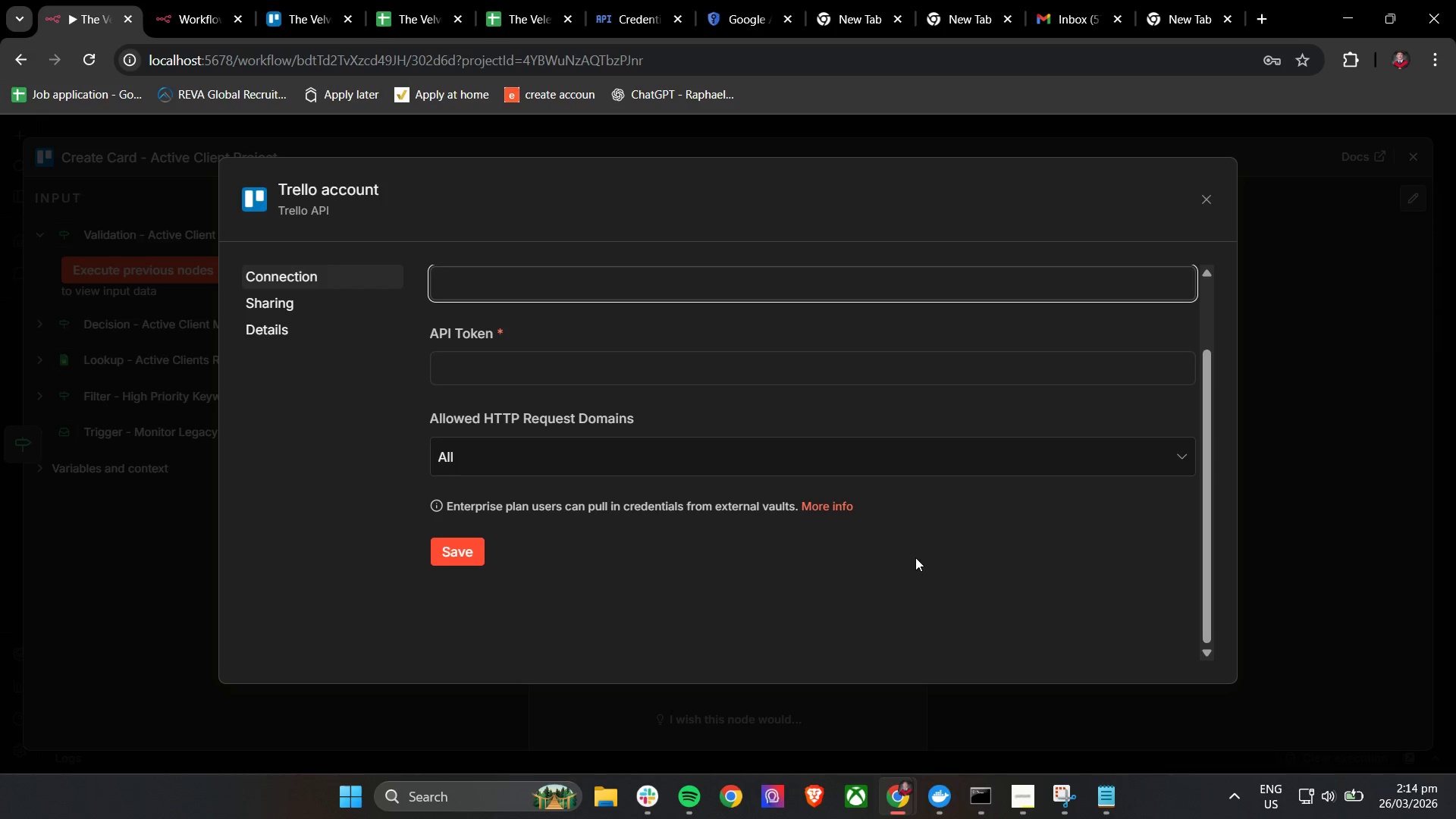 
left_click([915, 551])
 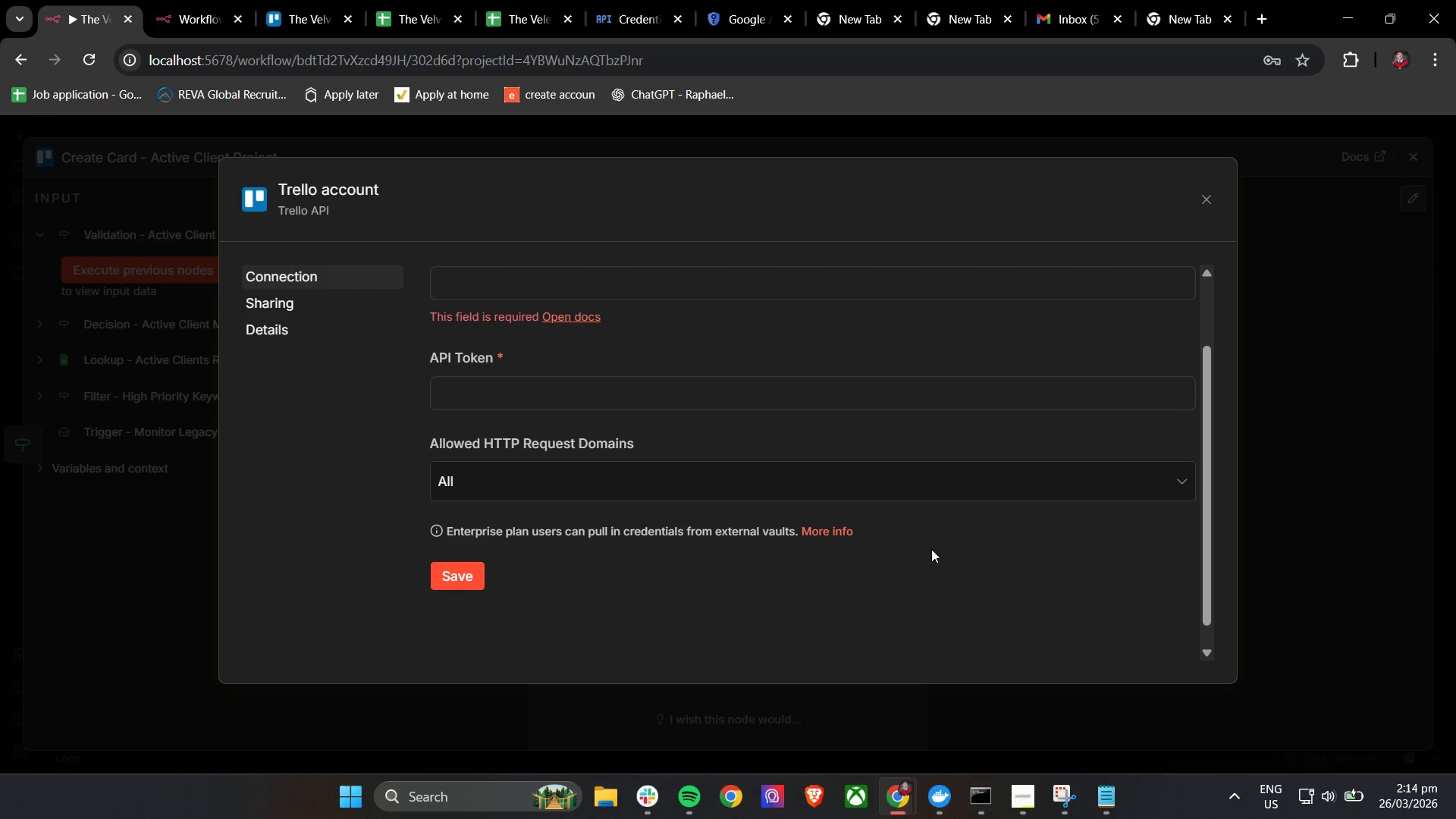 
scroll: coordinate [680, 500], scroll_direction: up, amount: 5.0
 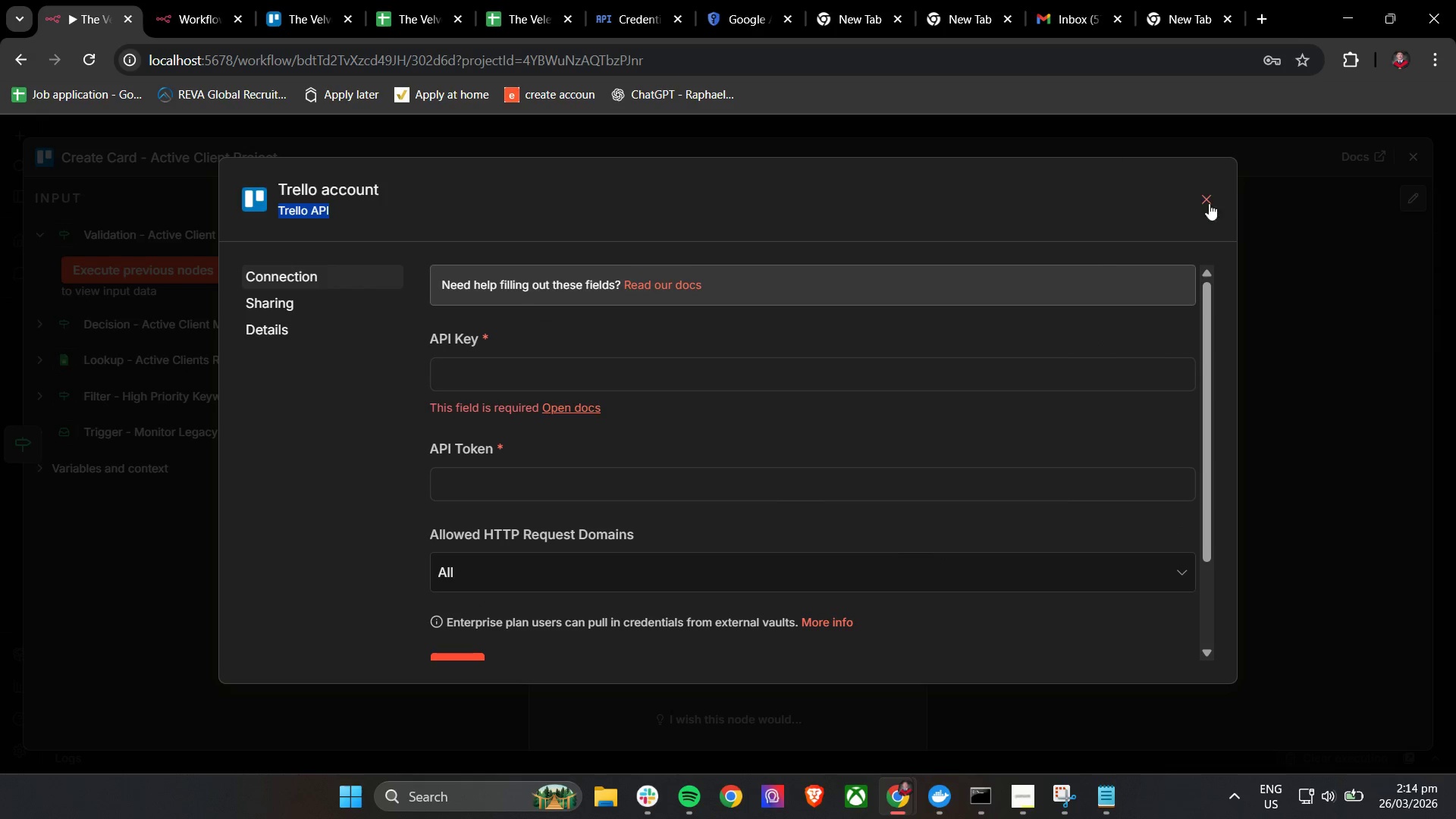 
left_click([1213, 197])
 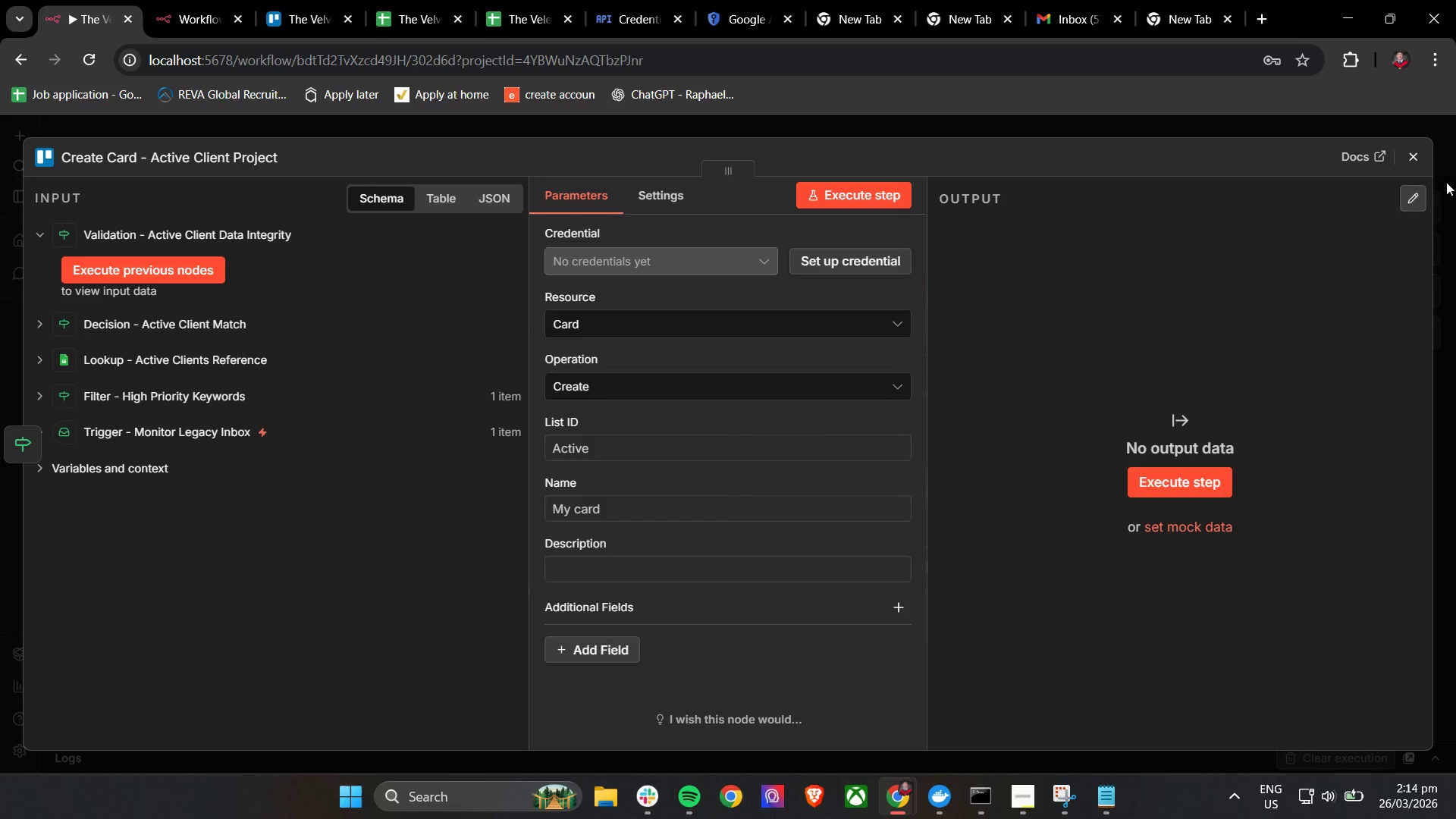 
left_click([1410, 159])
 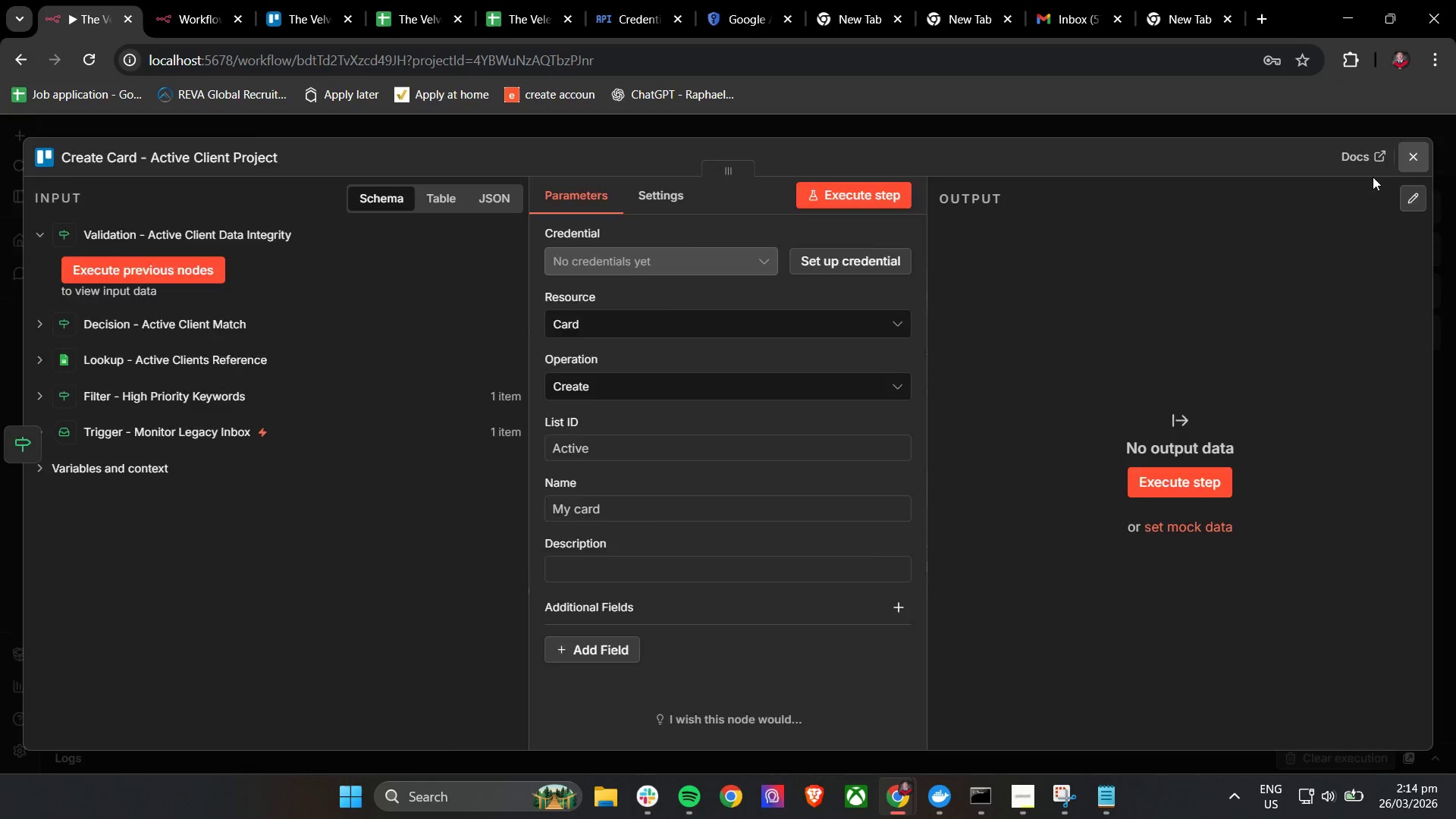 
hold_key(key=ControlLeft, duration=1.51)
left_click_drag(start_coordinate=[752, 431], to_coordinate=[890, 366])
 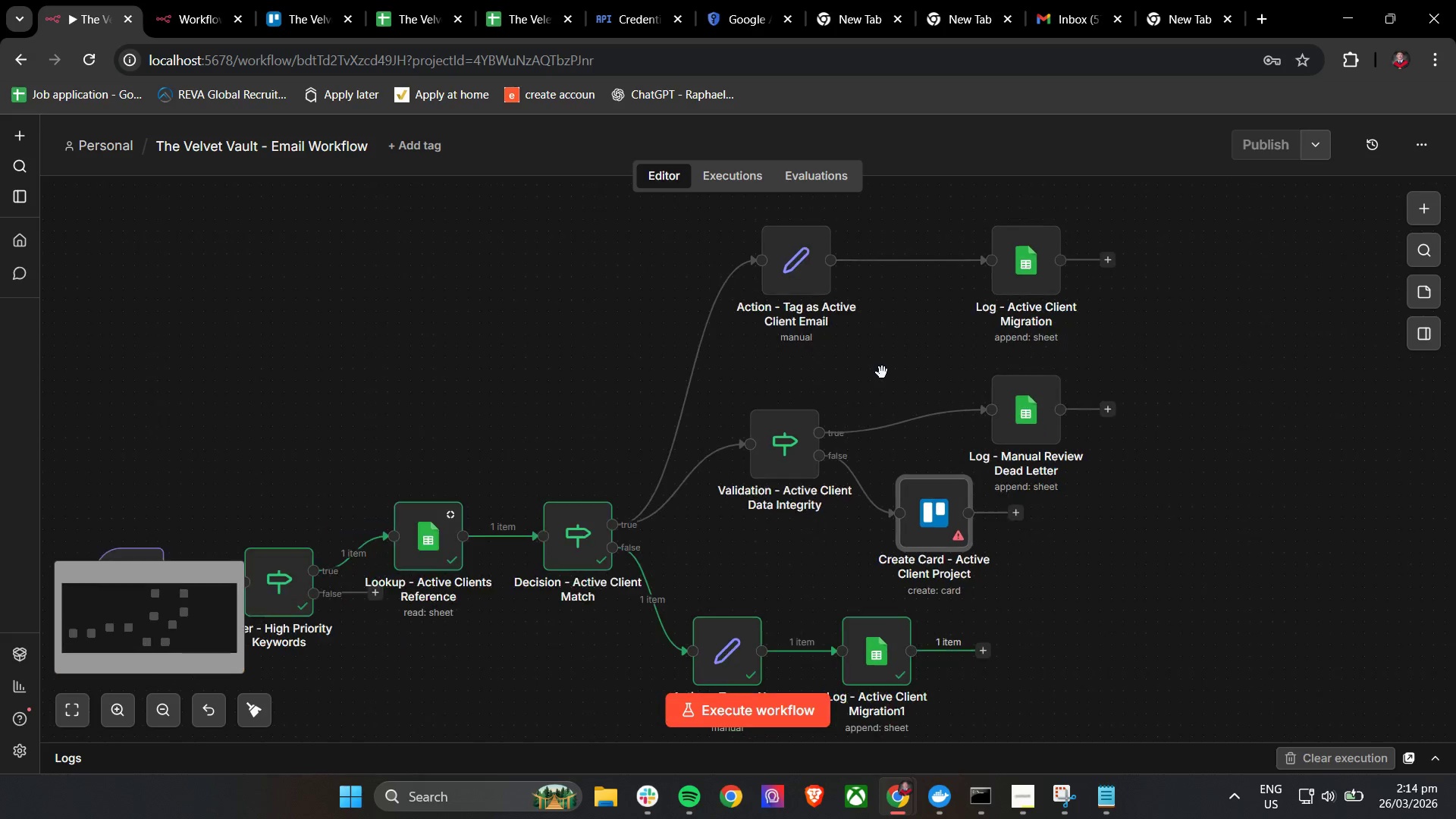 
hold_key(key=ControlLeft, duration=1.5)
 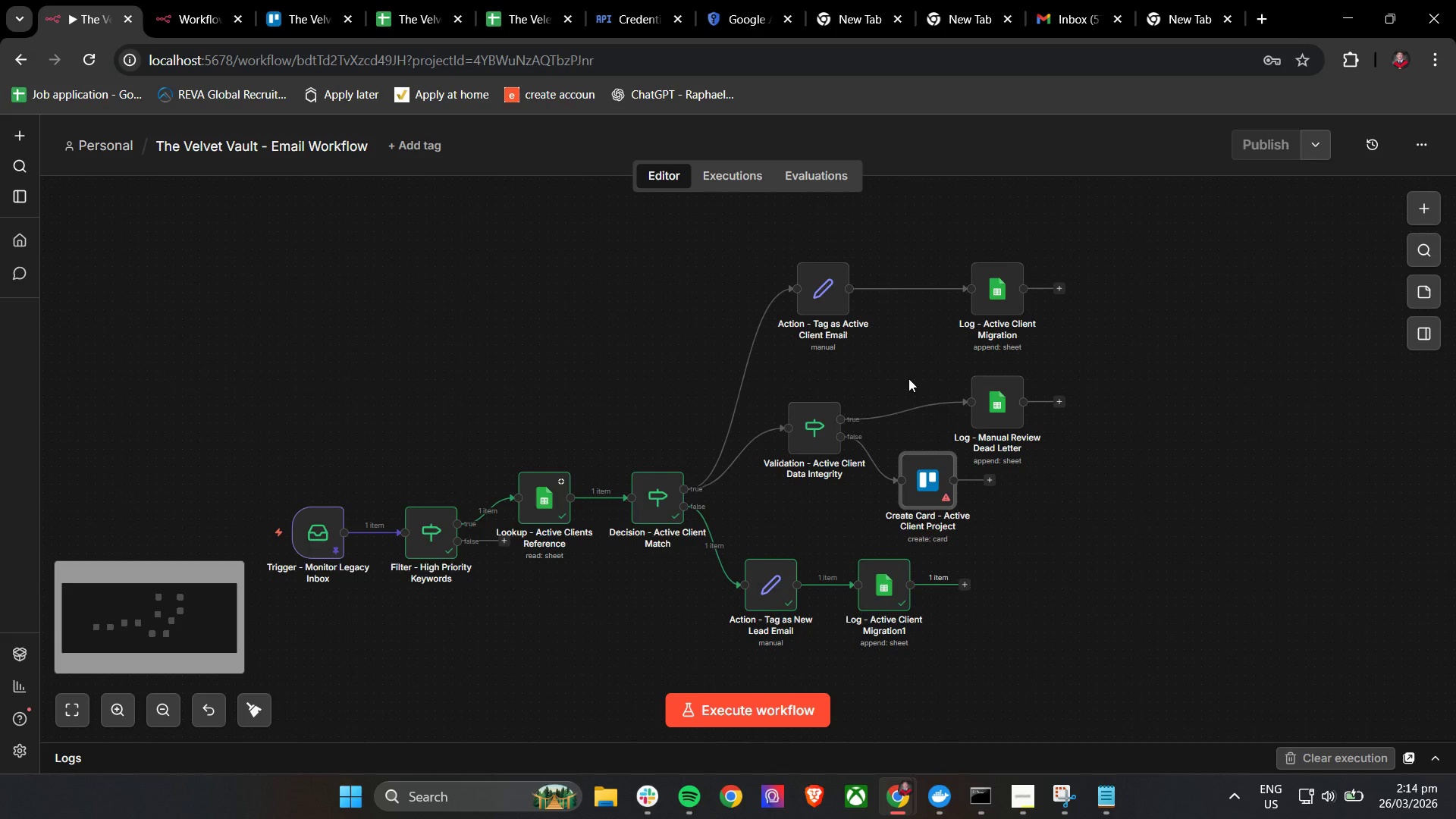 
key(Control+ControlLeft)
 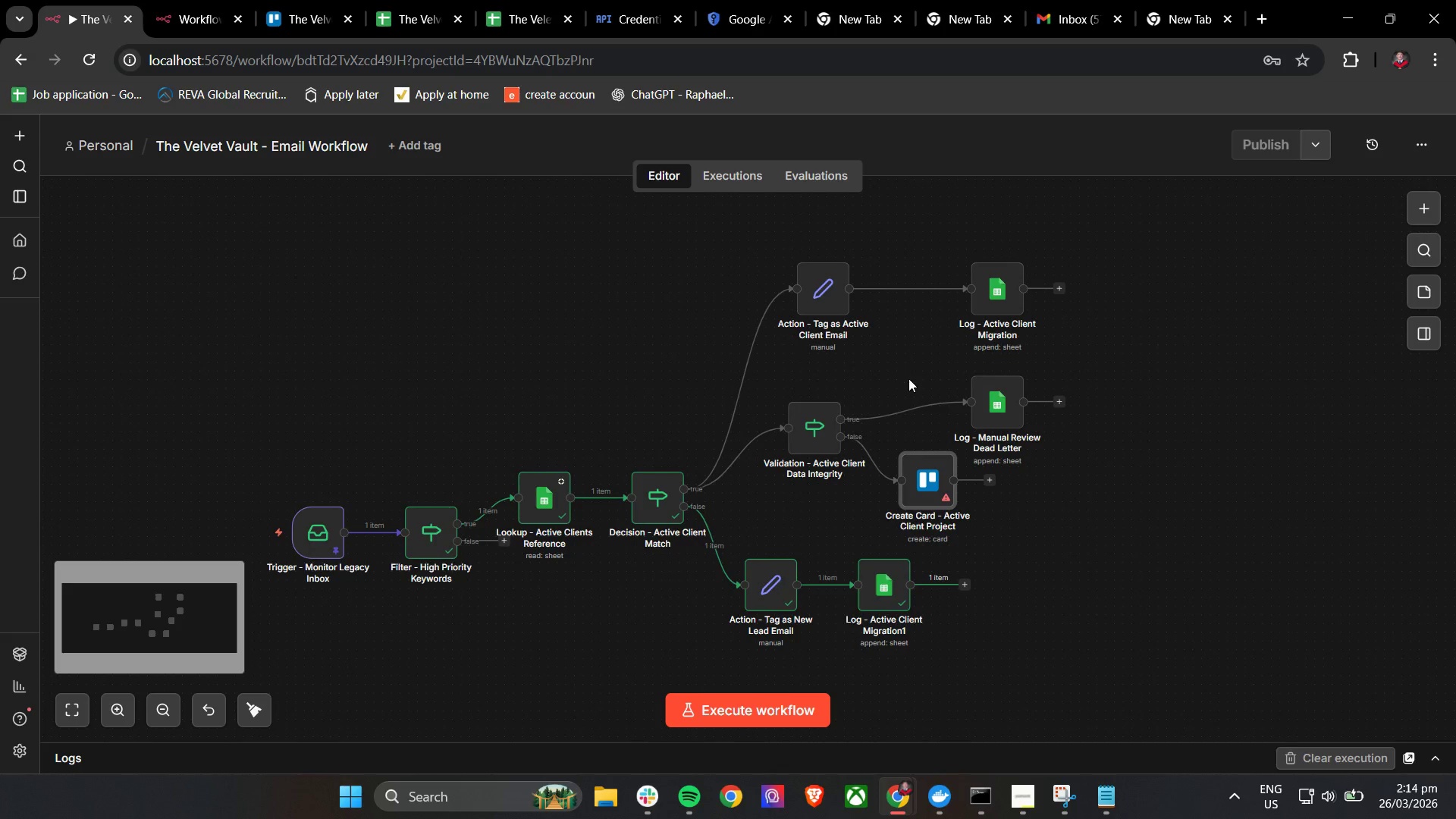 
scroll: coordinate [908, 378], scroll_direction: down, amount: 4.0
 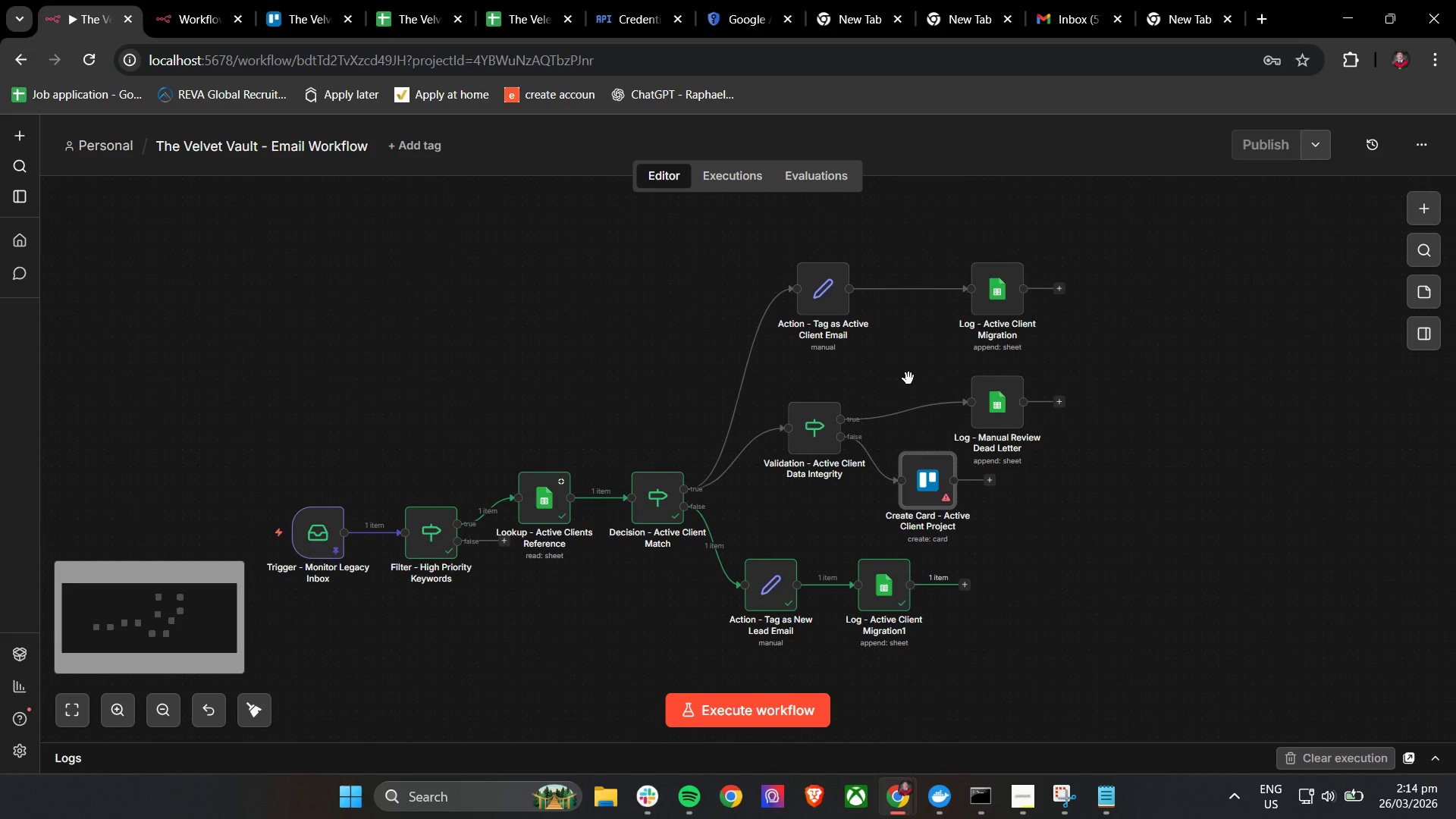 
key(Control+ControlLeft)
 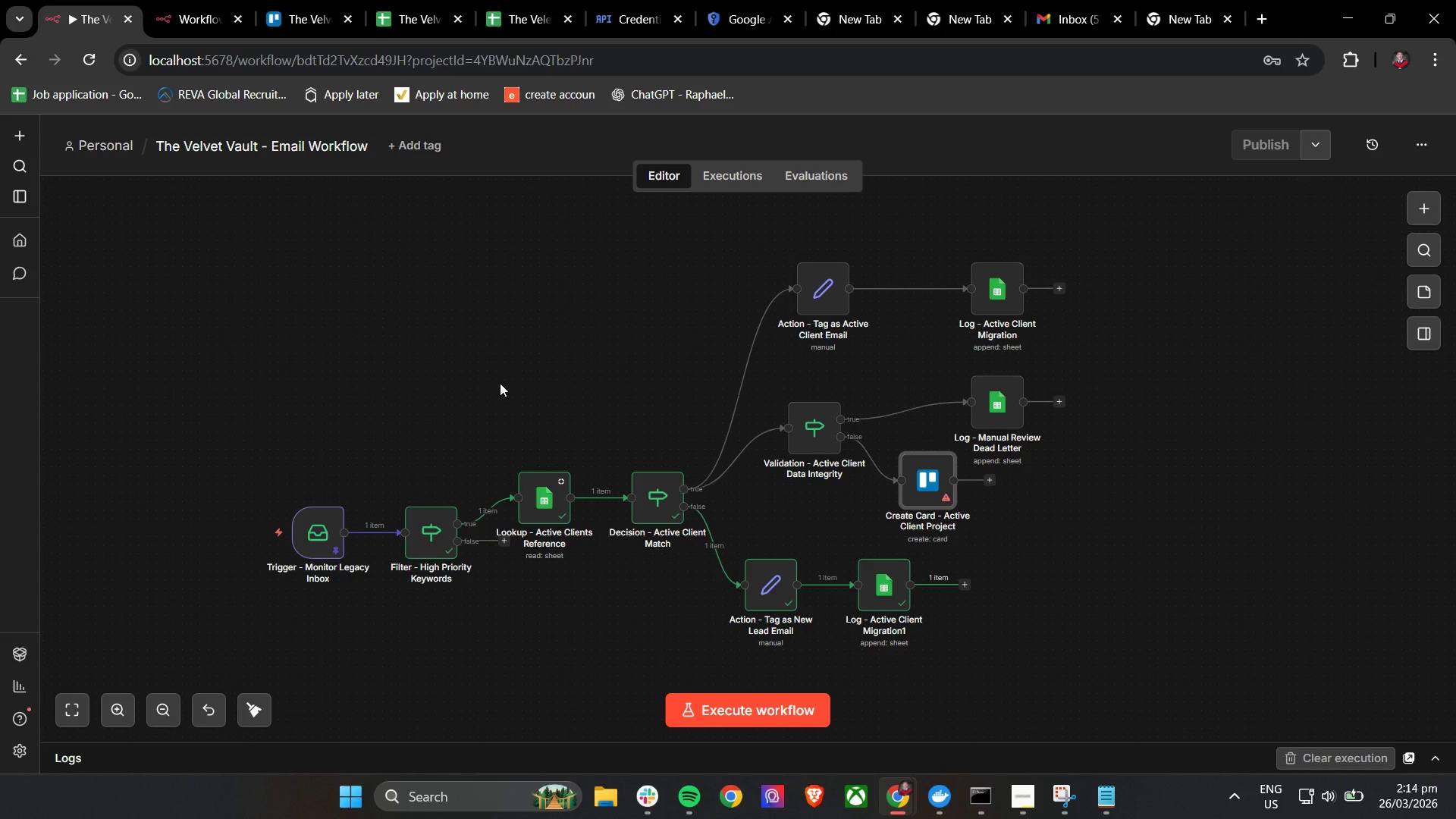 
wait(19.8)
 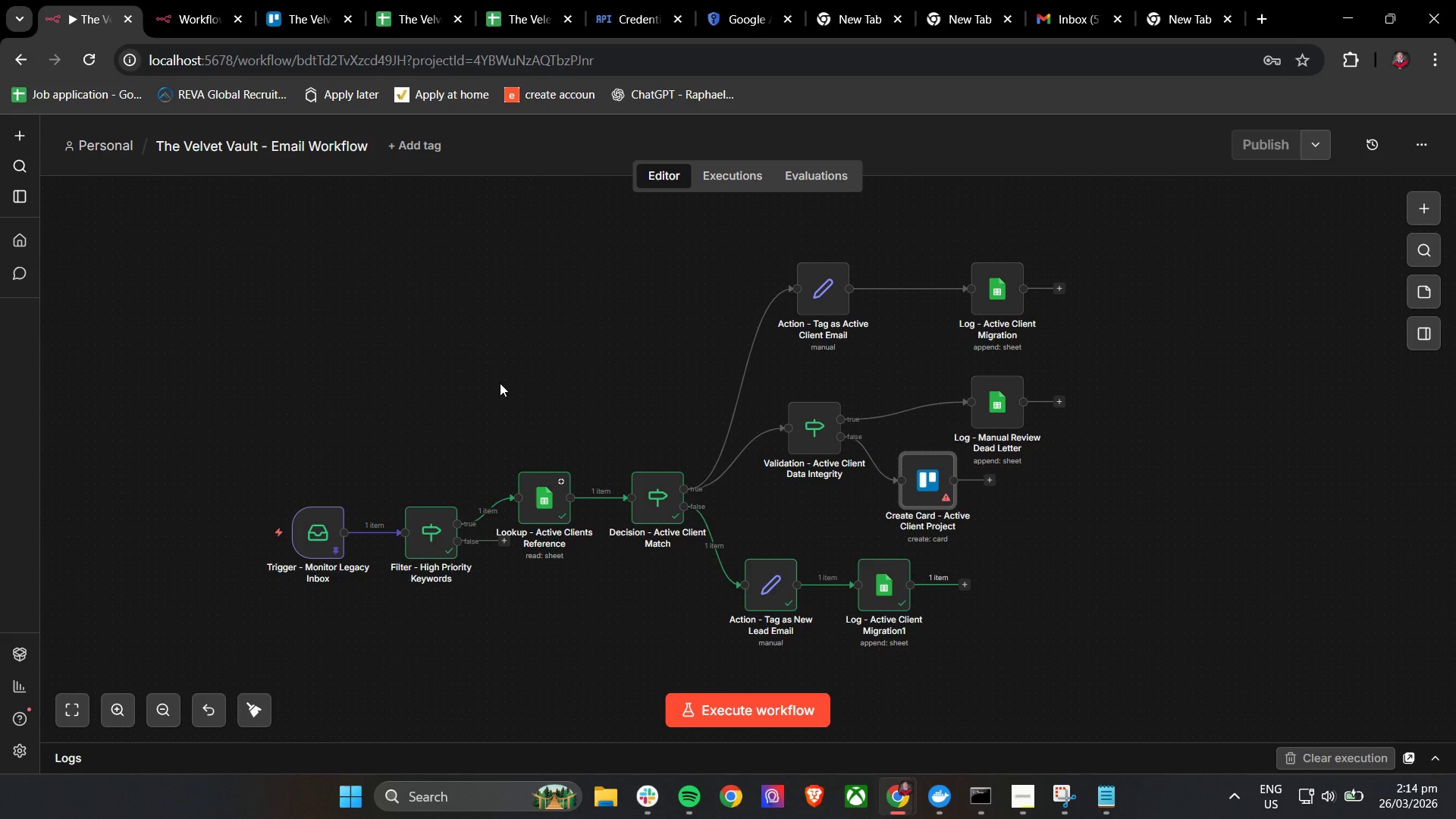 
left_click([291, 0])
 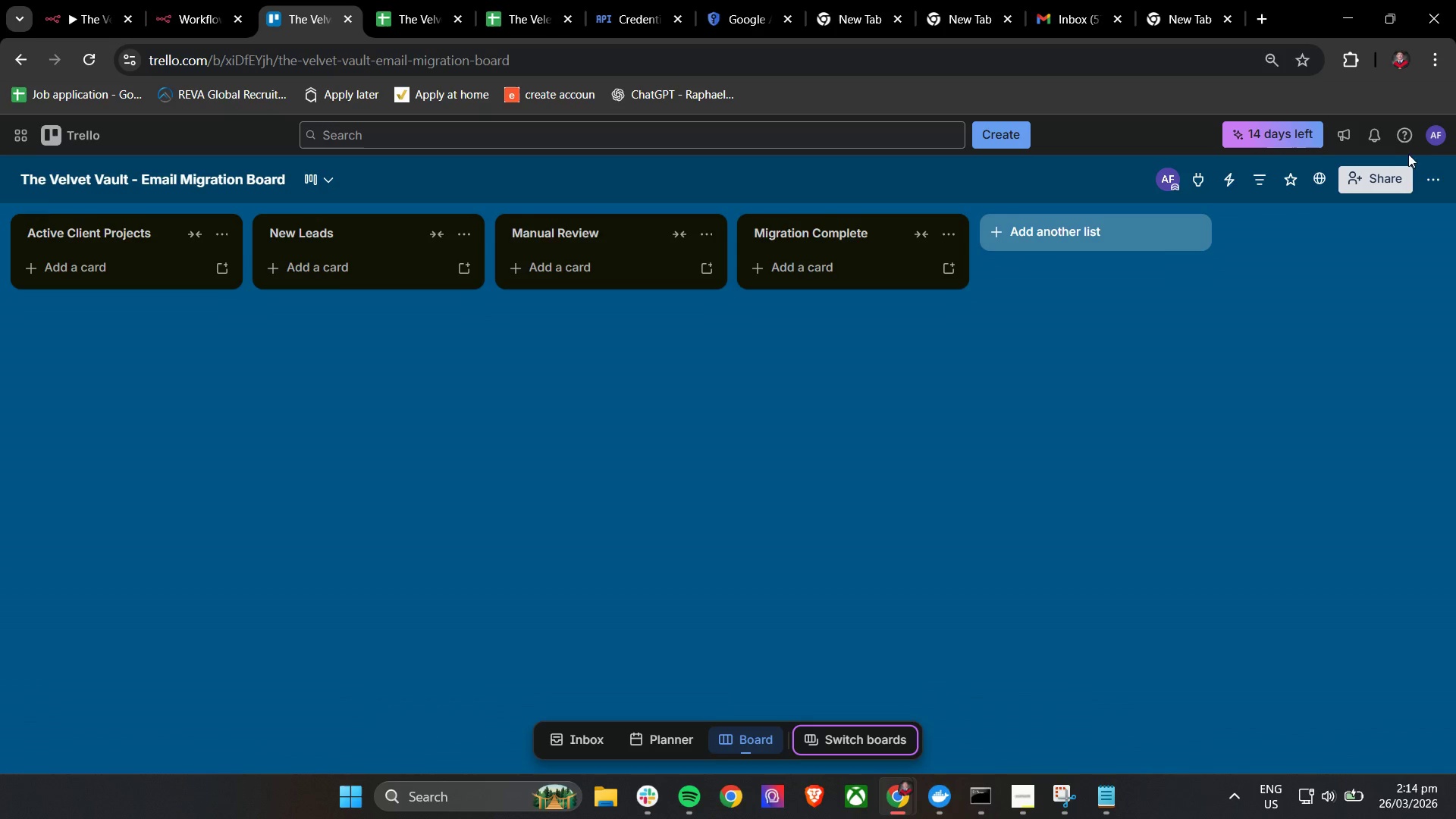 
mouse_move([1409, 199])
 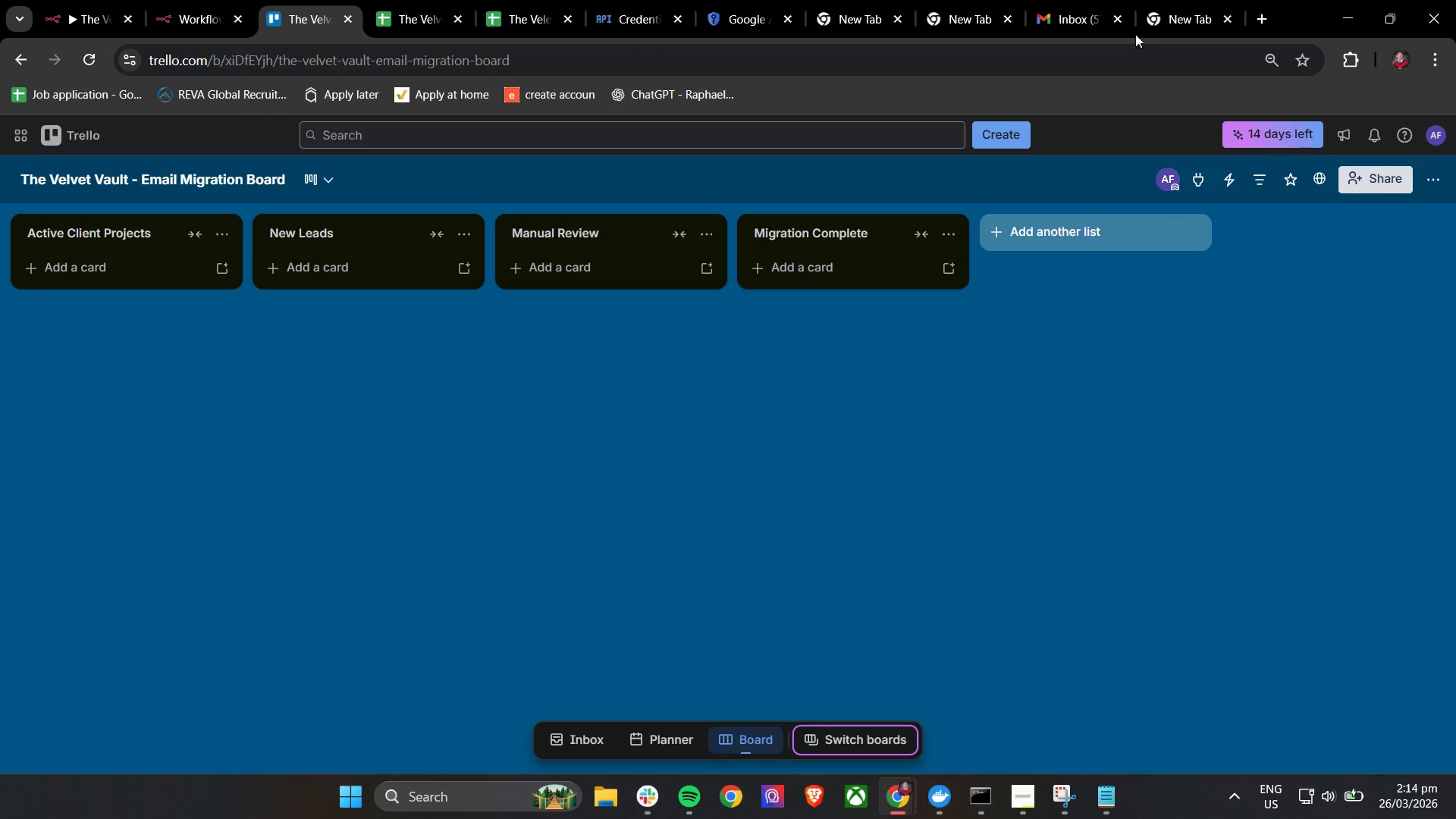 
left_click([1176, 6])
 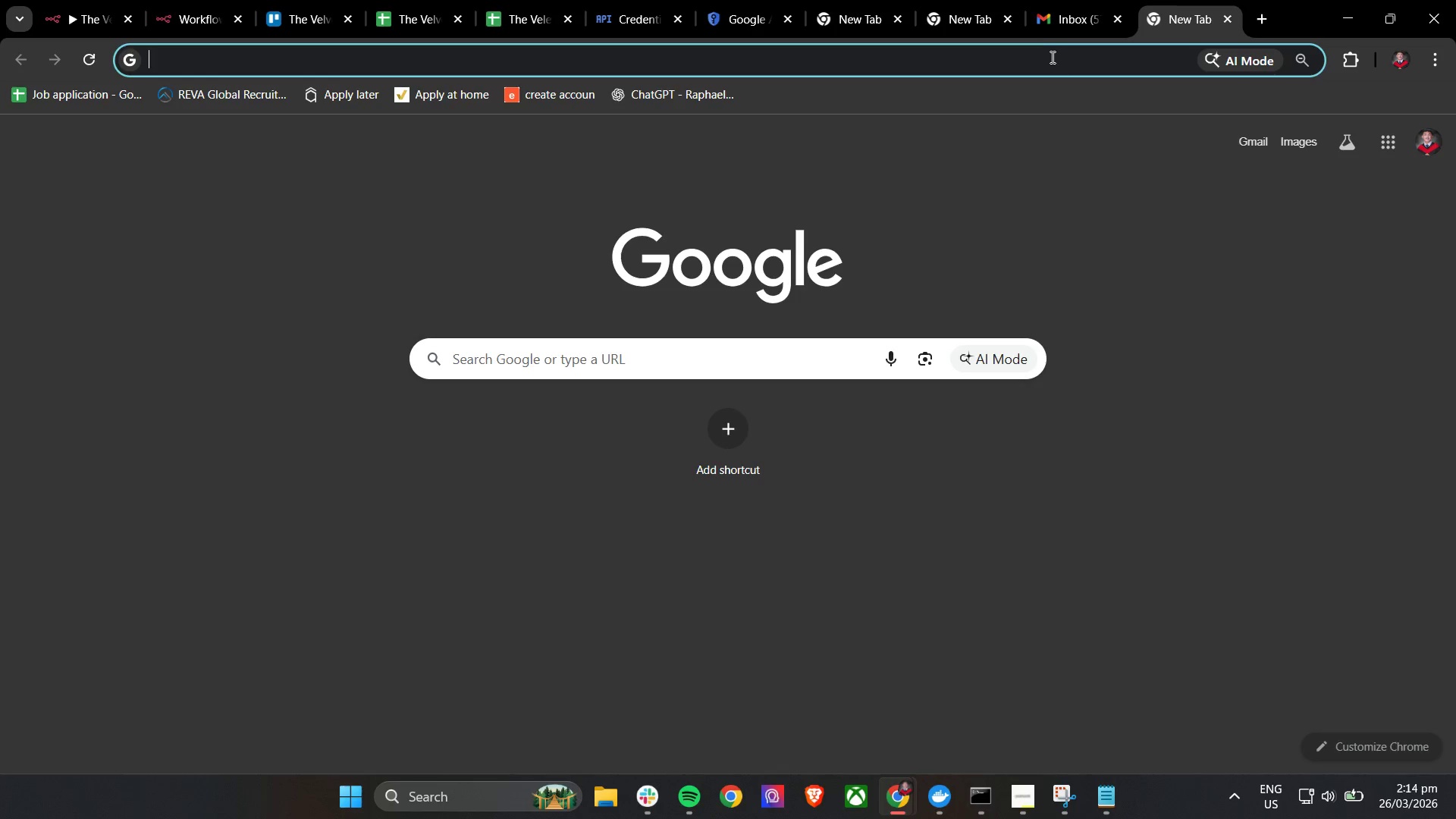 
double_click([1043, 61])
 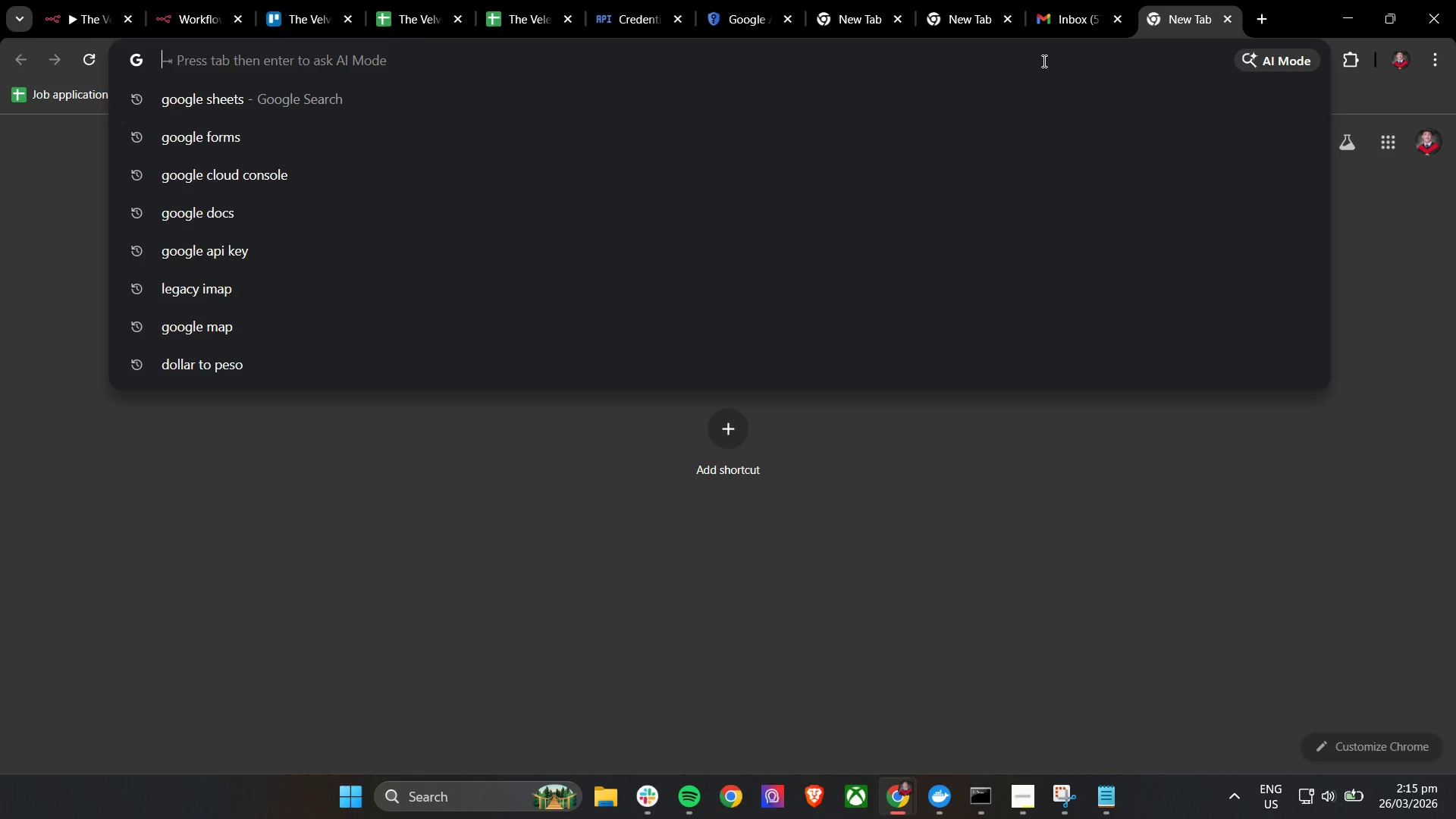 
type(trello develp)
 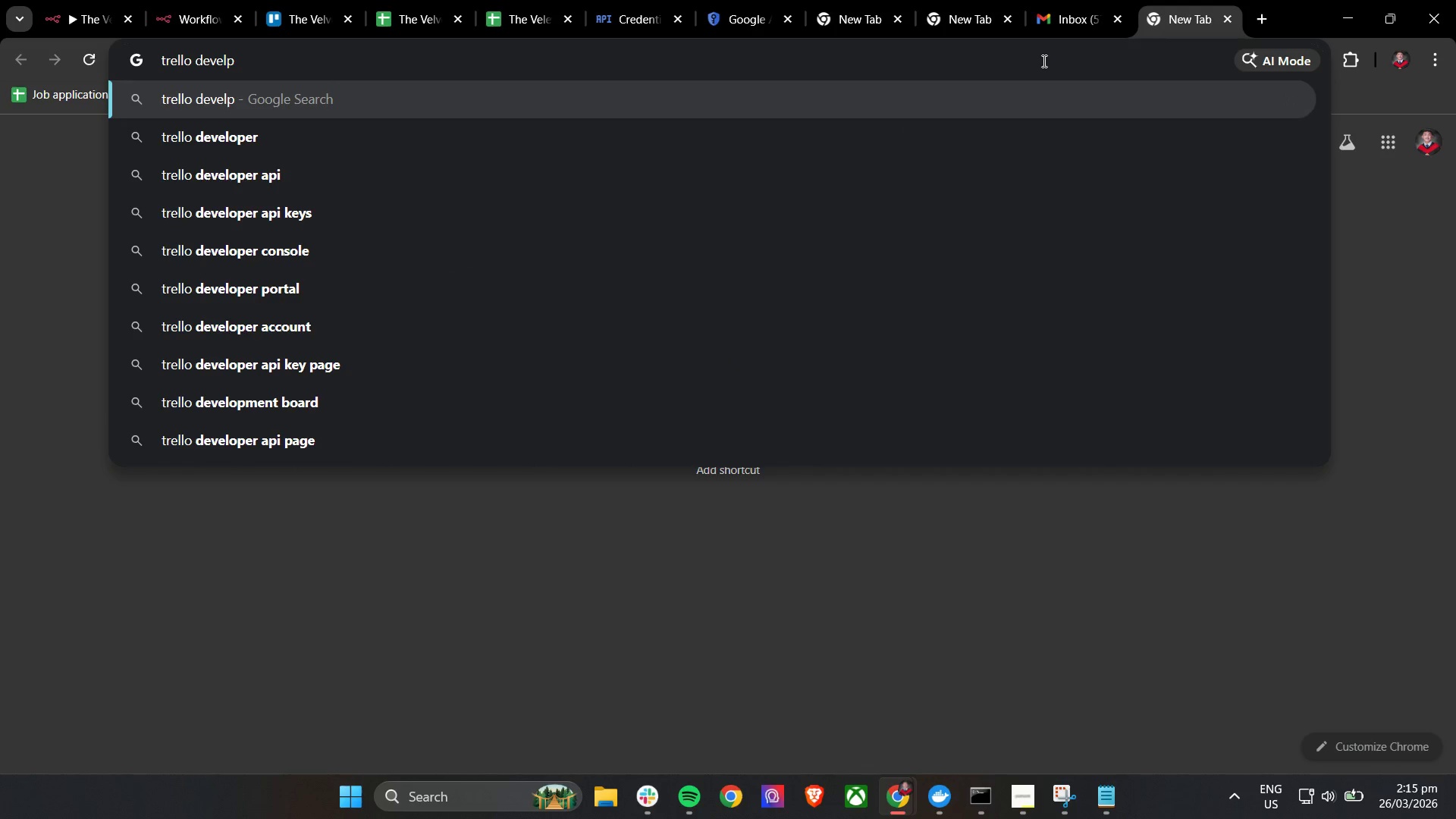 
key(ArrowDown)
 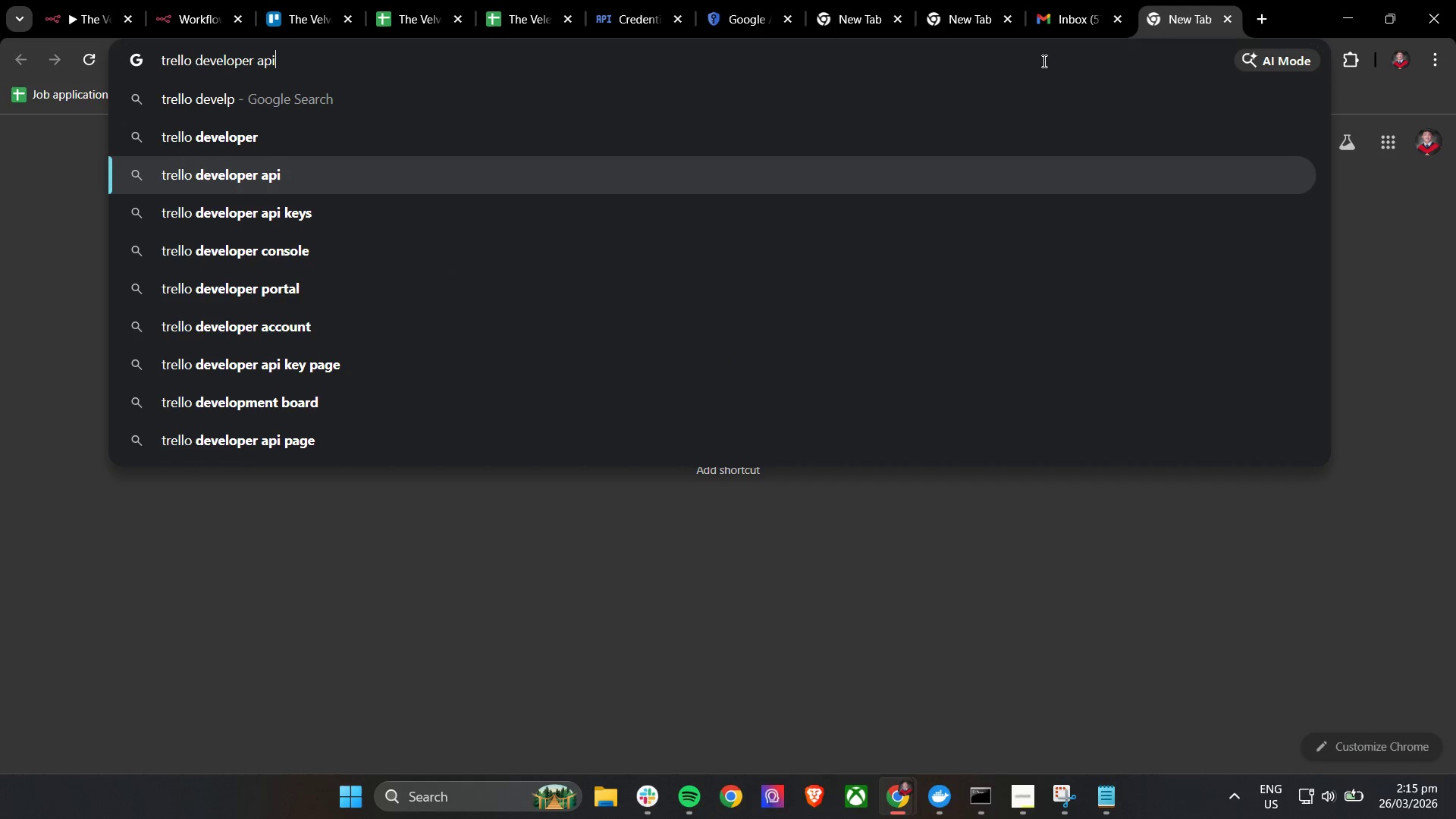 
key(ArrowDown)
 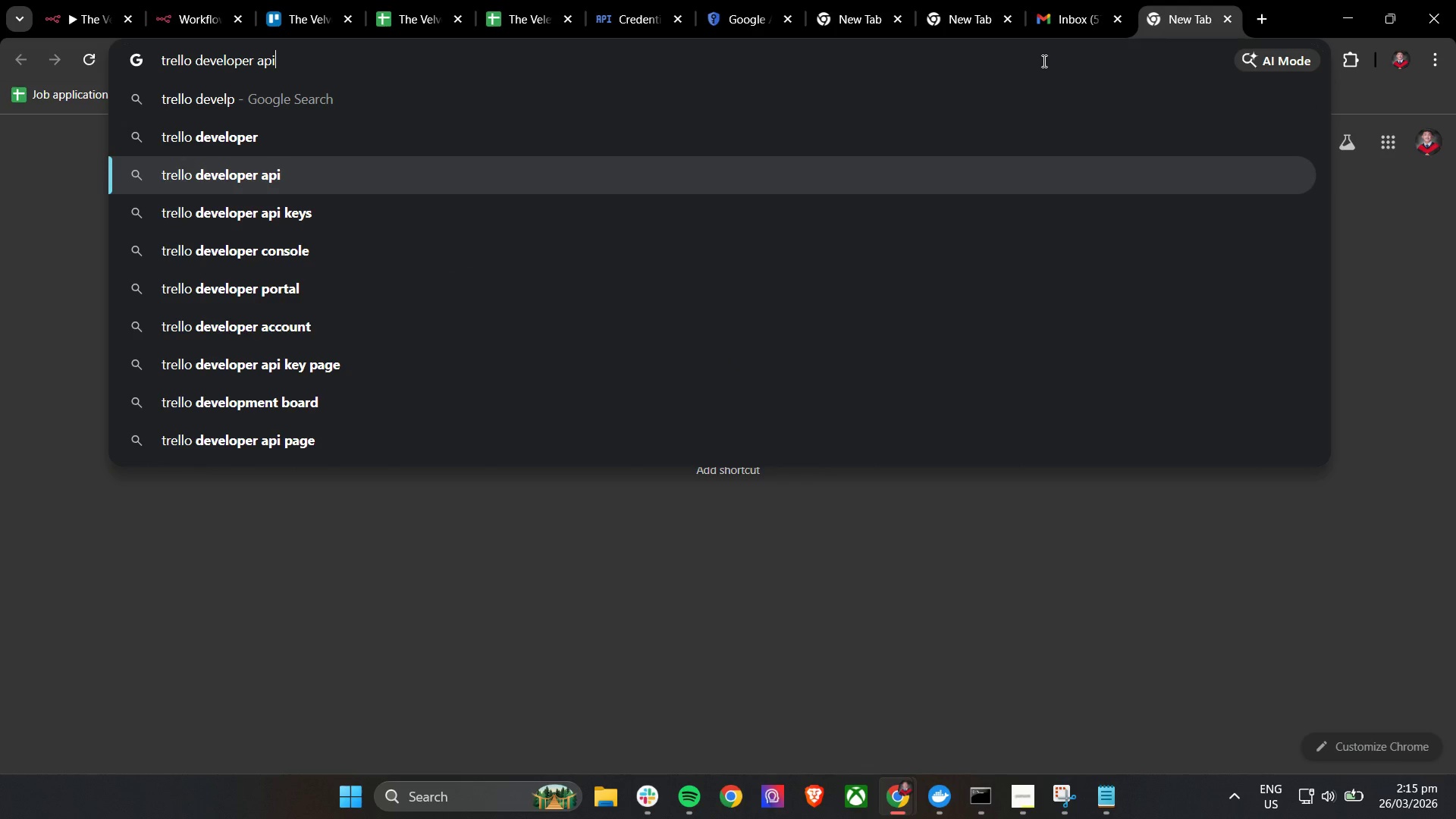 
key(Enter)
 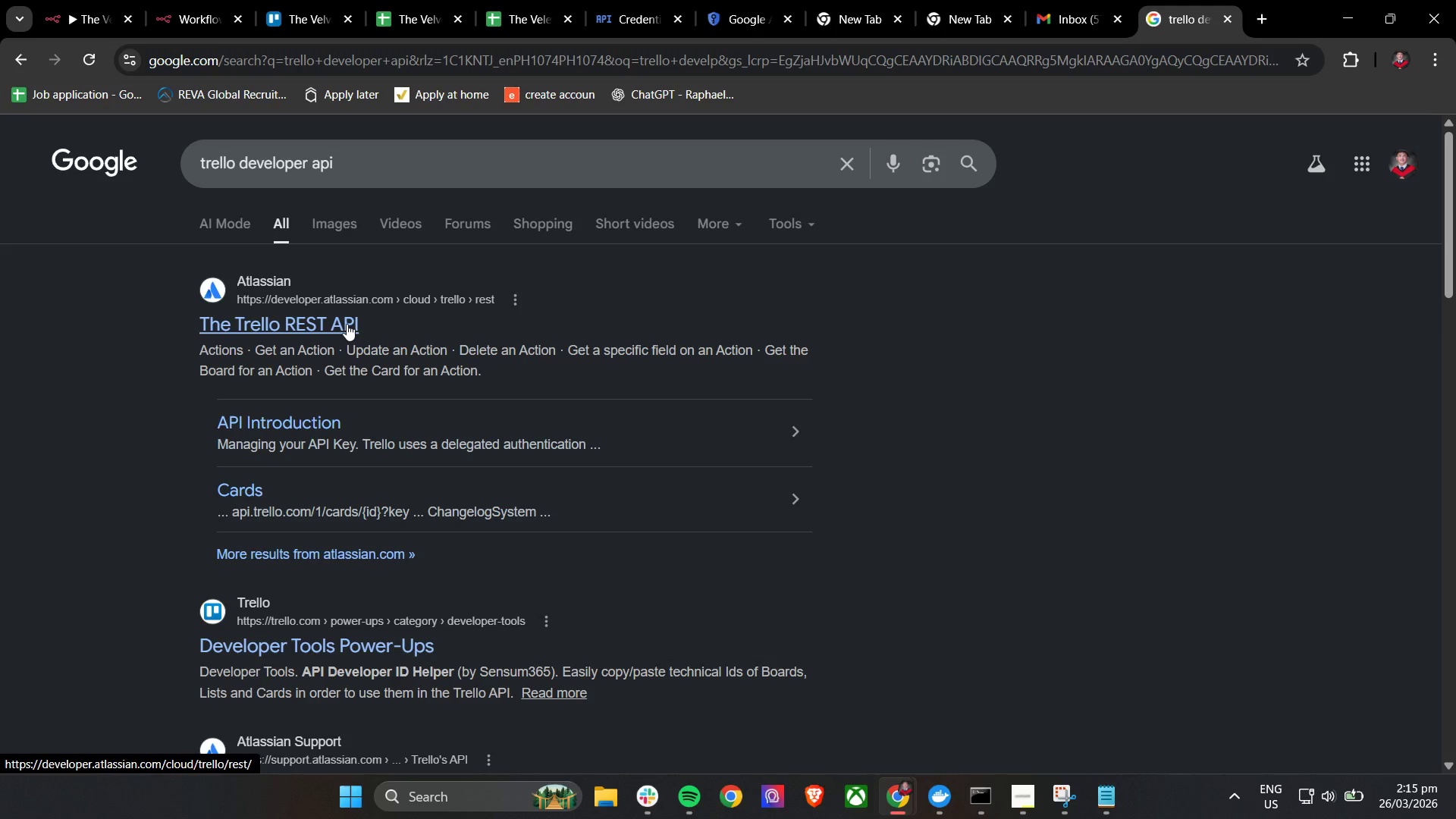 
wait(6.02)
 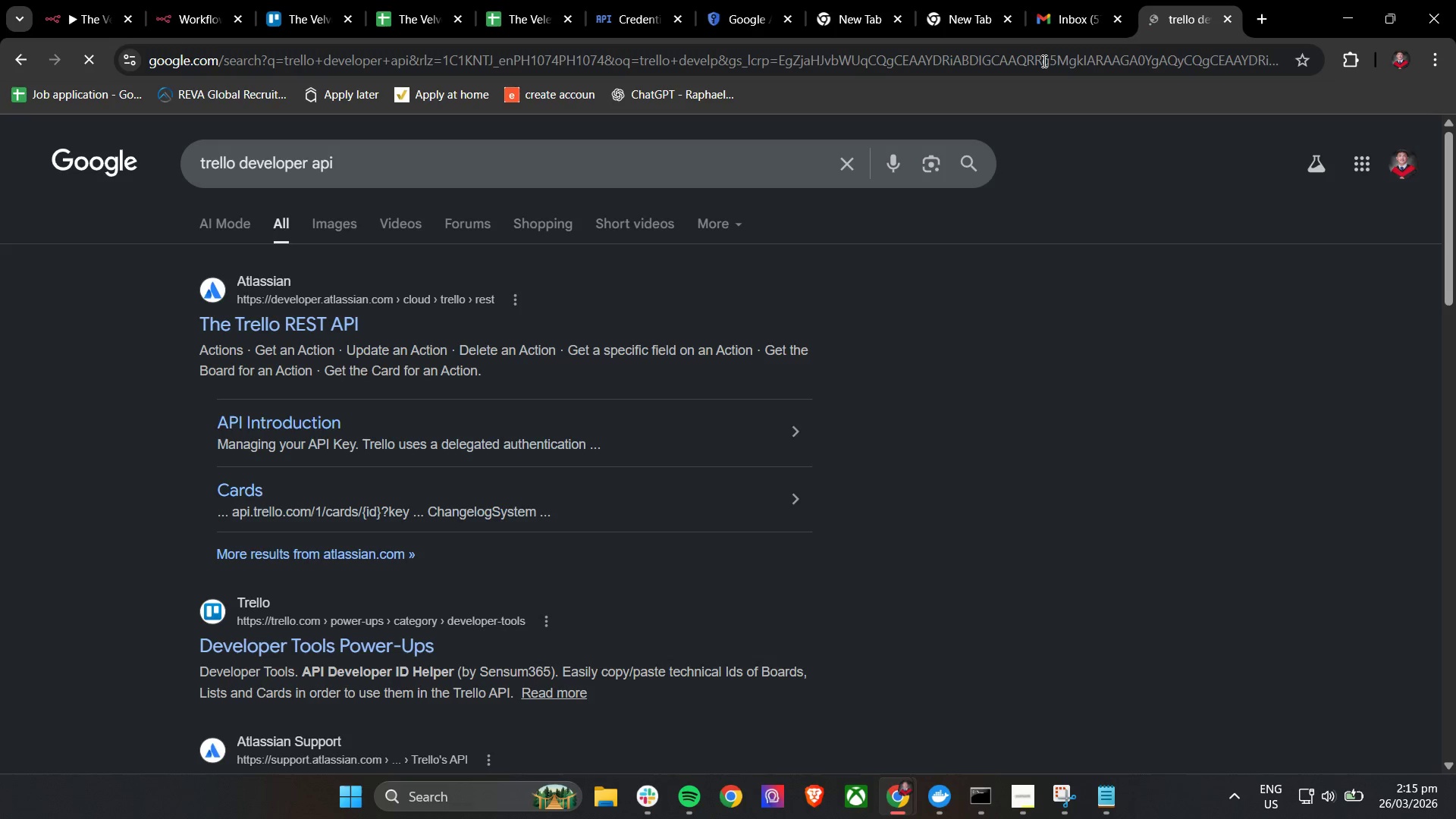 
left_click([300, 0])
 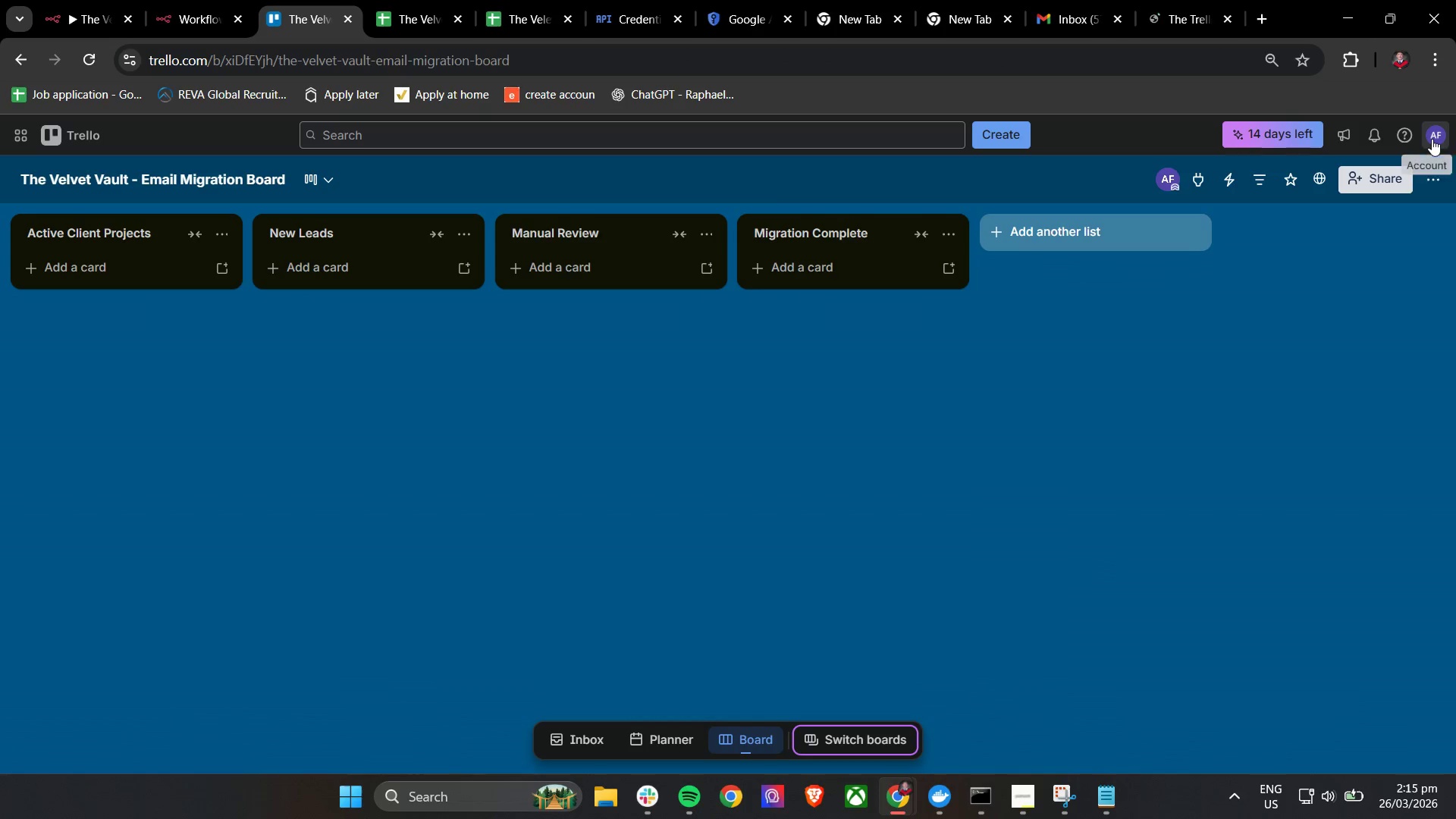 
left_click([1432, 139])
 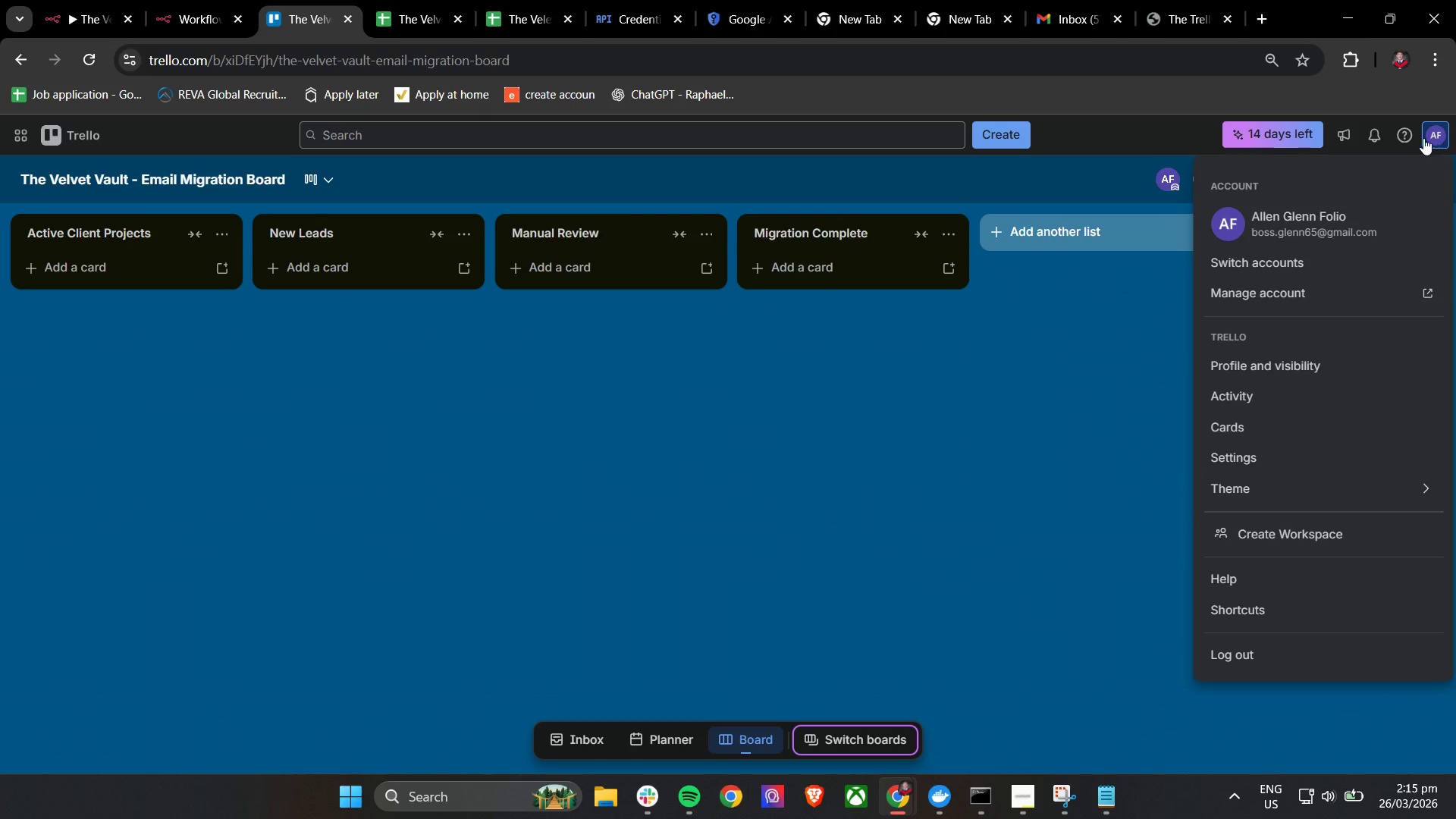 
left_click([1187, 0])
 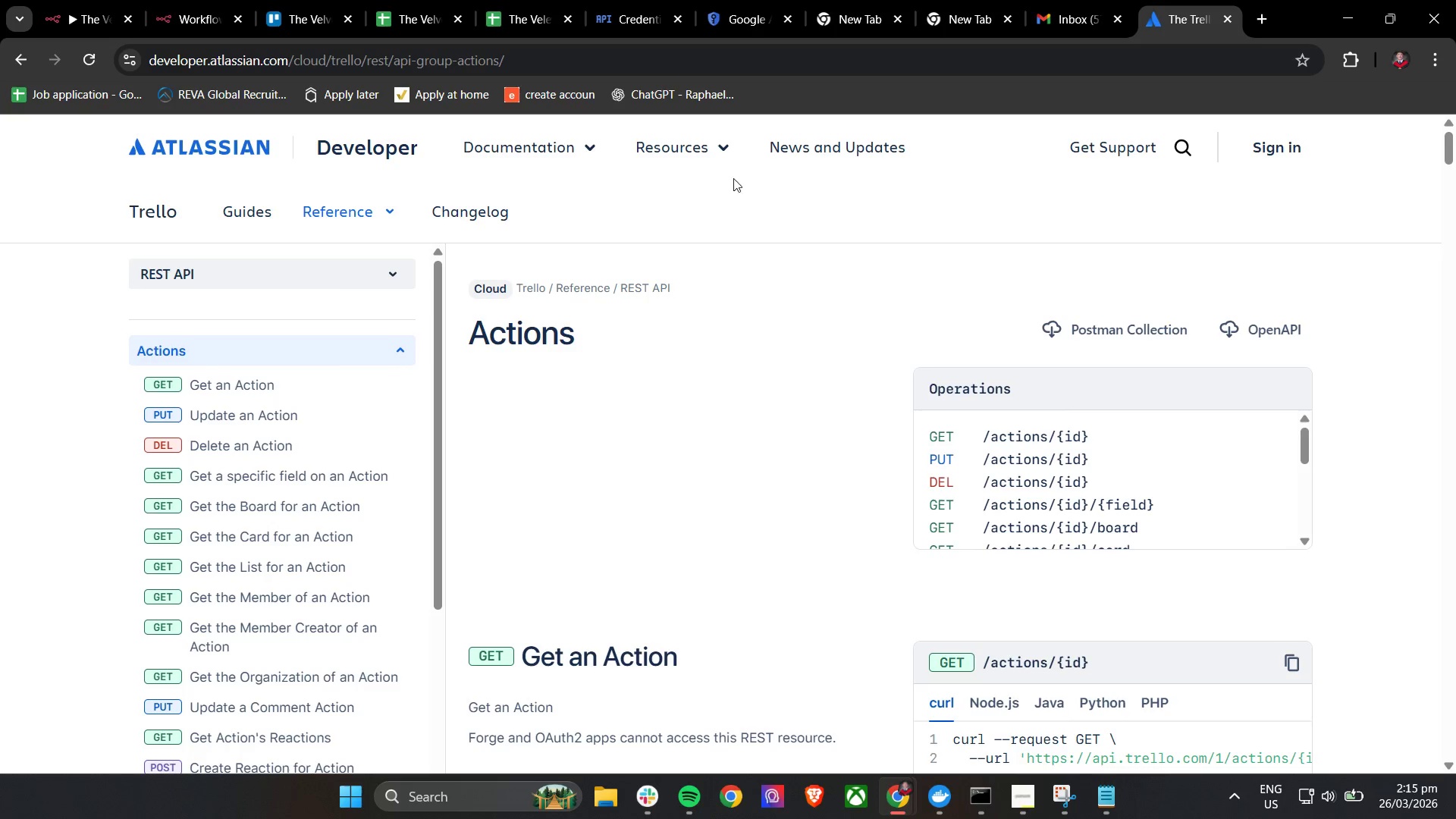 
left_click([1282, 145])
 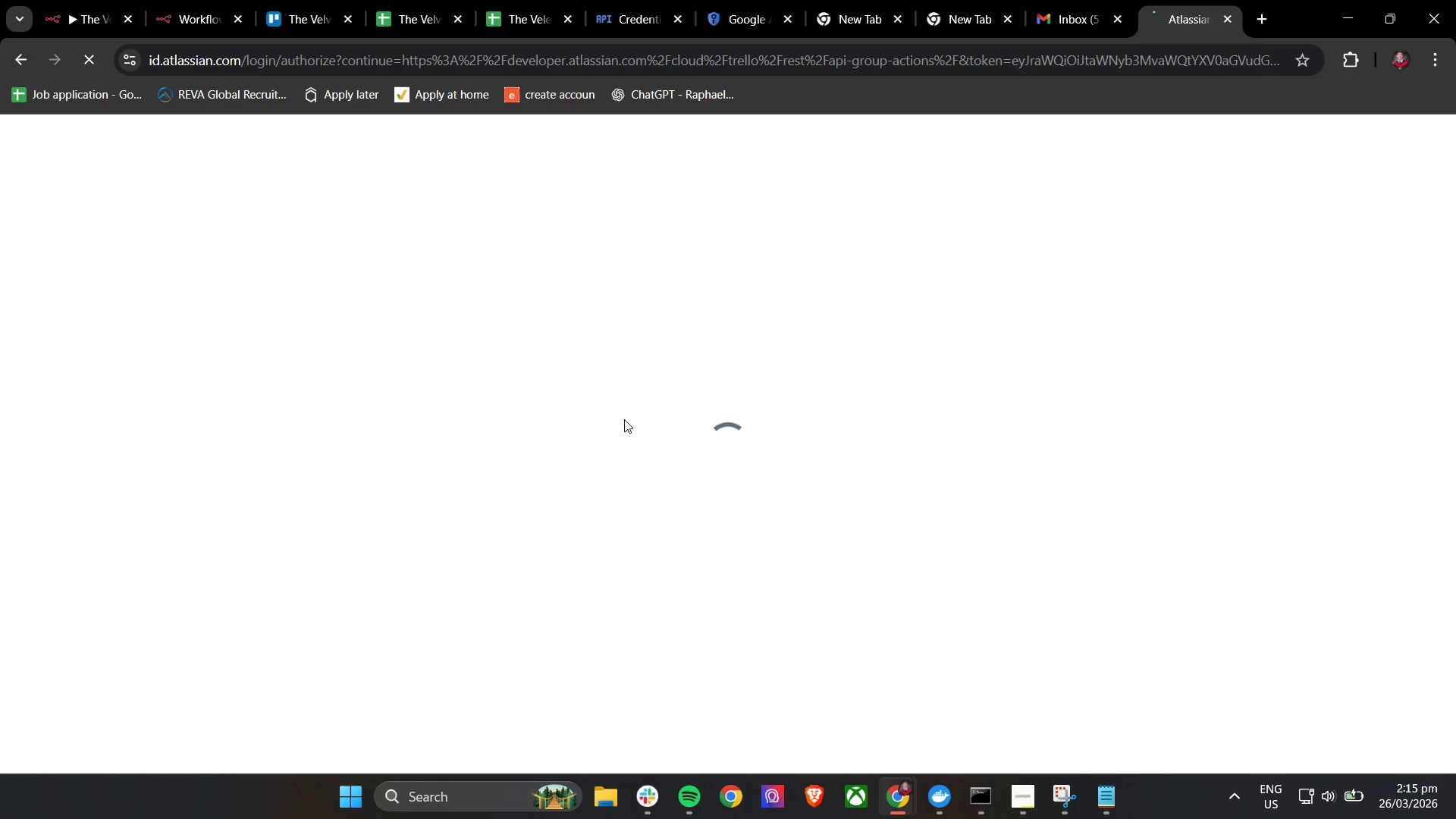 
wait(9.98)
 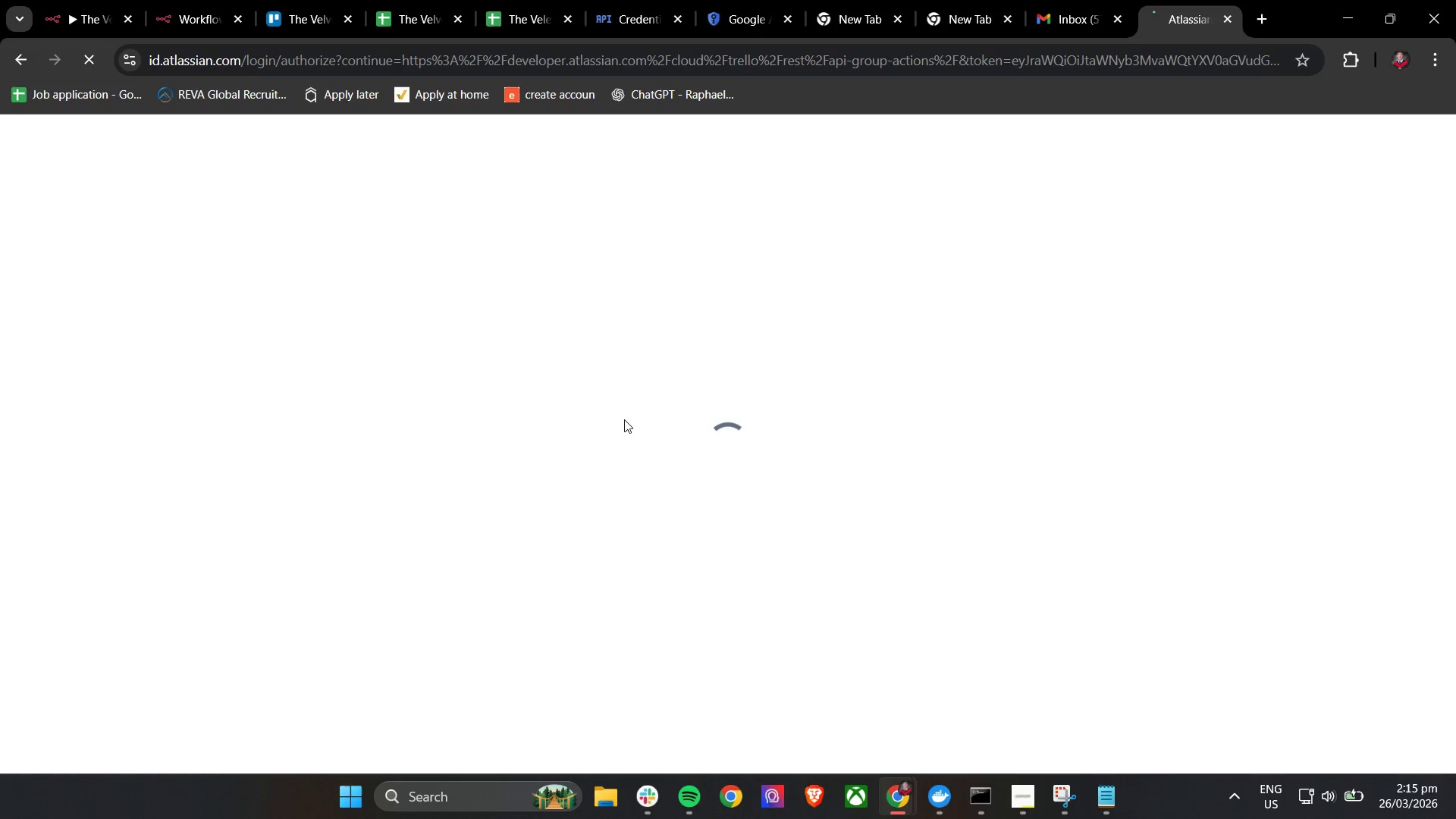 
left_click([1212, 147])
 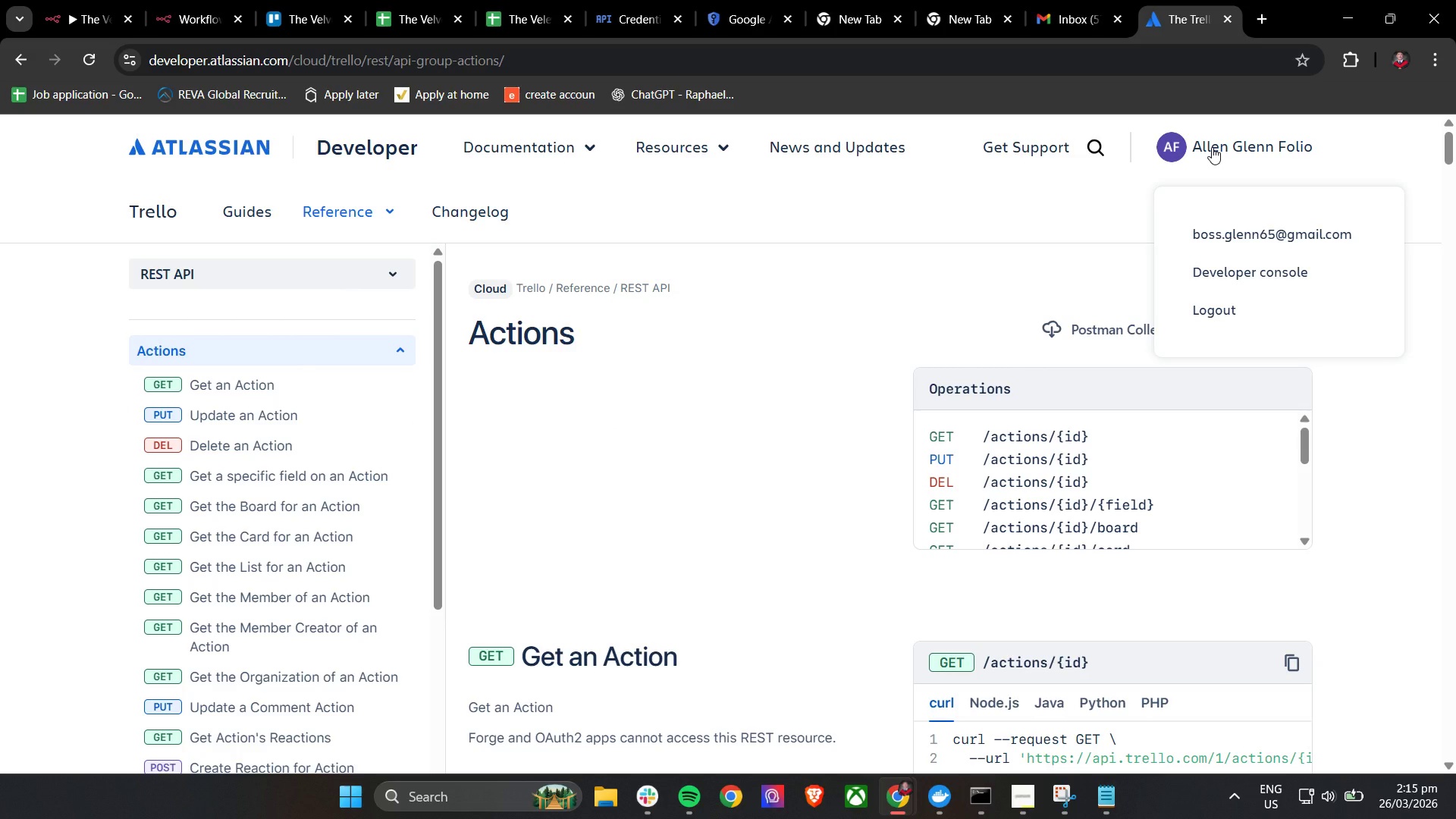 
left_click([1212, 147])
 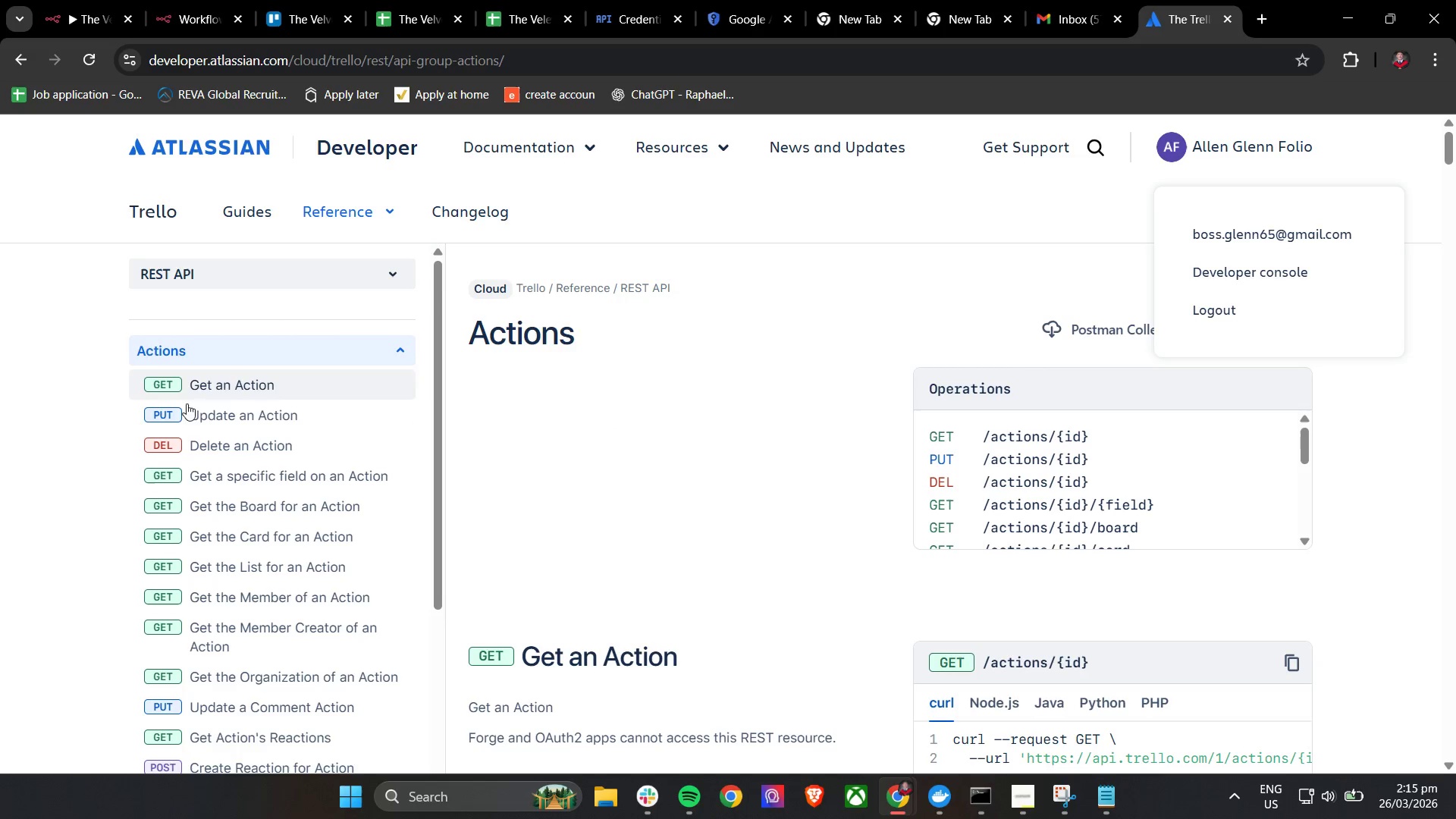 
left_click([249, 271])
 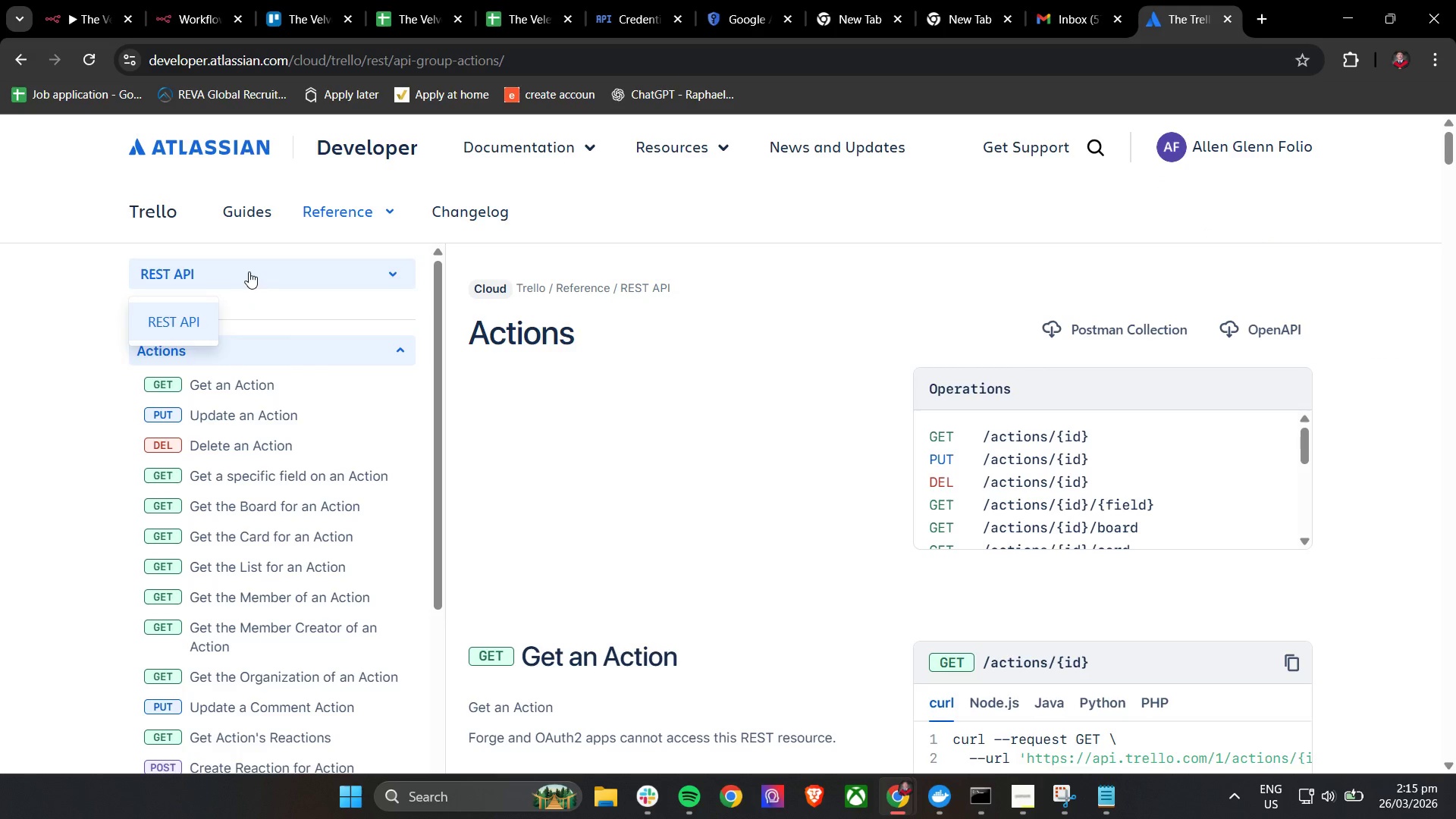 
left_click([249, 271])
 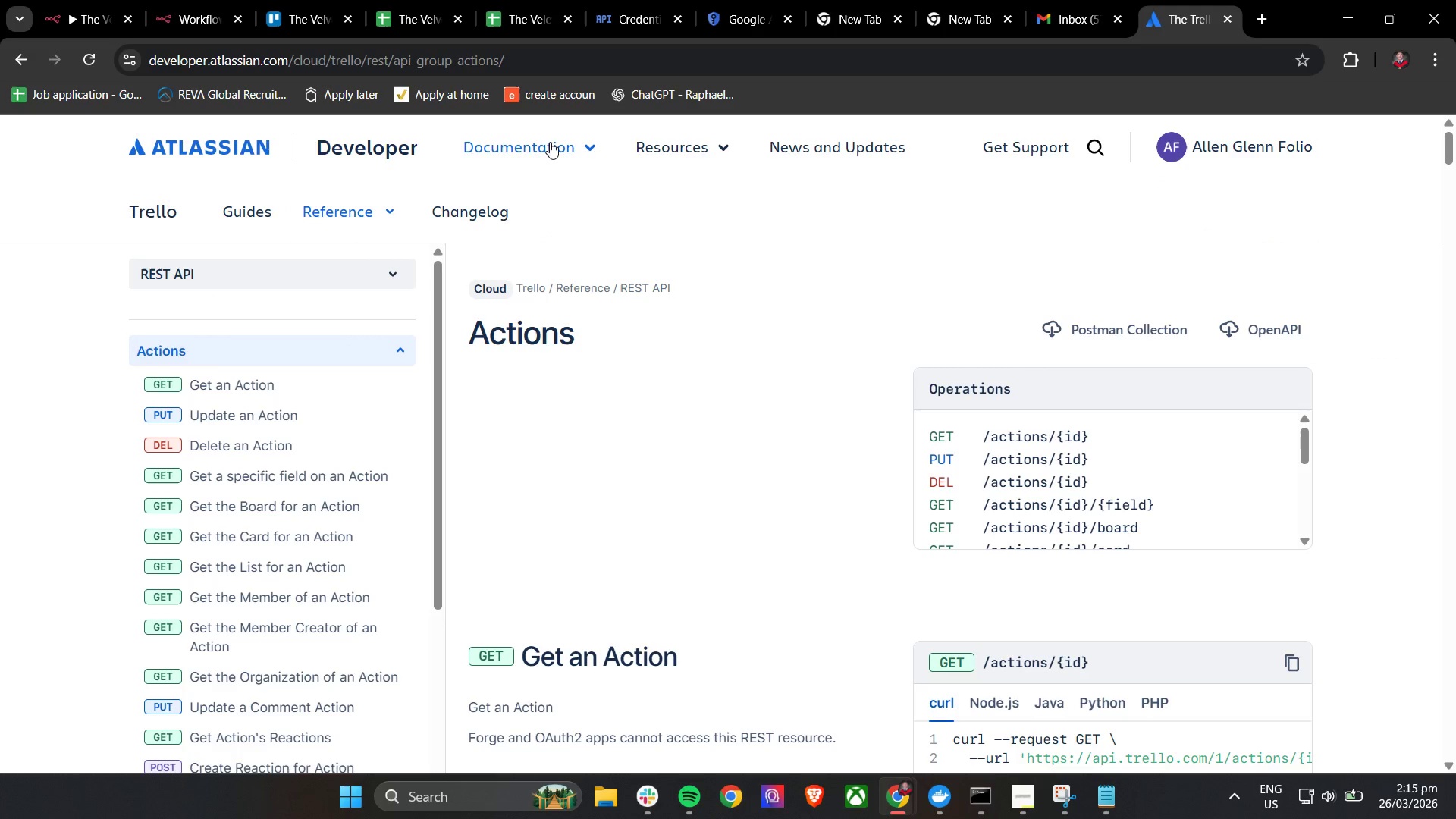 
left_click([565, 142])
 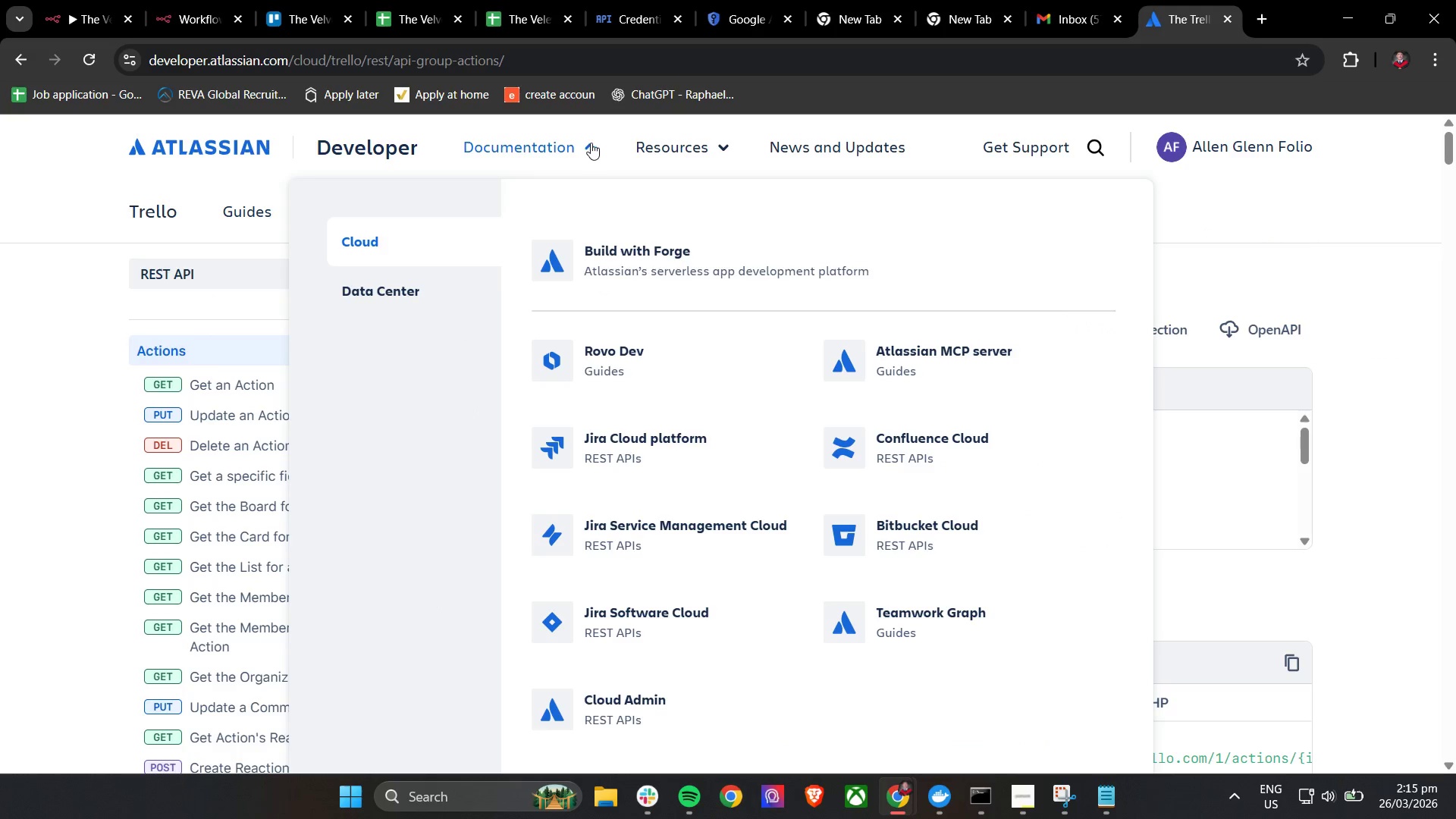 
left_click([665, 143])
 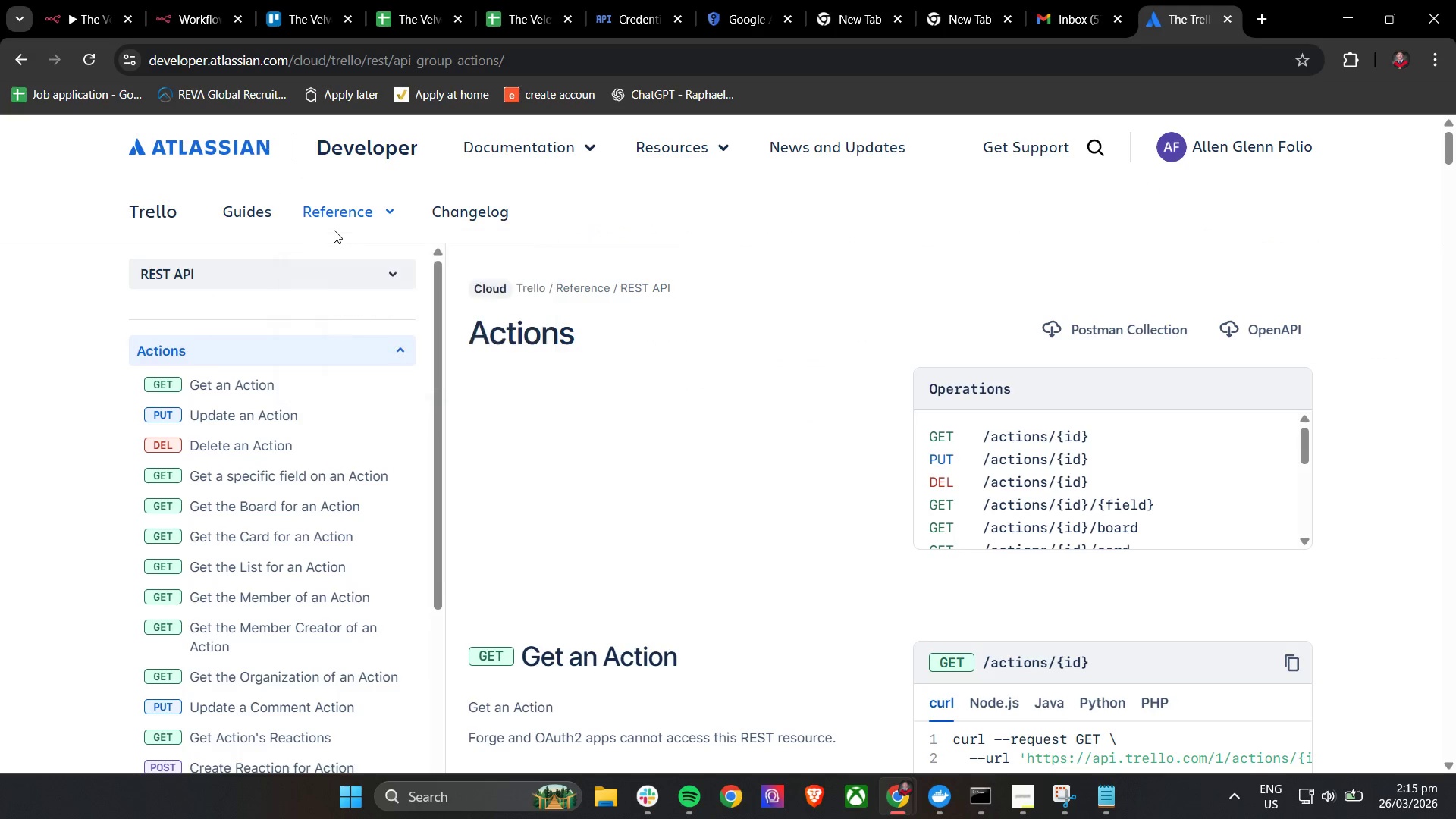 
wait(5.72)
 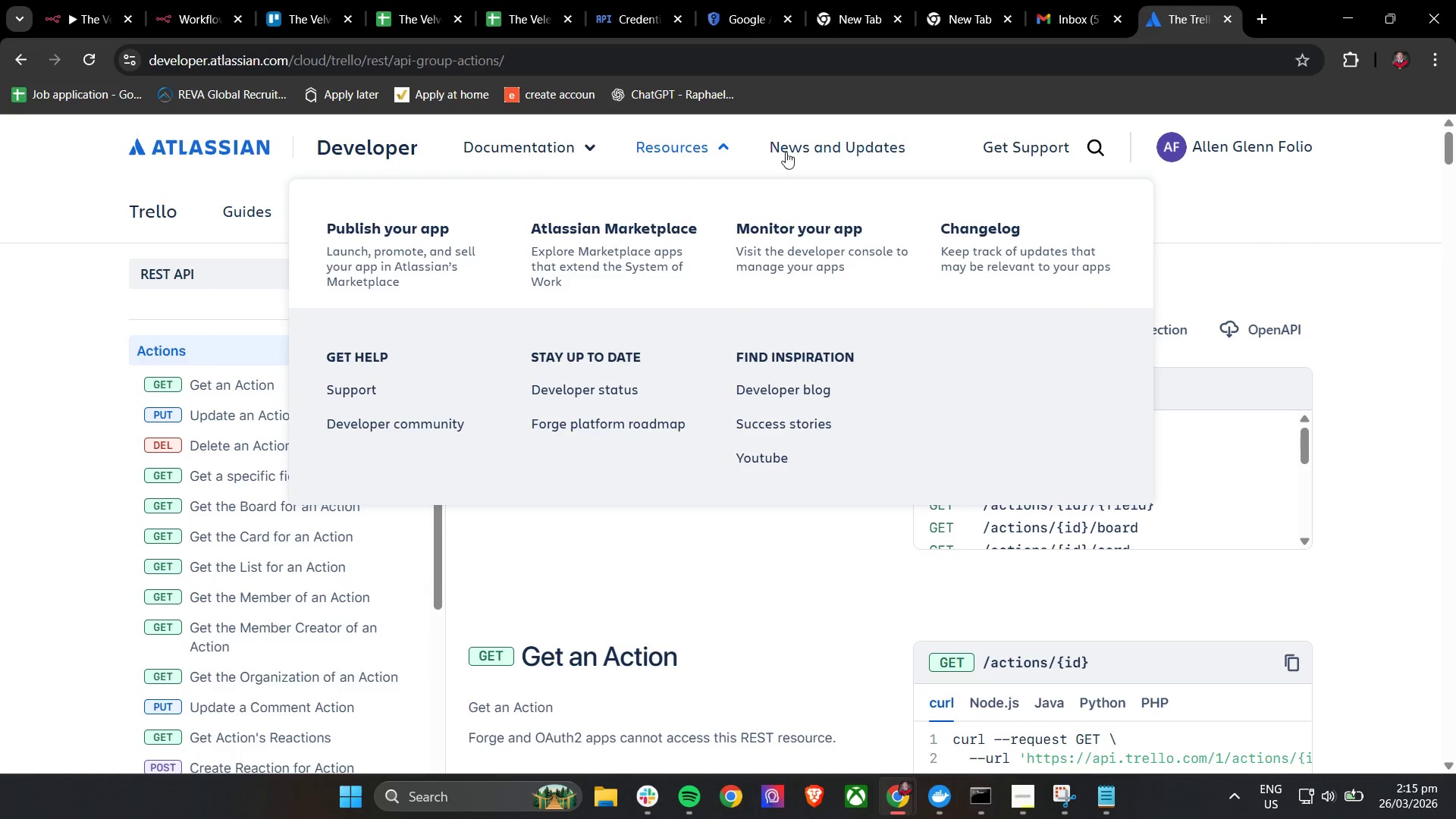 
left_click([346, 285])
 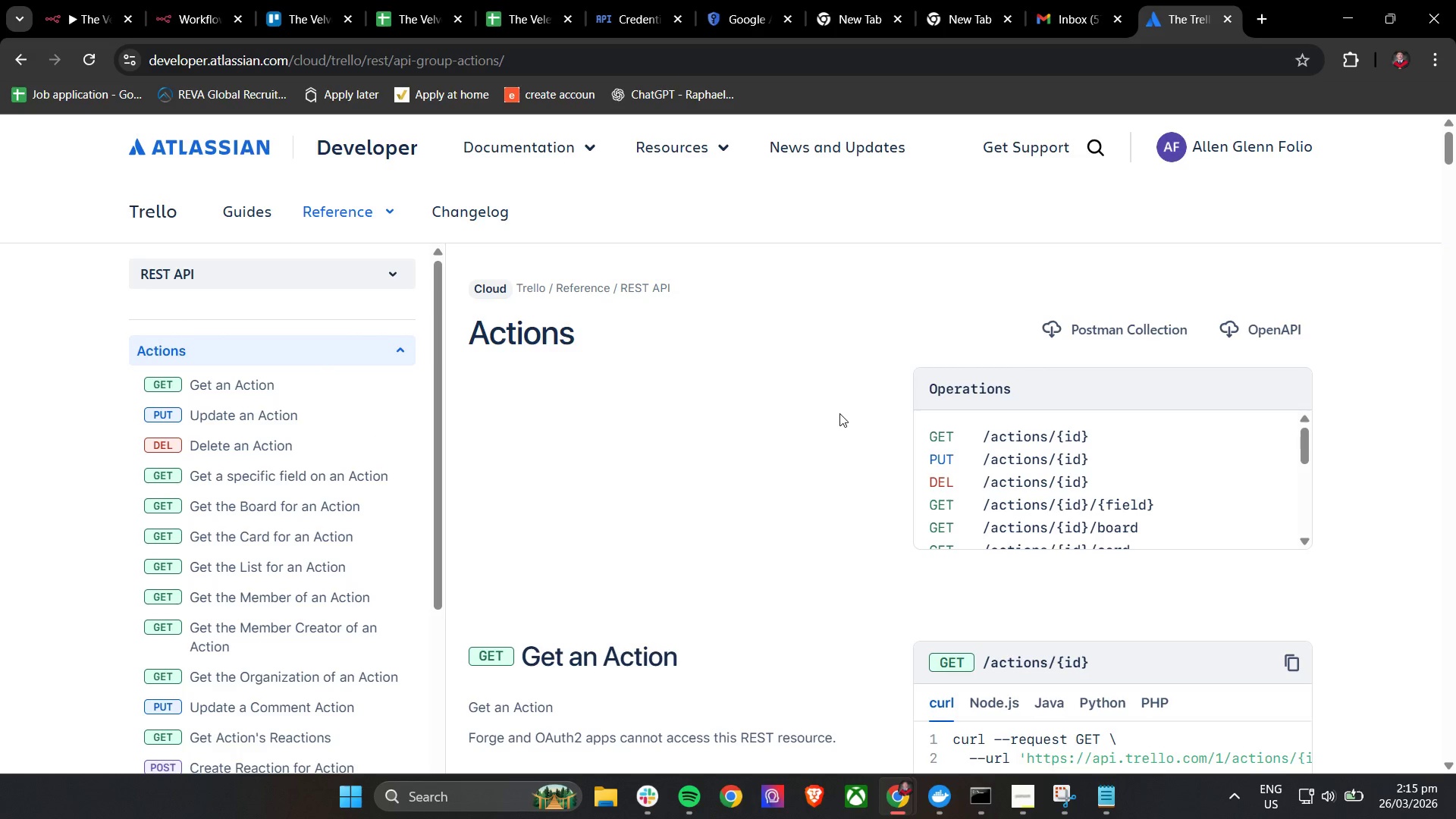 
scroll: coordinate [438, 565], scroll_direction: down, amount: 18.0
 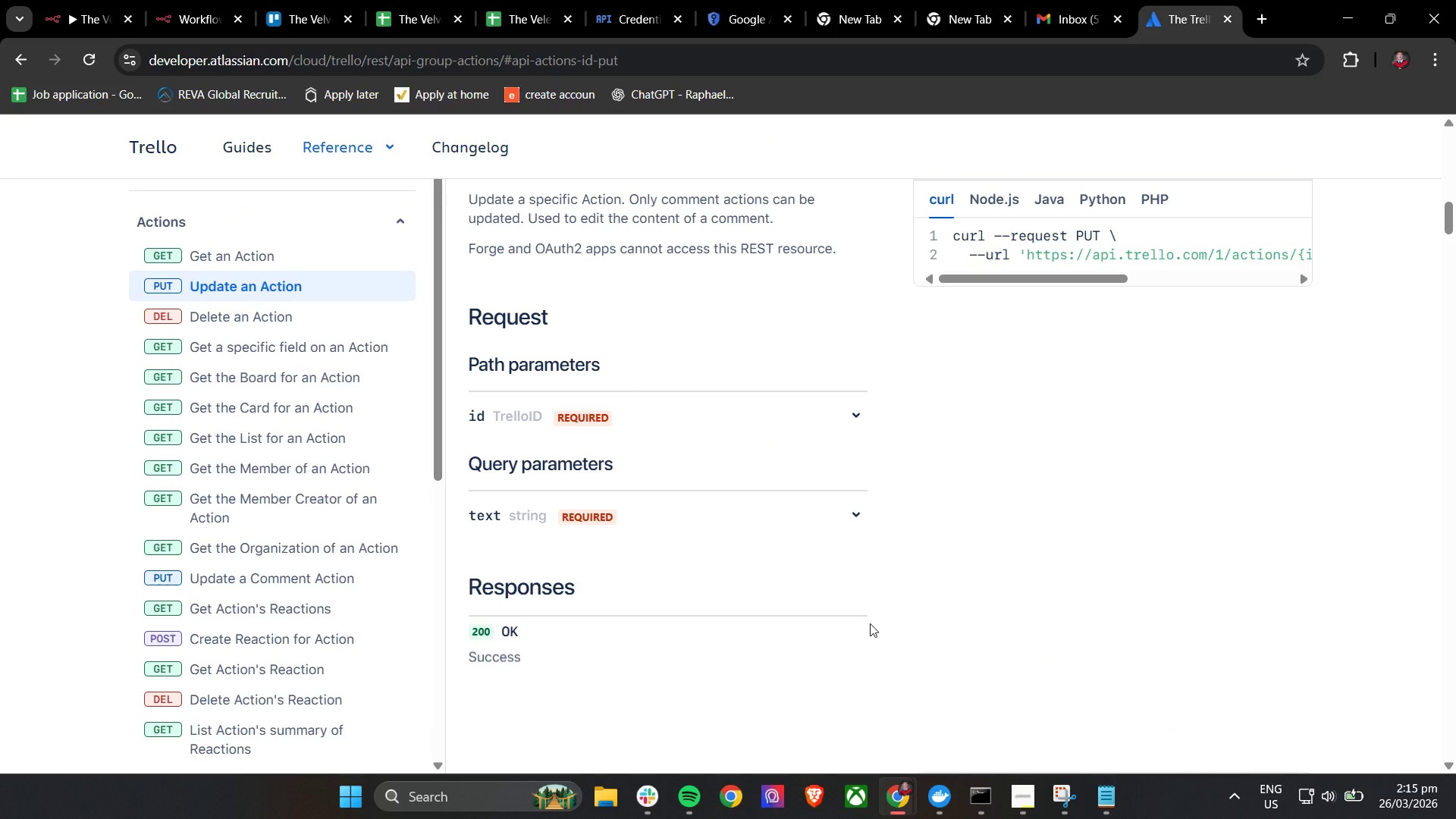 
scroll: coordinate [479, 502], scroll_direction: up, amount: 23.0
 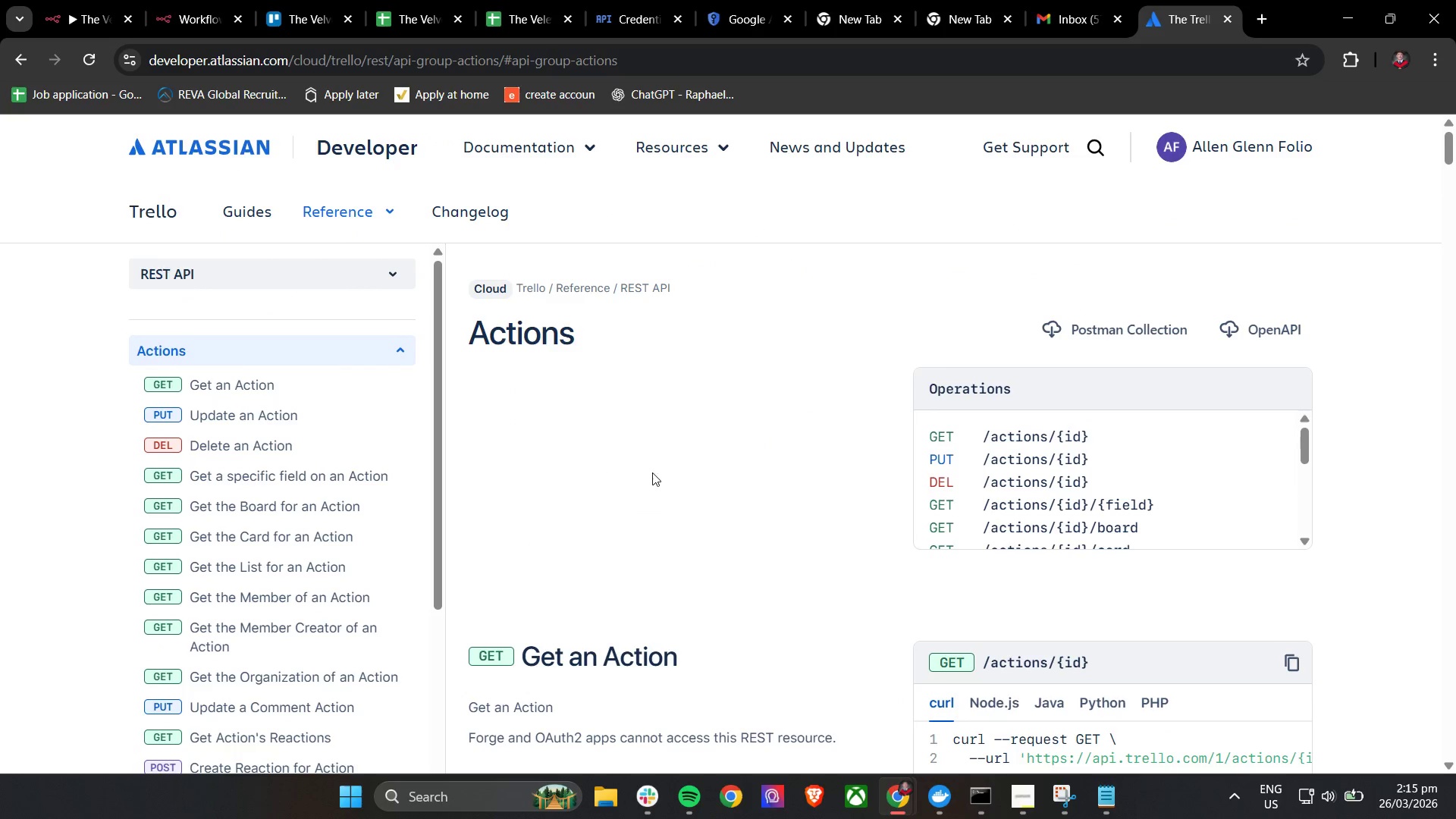 
left_click([667, 475])
 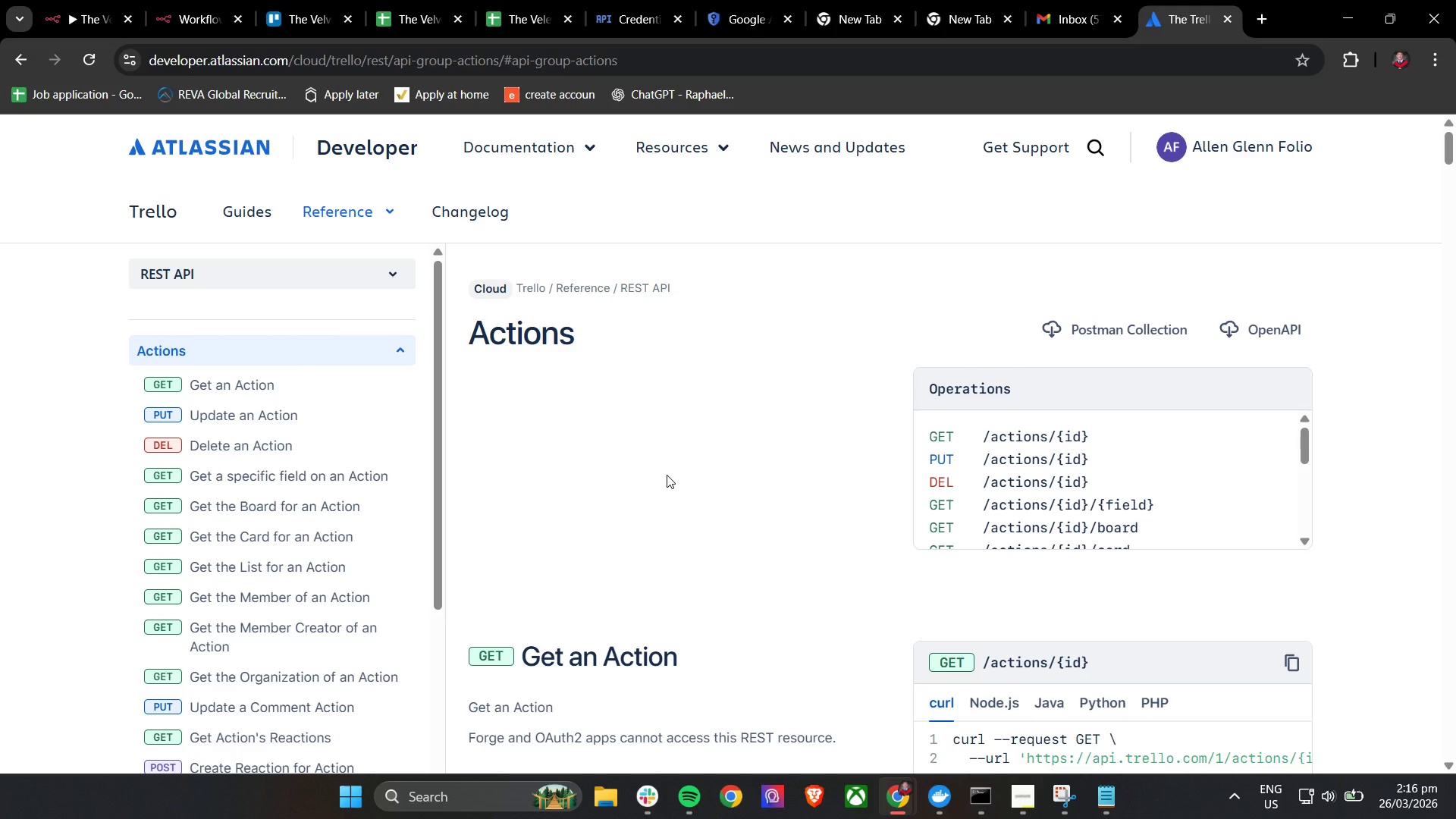 
wait(14.64)
 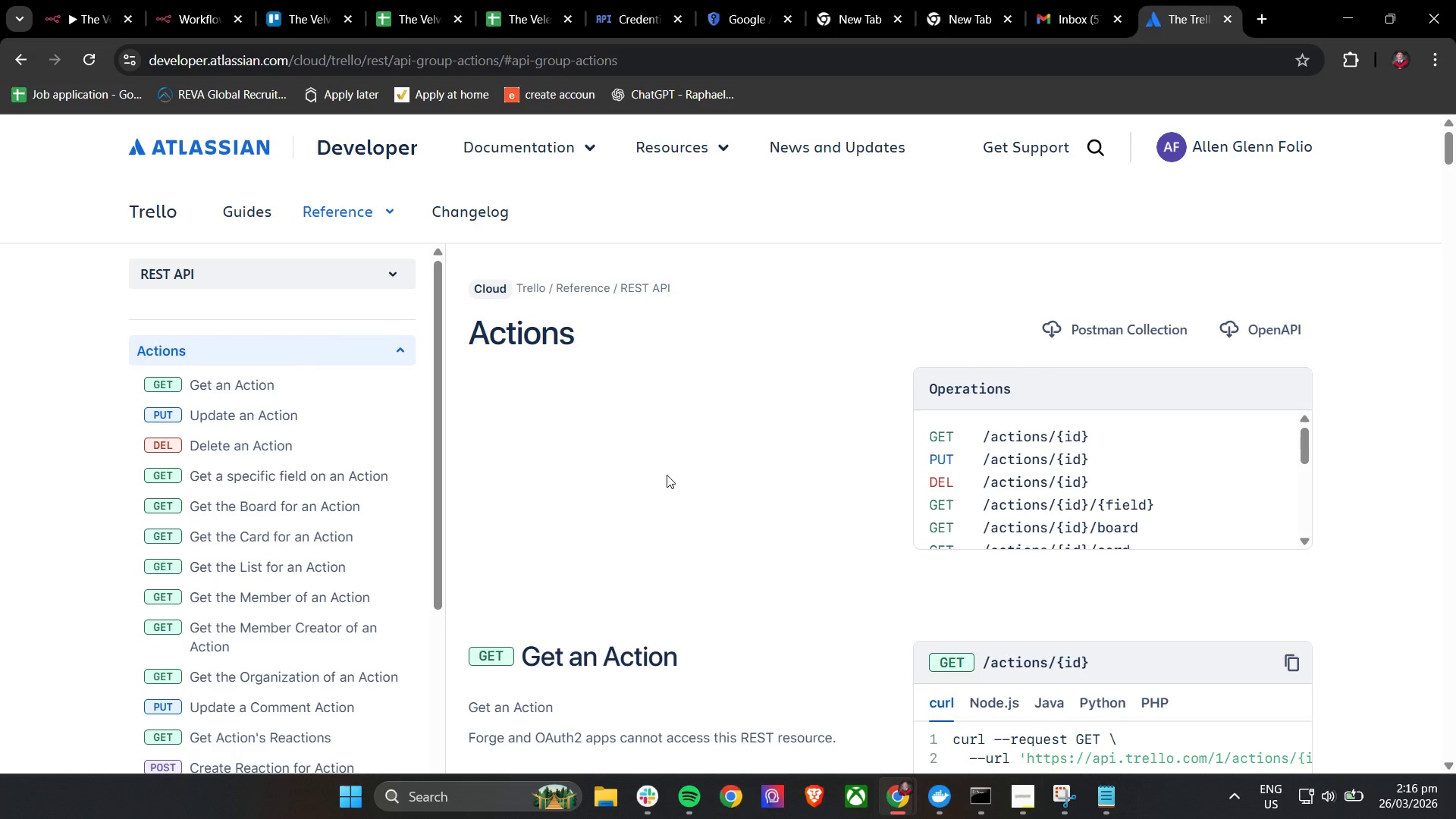 
left_click([1107, 138])
 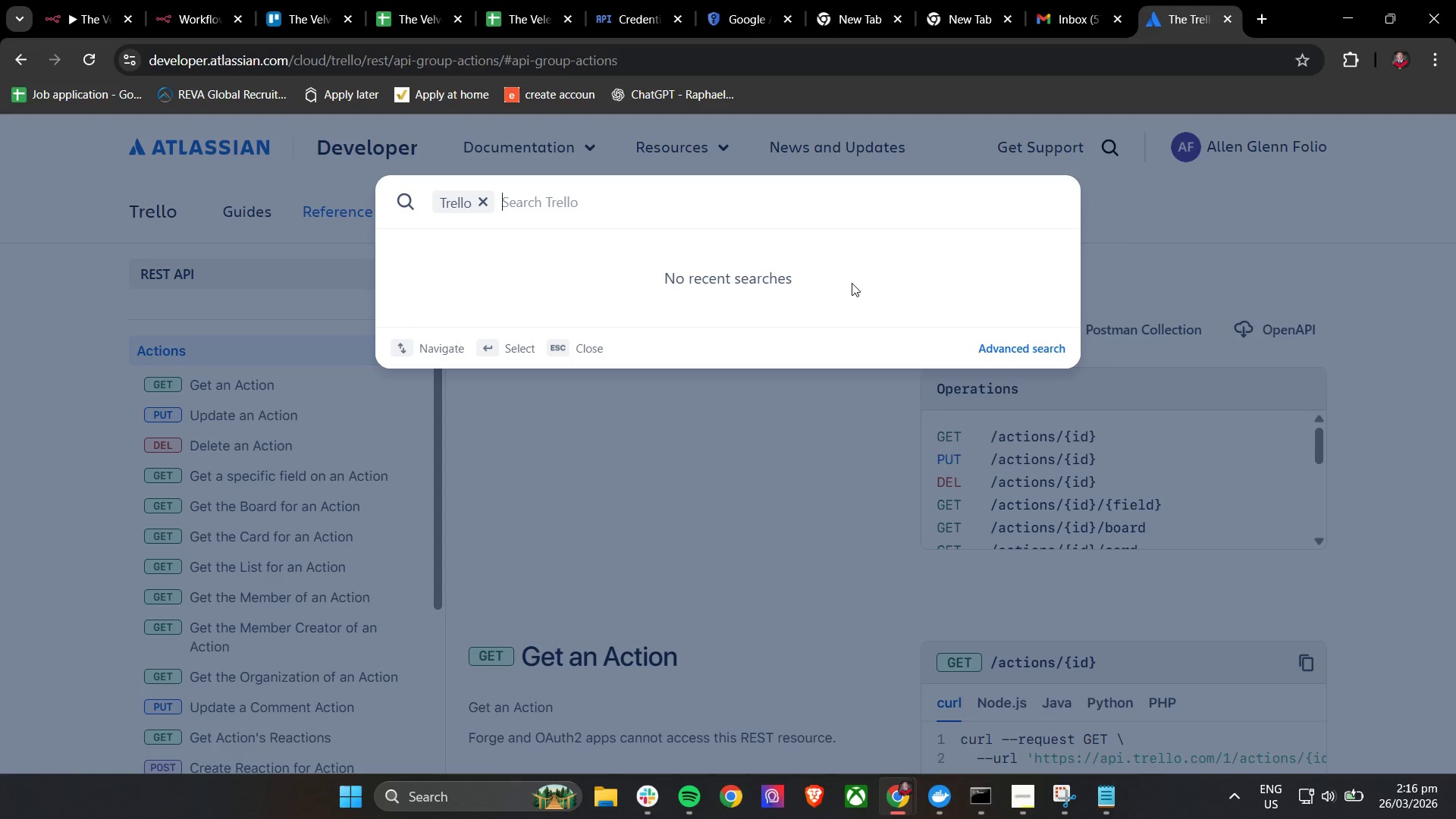 
wait(6.23)
 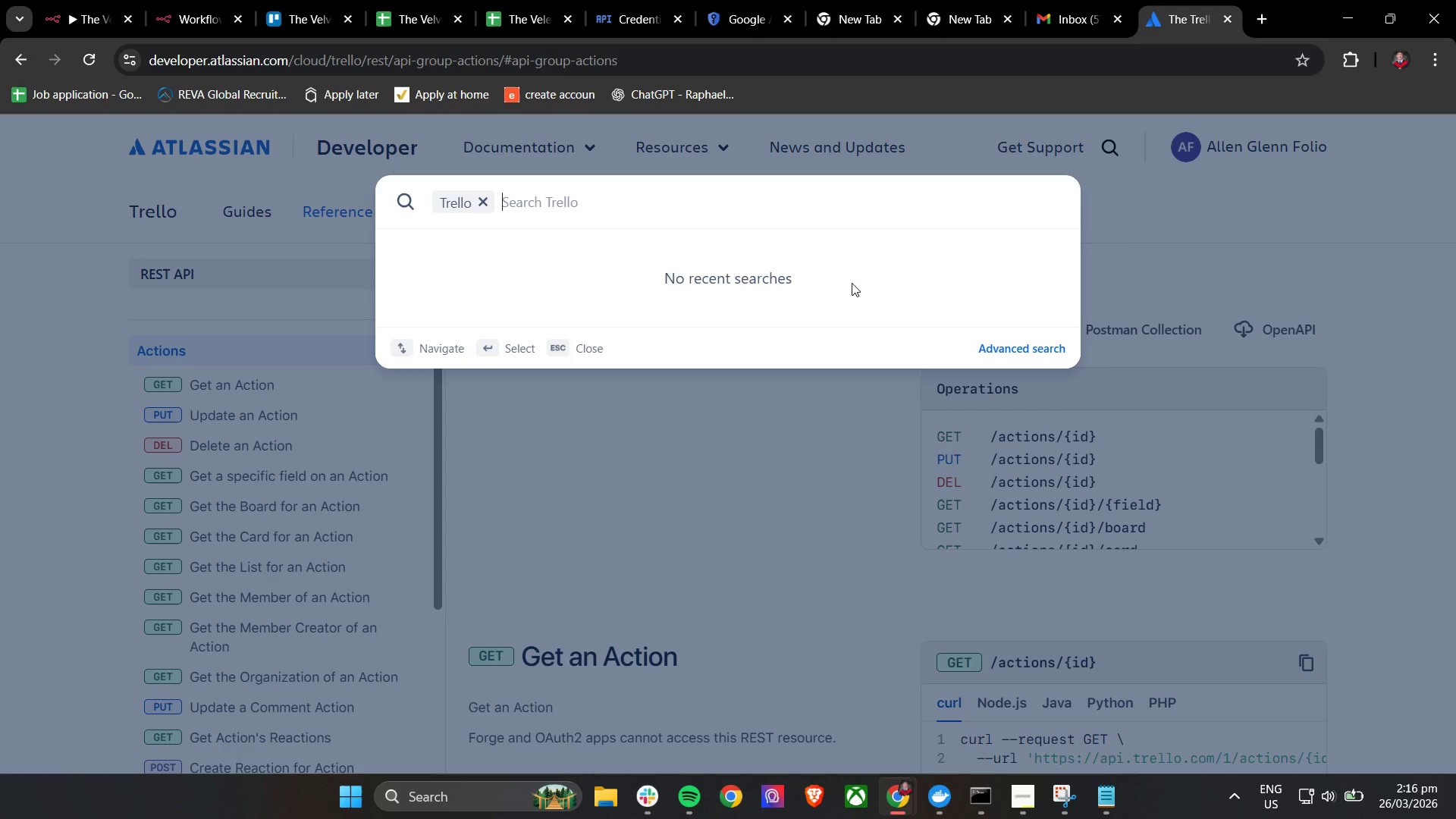 
type(APi)
key(Backspace)
type(I Ke)
 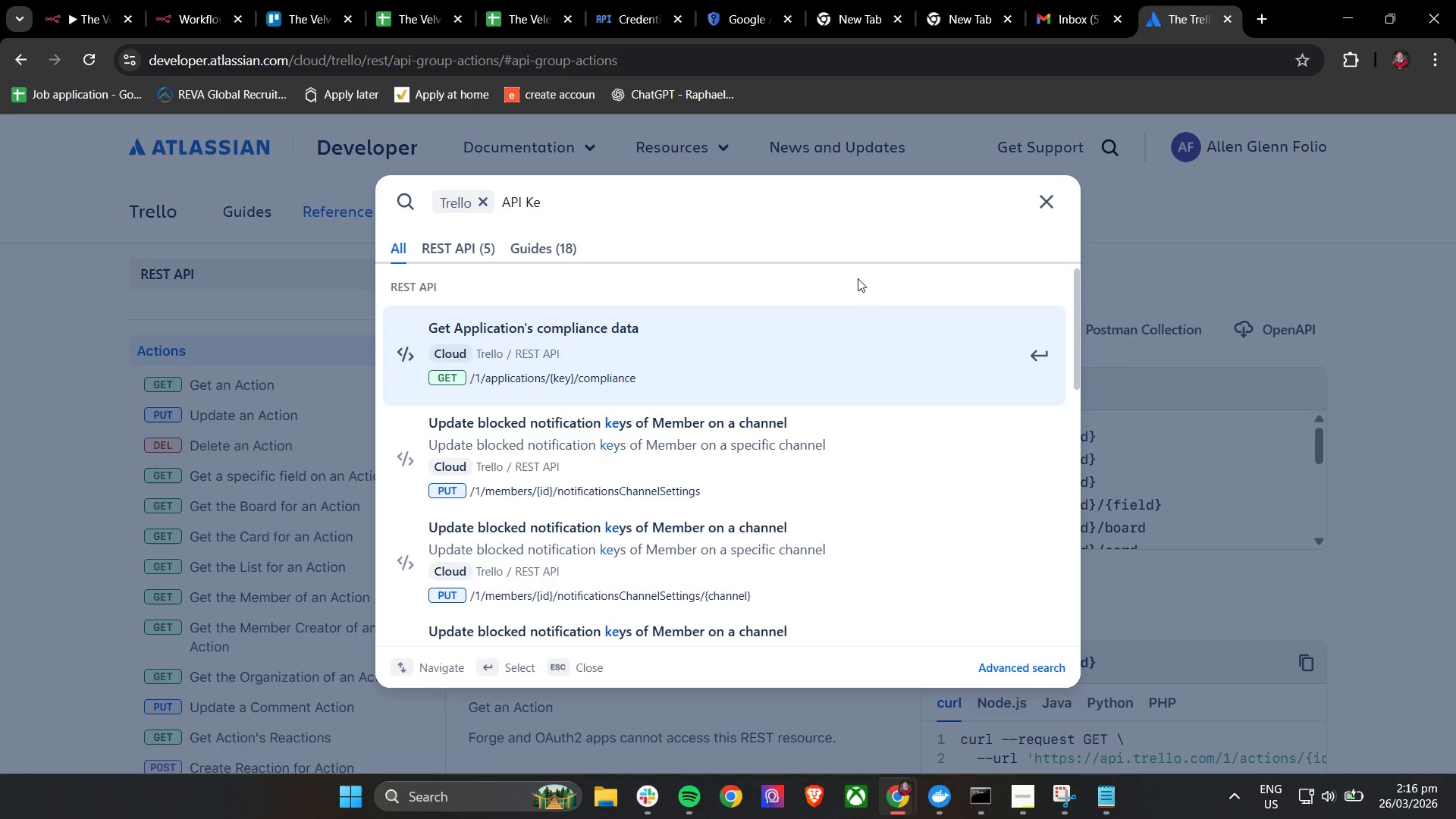 
key(Y)
 